 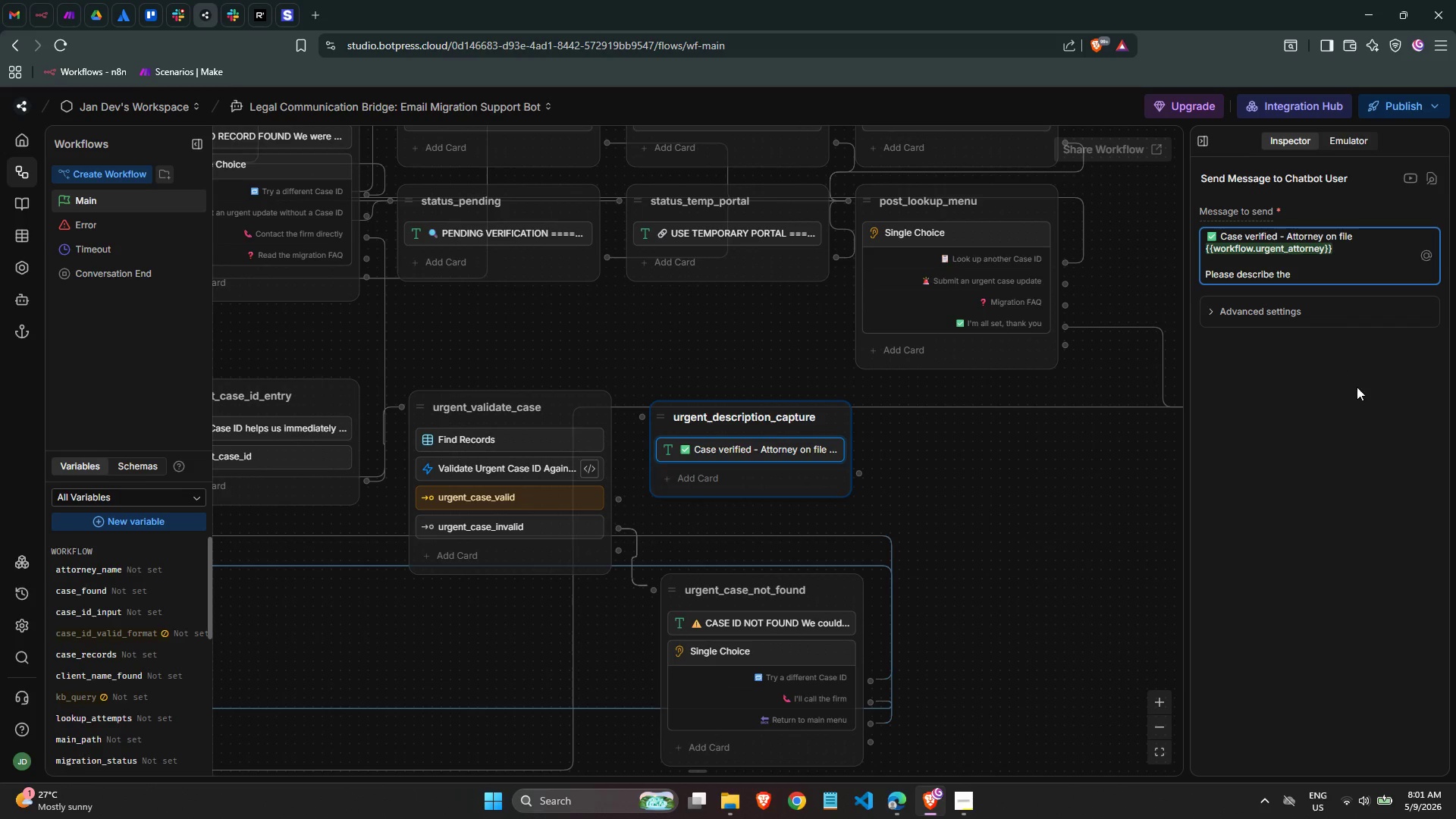 
type( urgent matter in as much detail)
 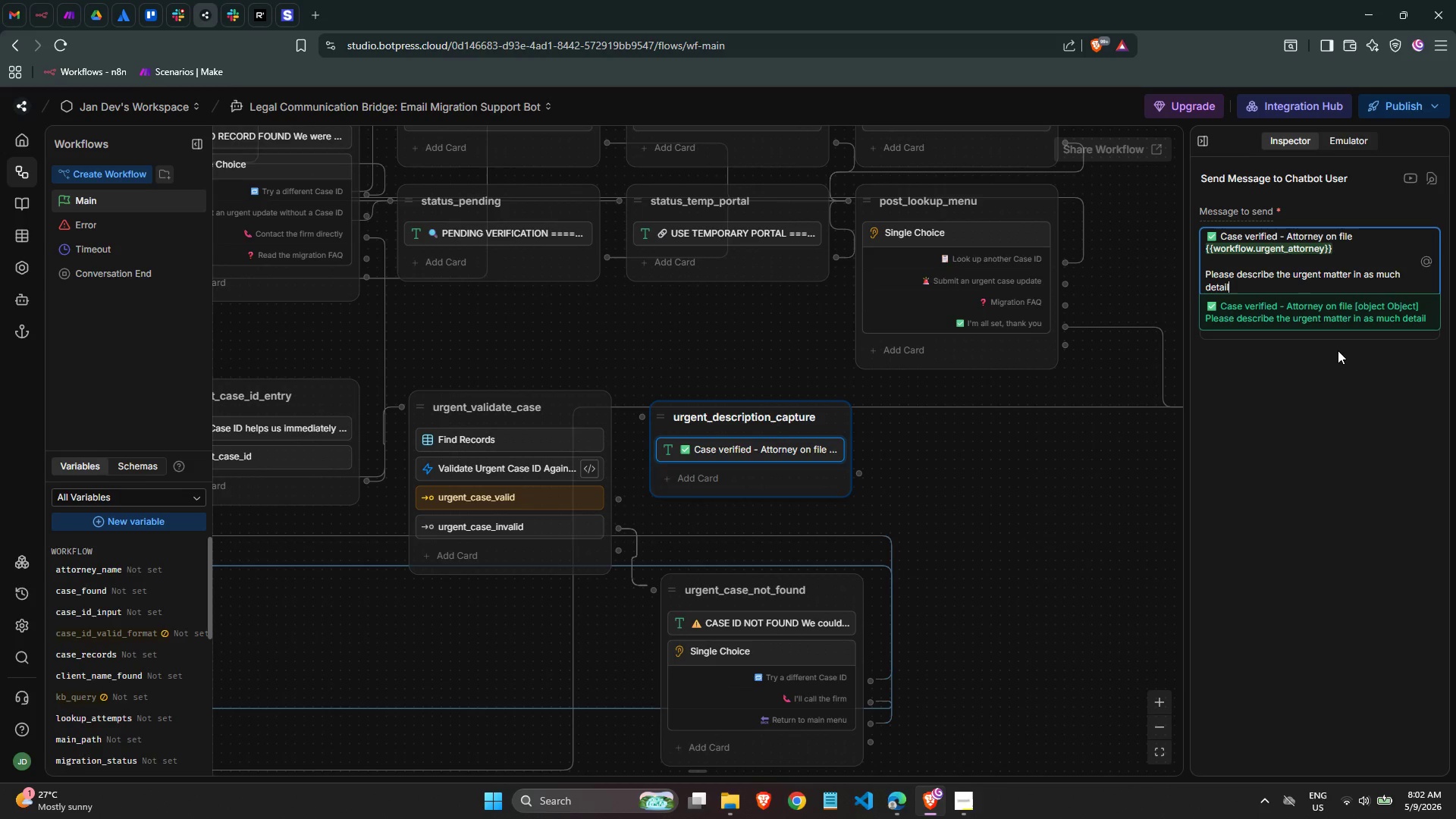 
wait(12.53)
 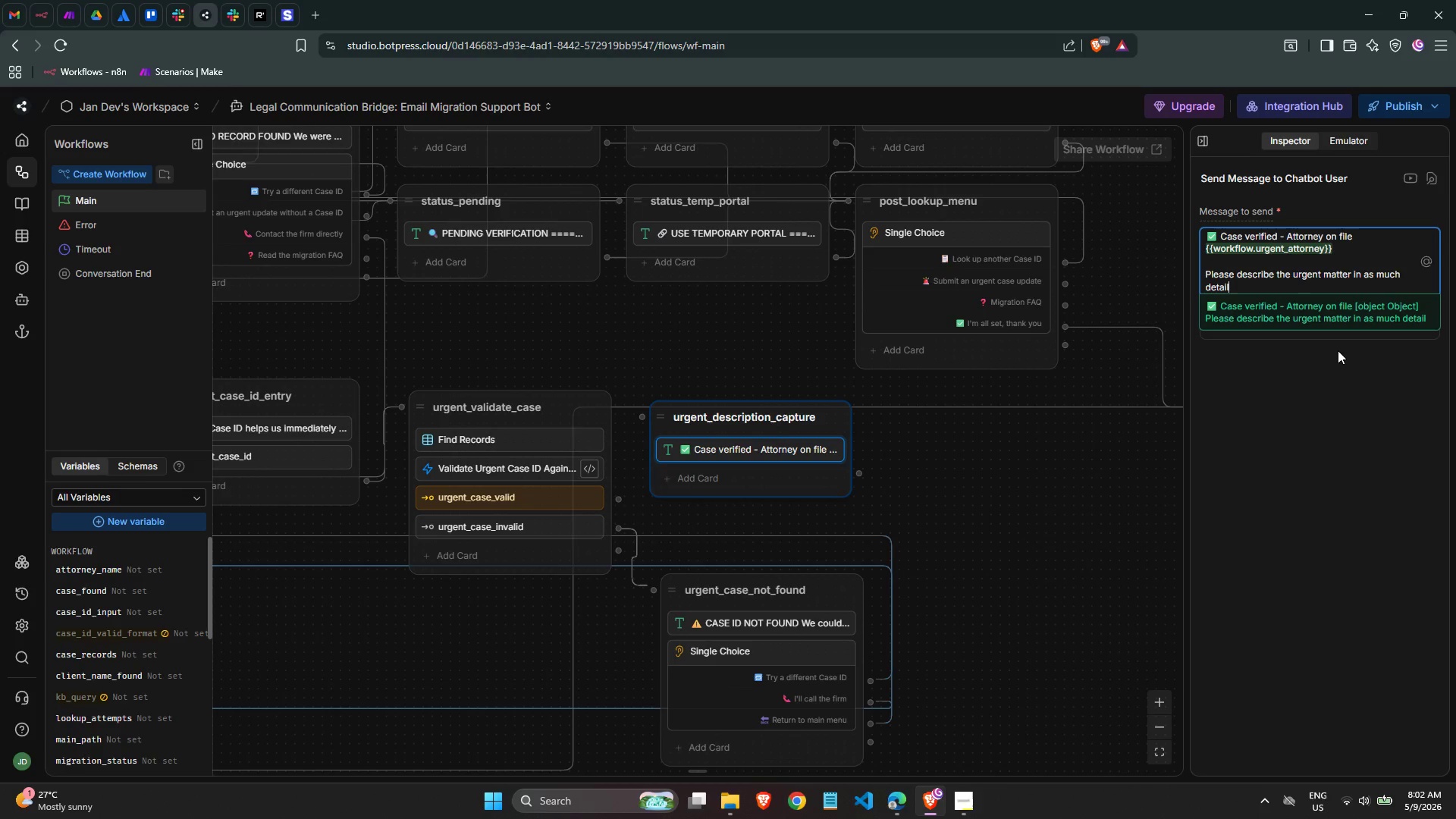 
type( as possible.)
 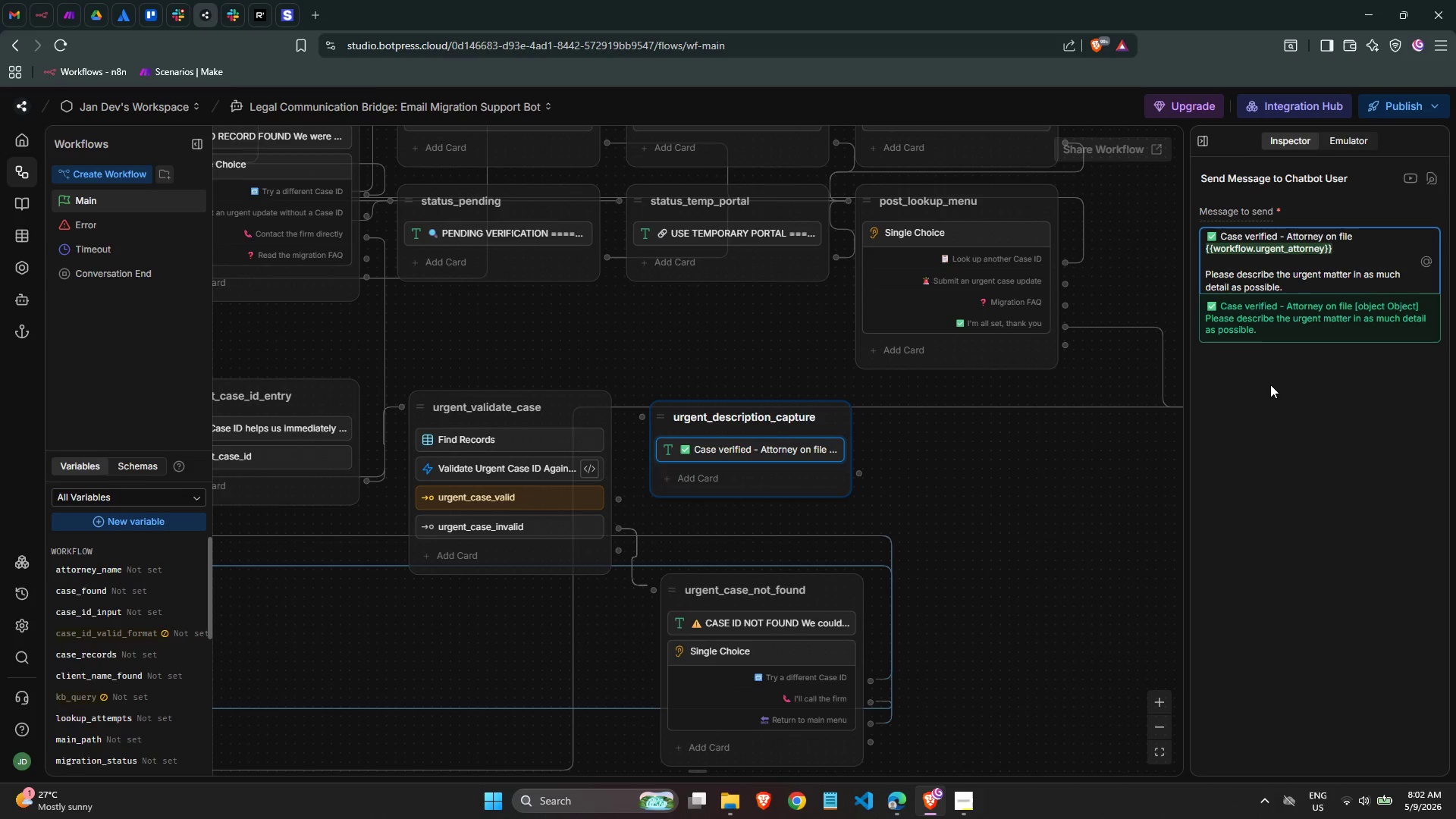 
key(Enter)
 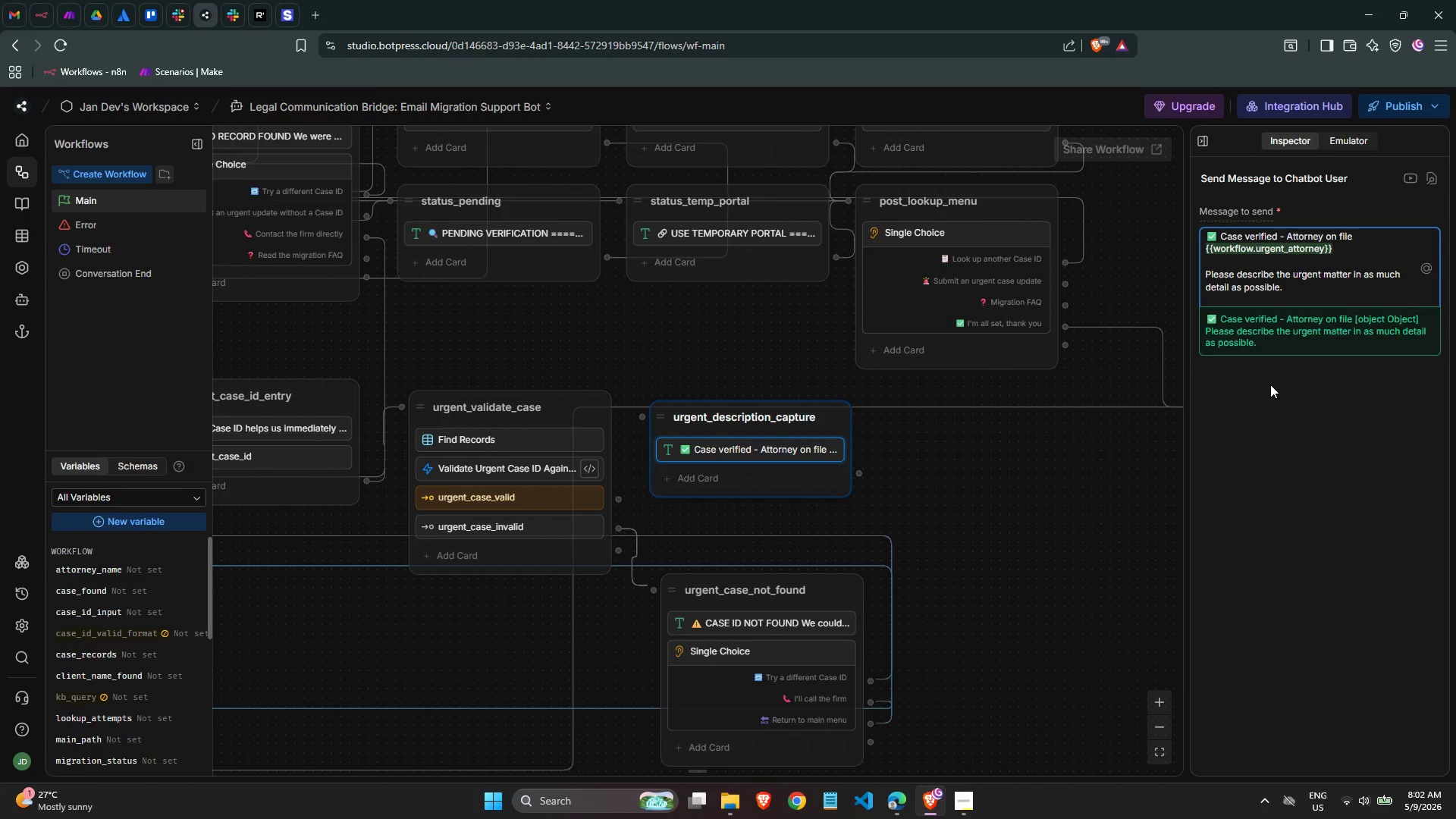 
type(Include relevant dates, deadlines, or other parties invlo)
key(Backspace)
key(Backspace)
type(olved.)
 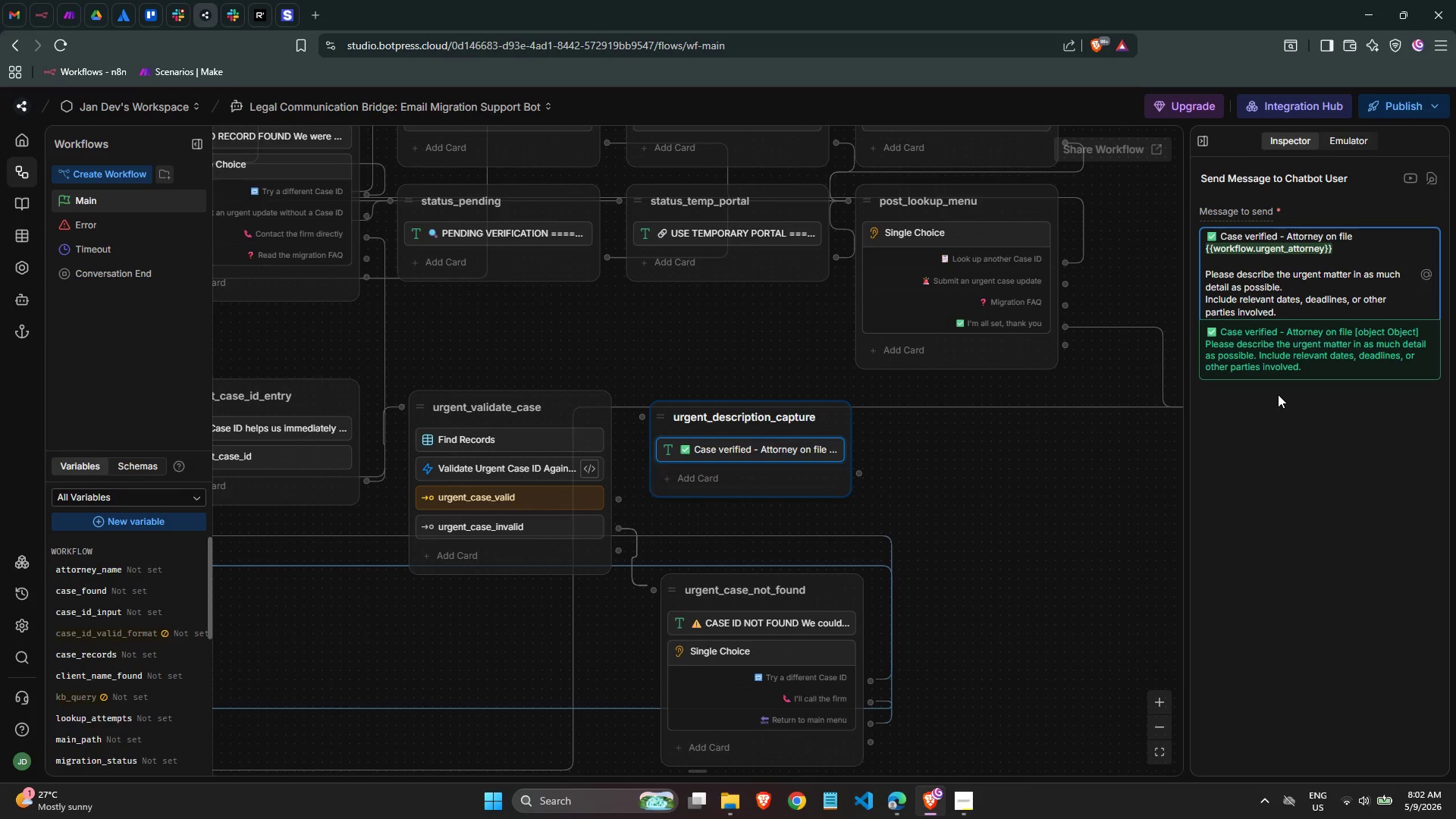 
key(Enter)
 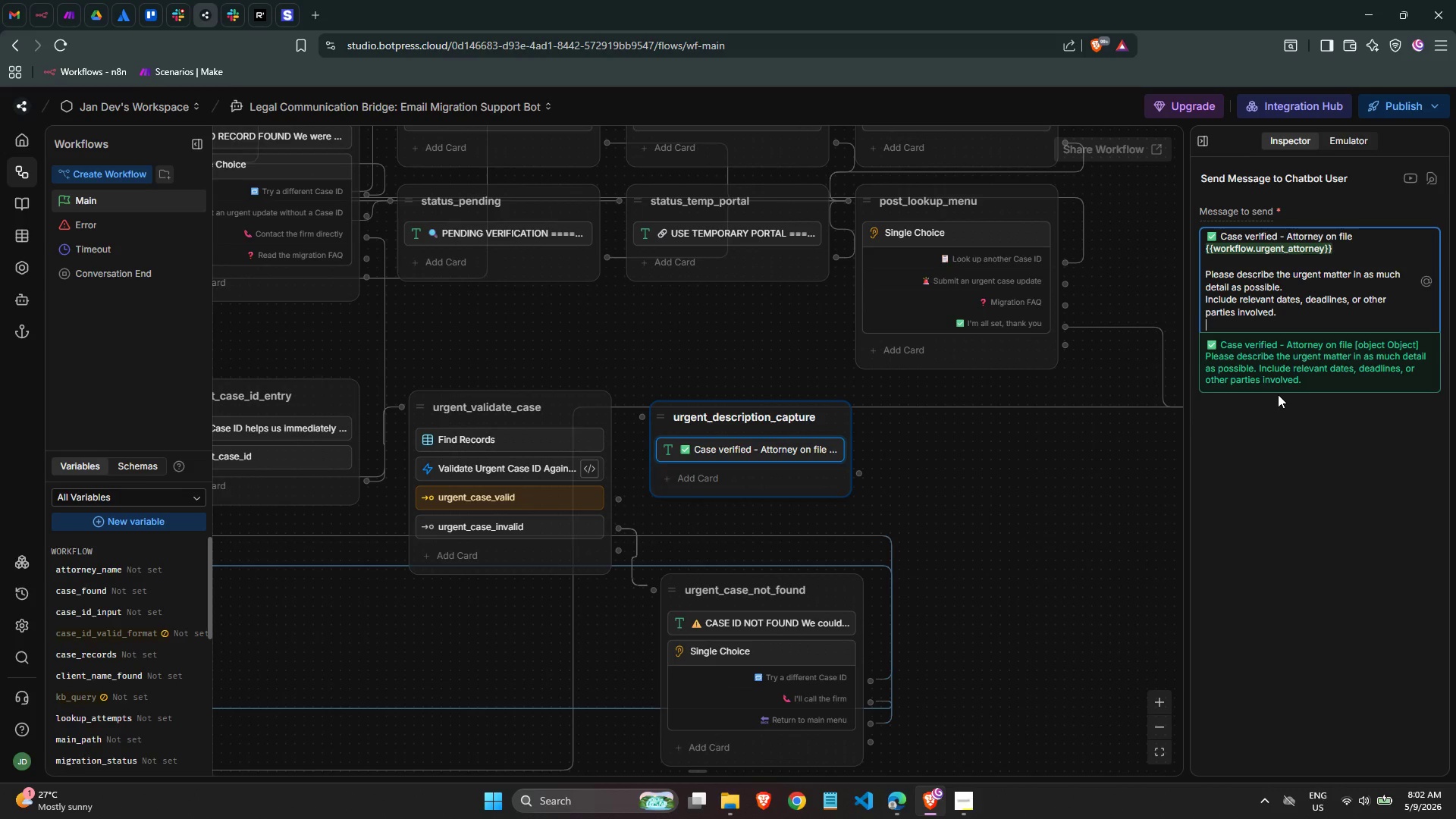 
type(This will be delivered directly )
 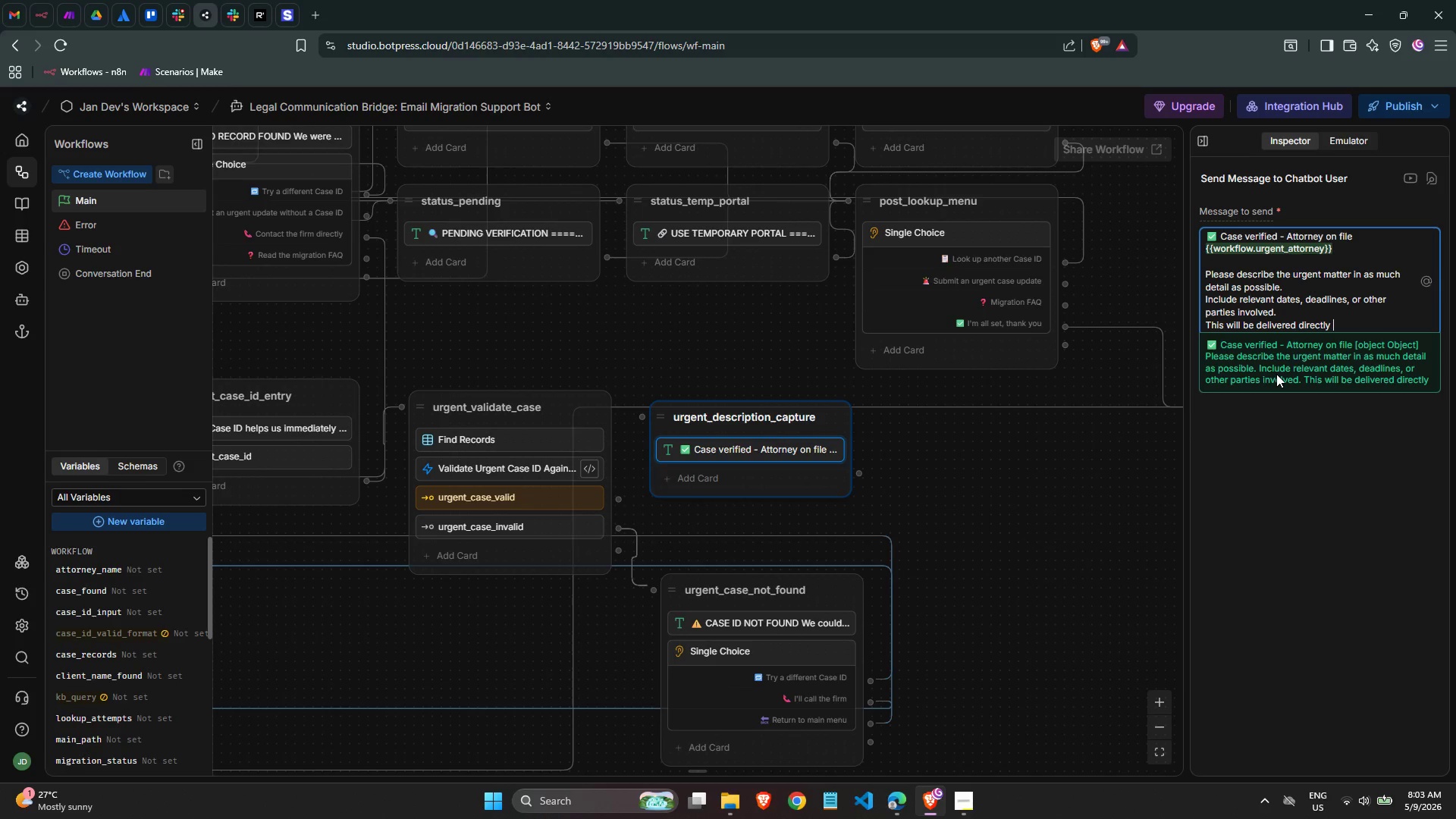 
wait(70.05)
 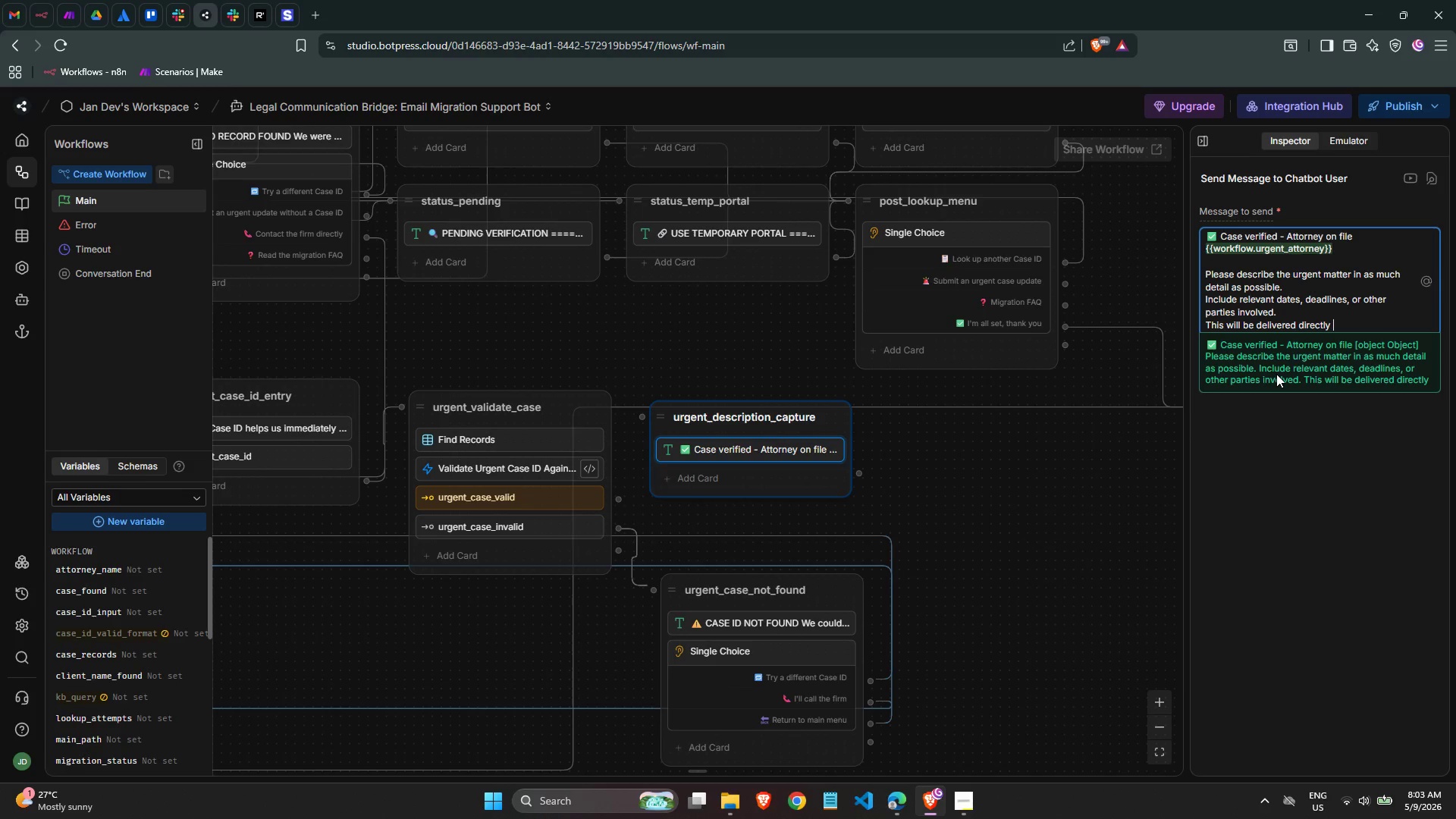 
left_click([1362, 322])
 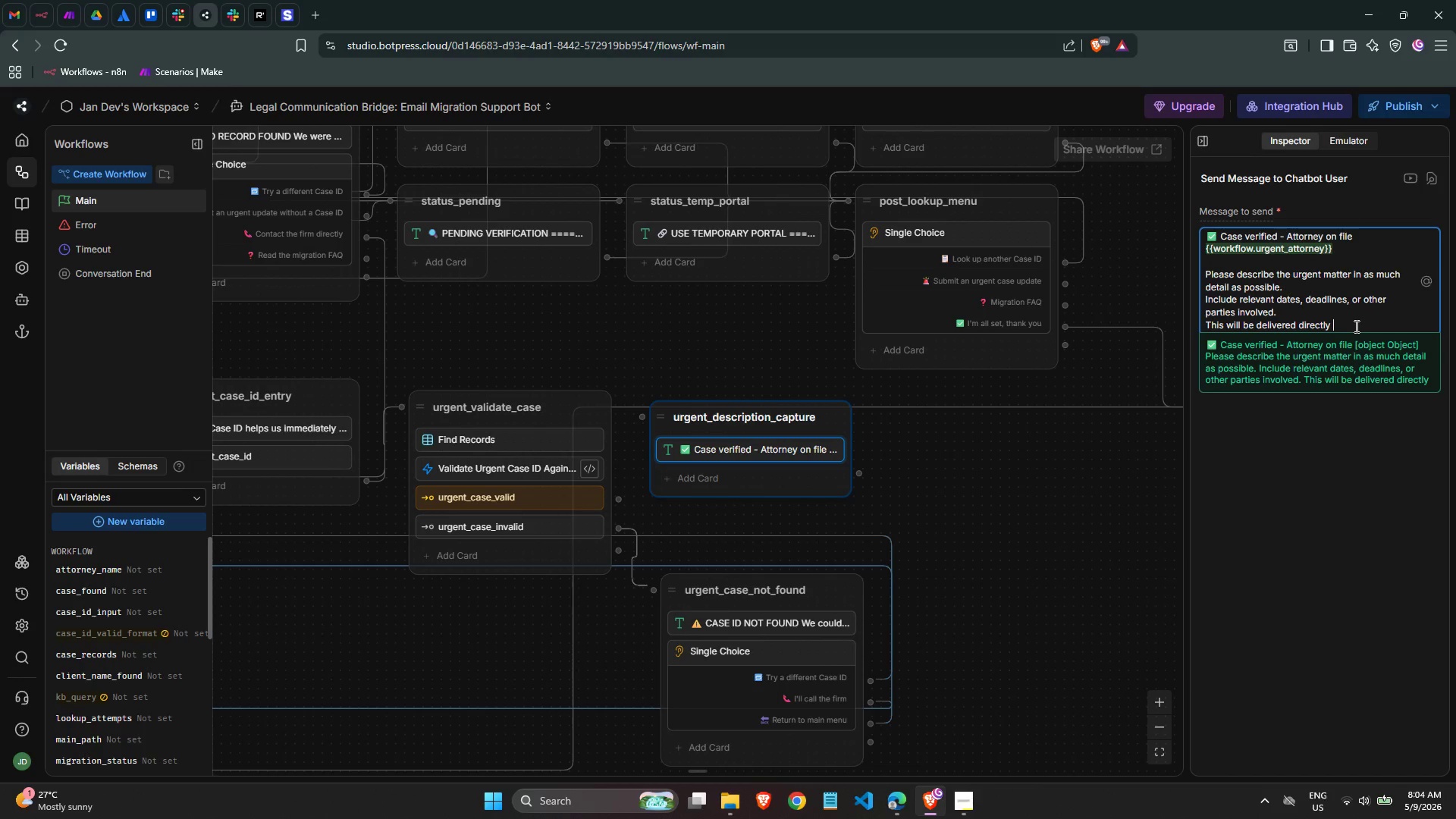 
wait(7.2)
 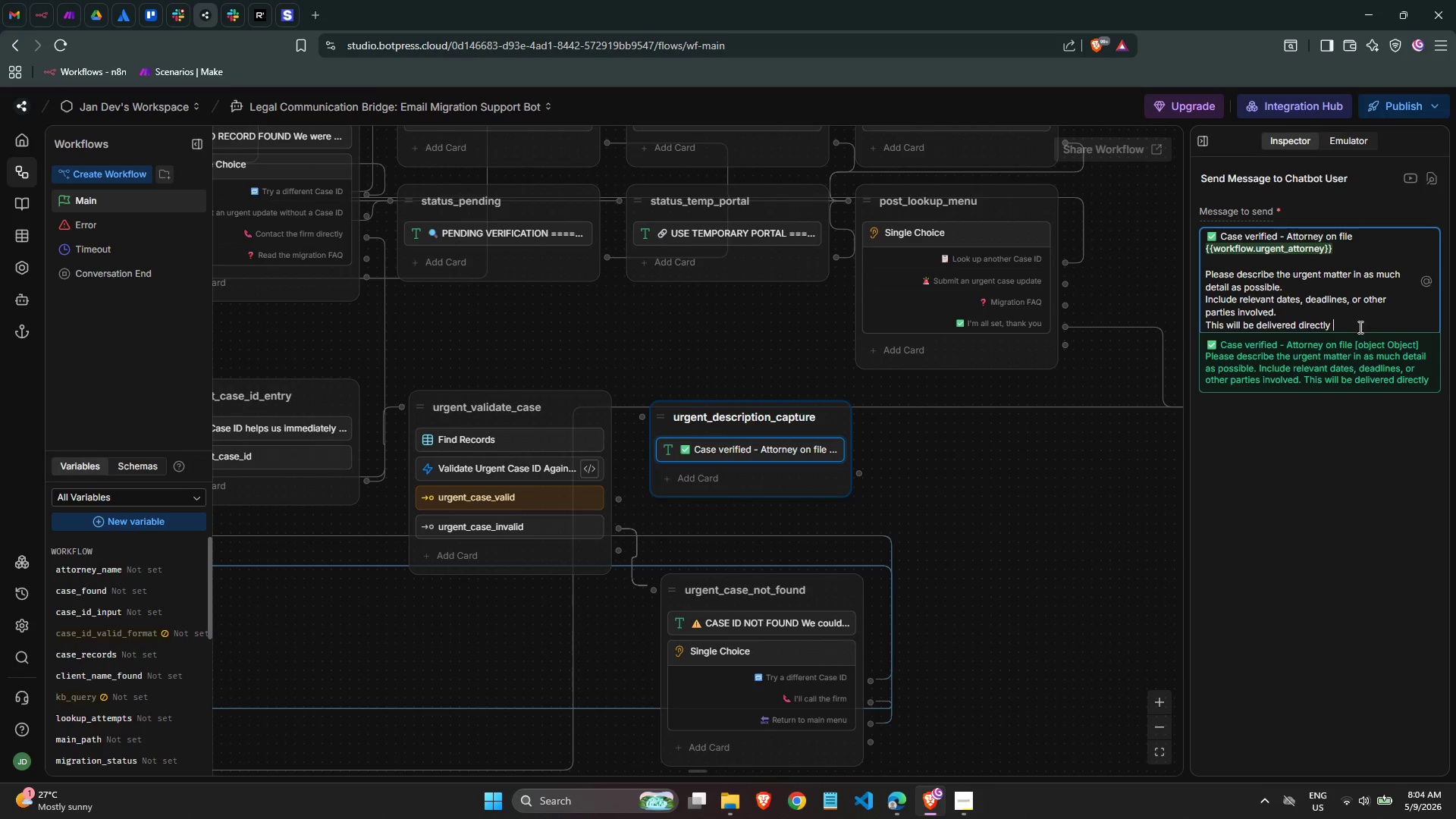 
type(to {{work)
 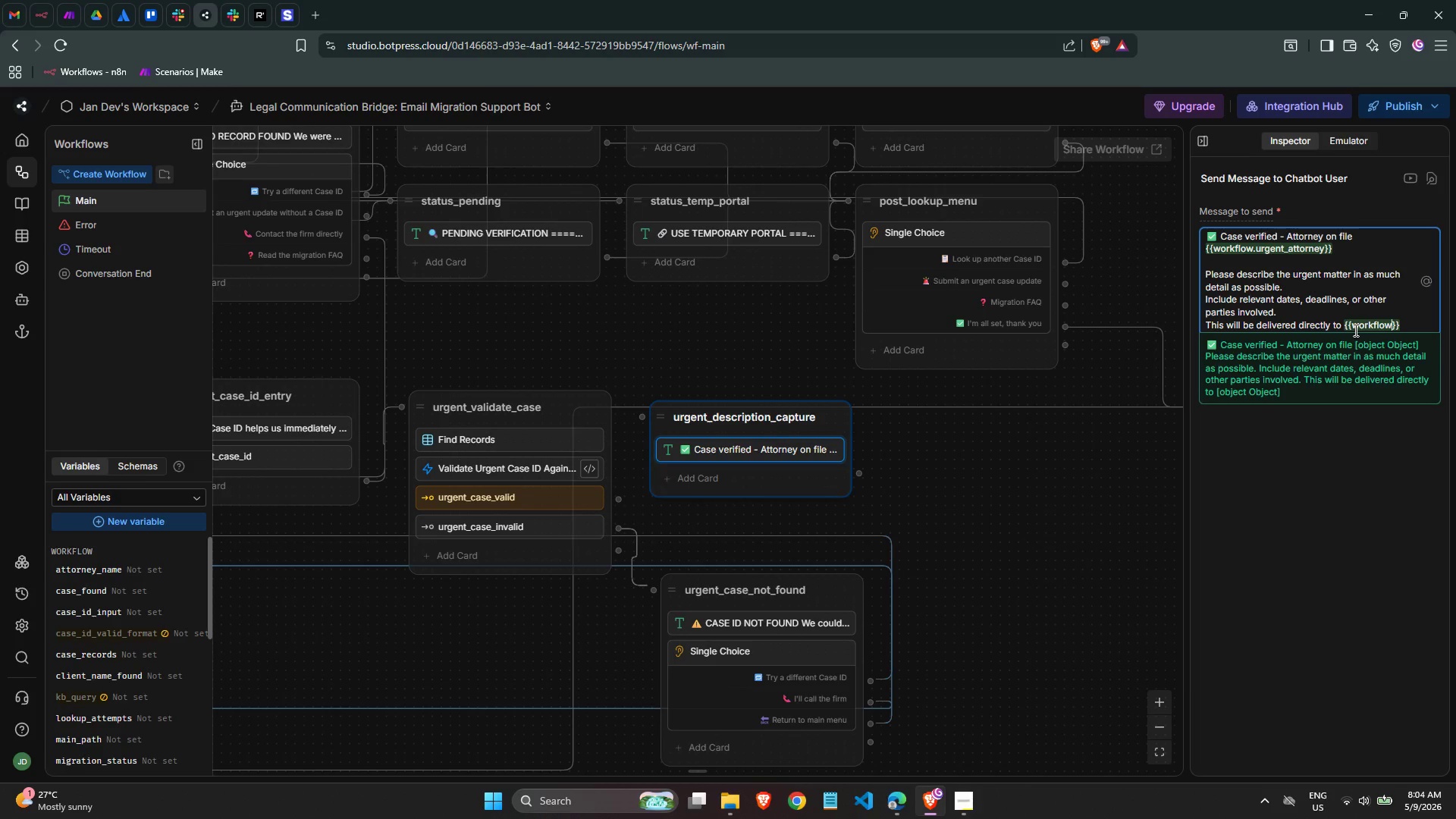 
 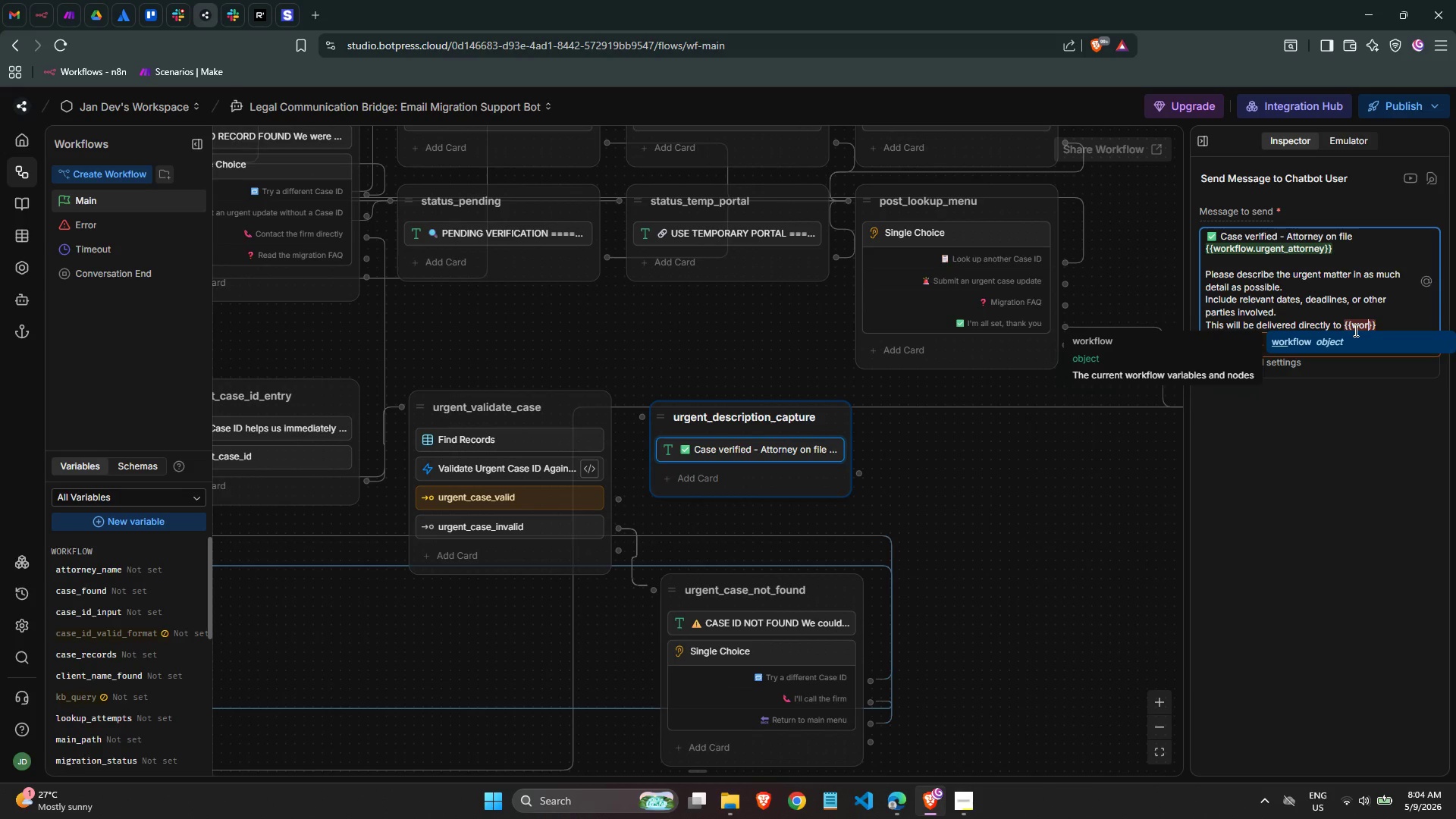 
key(Enter)
 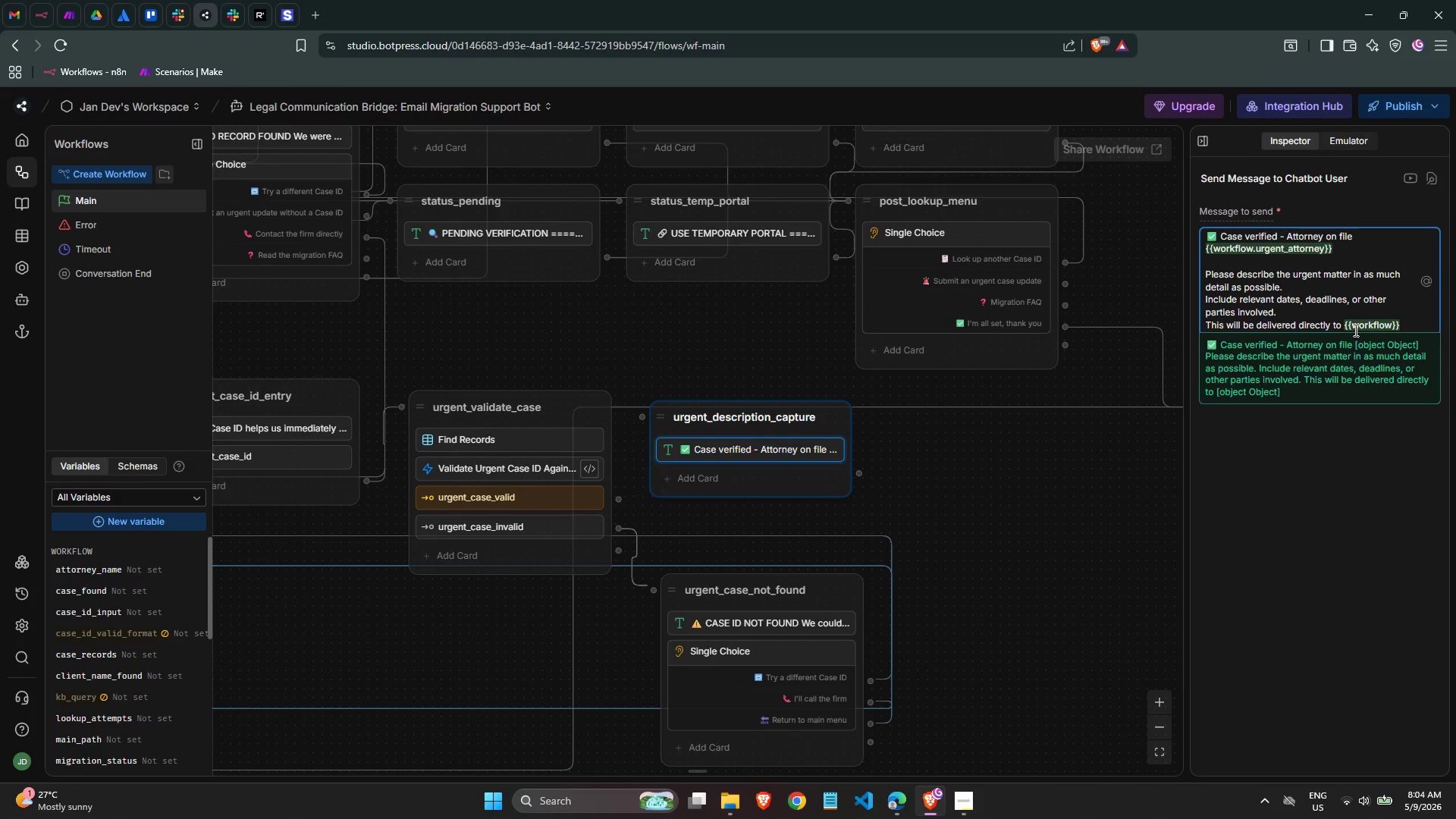 
type(.urgent)
 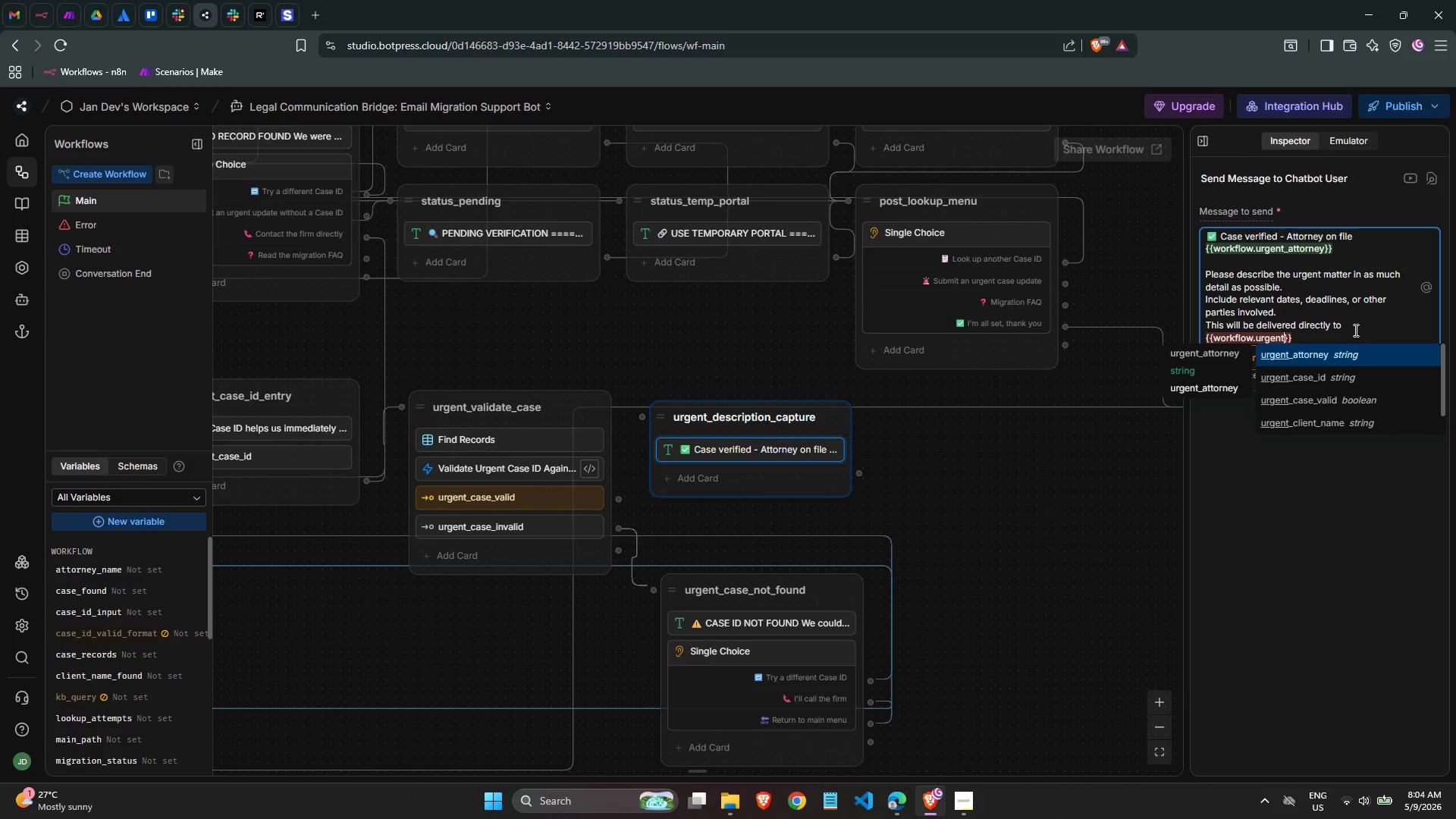 
key(Enter)
 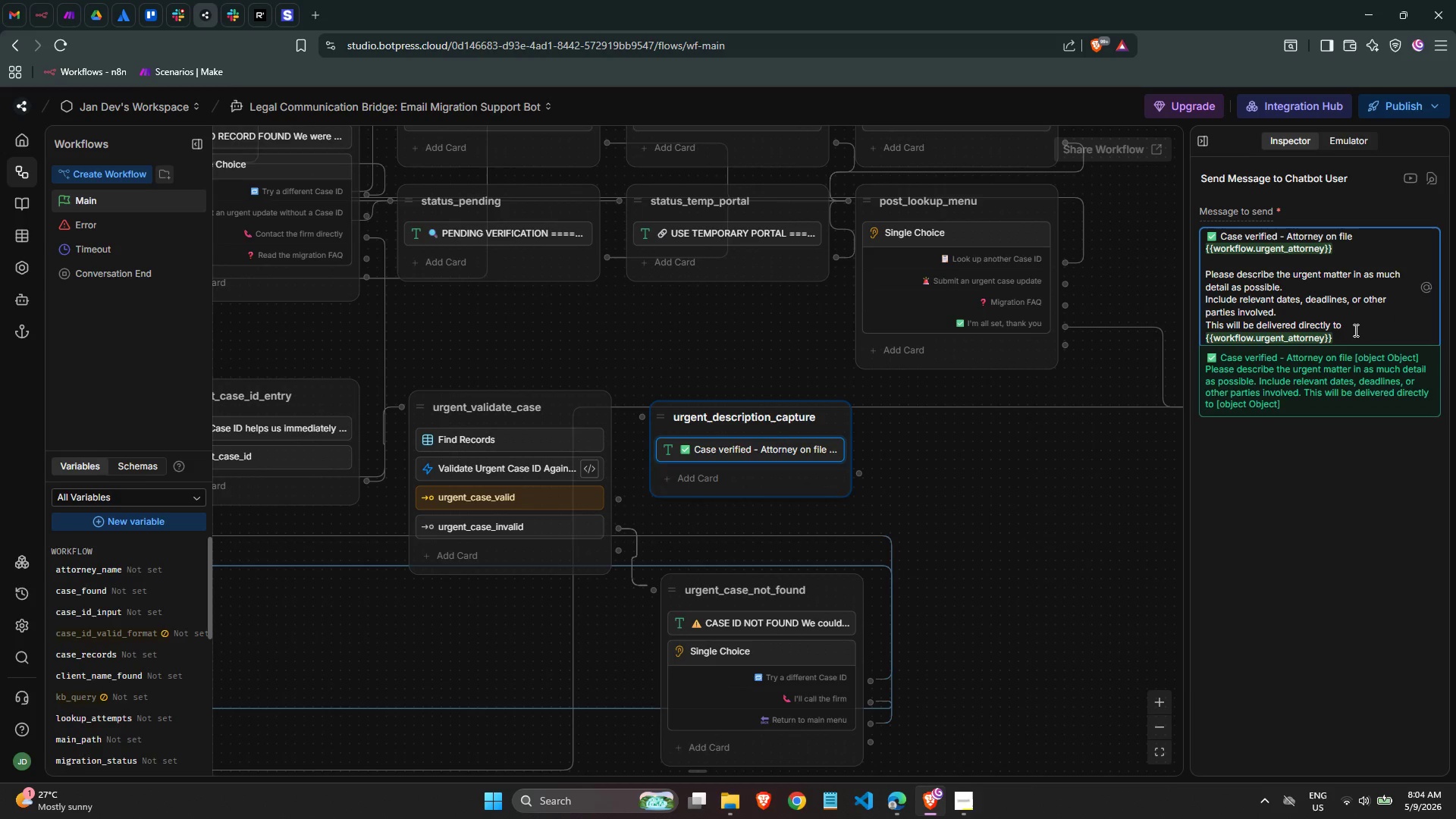 
key(ArrowRight)
 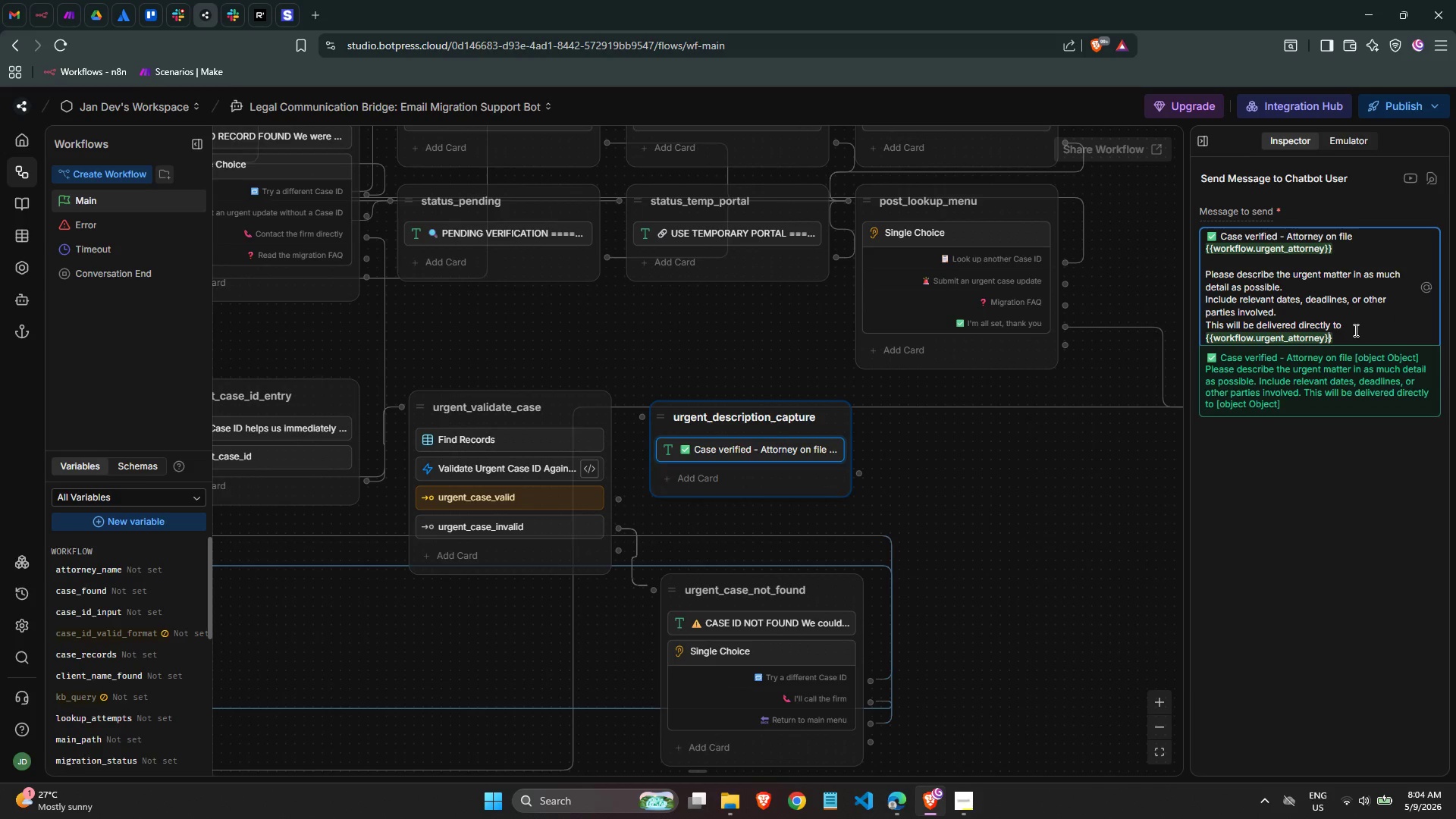 
key(ArrowRight)
 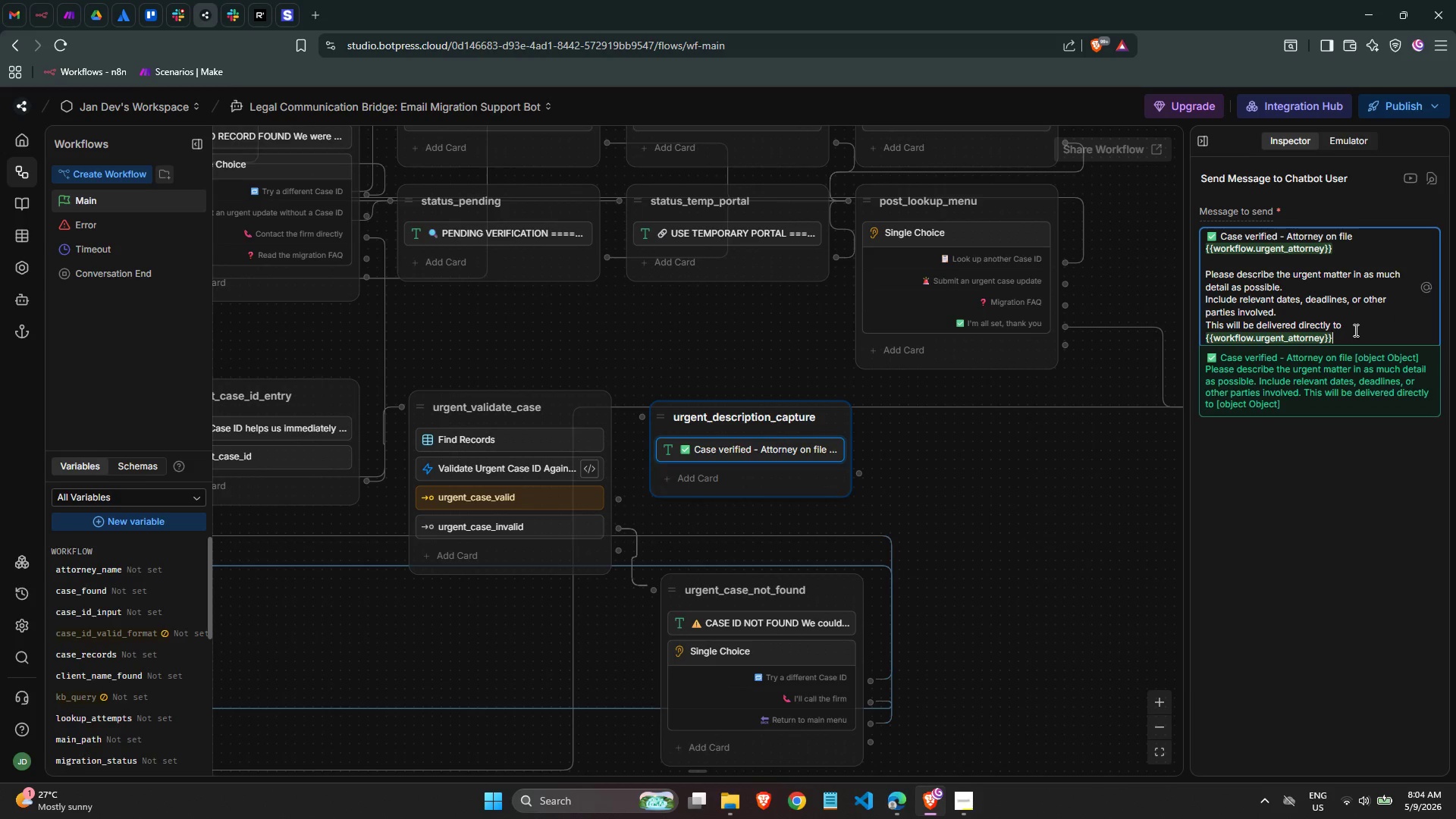 
key(ArrowRight)
 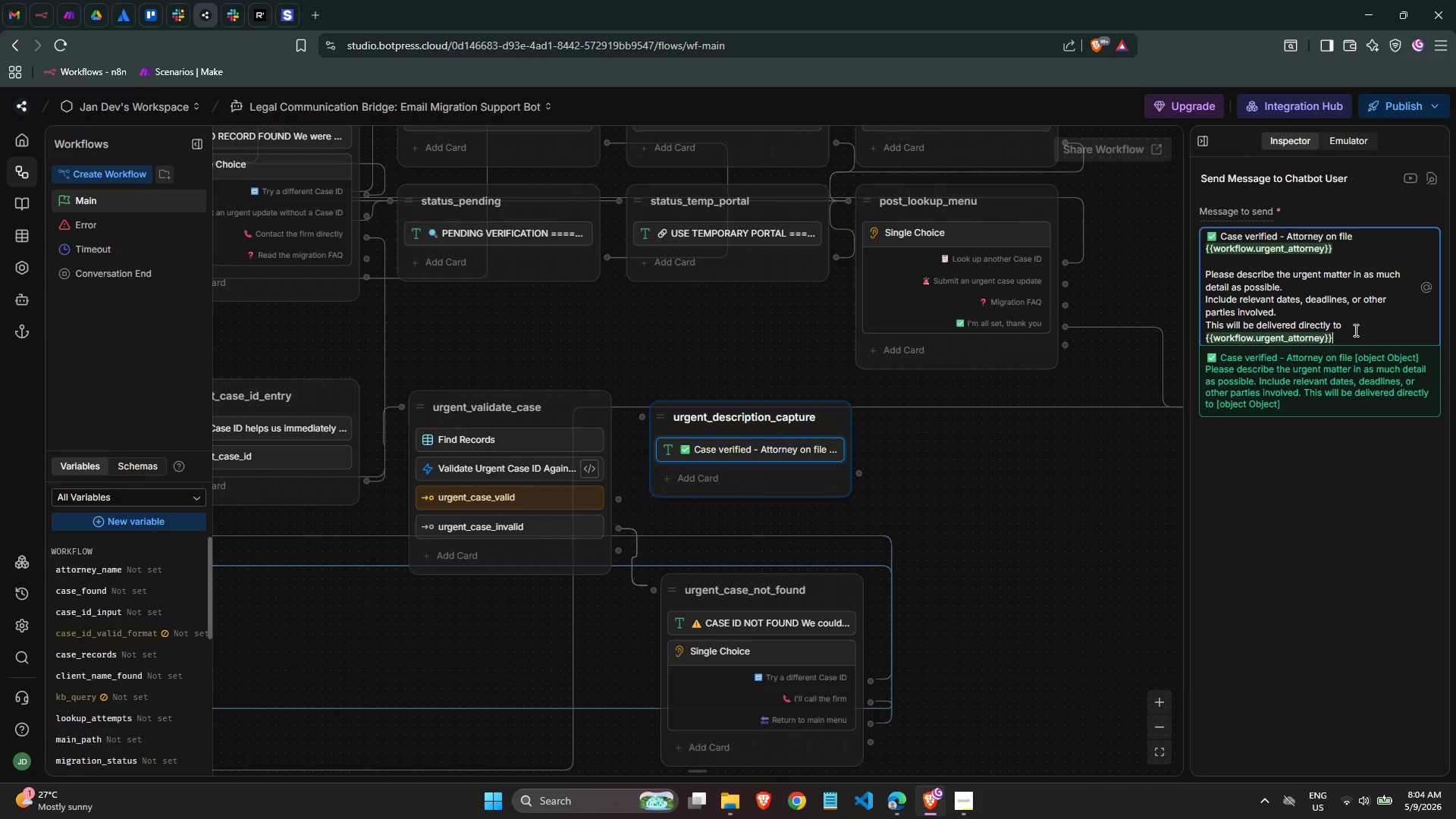 
key(ArrowLeft)
 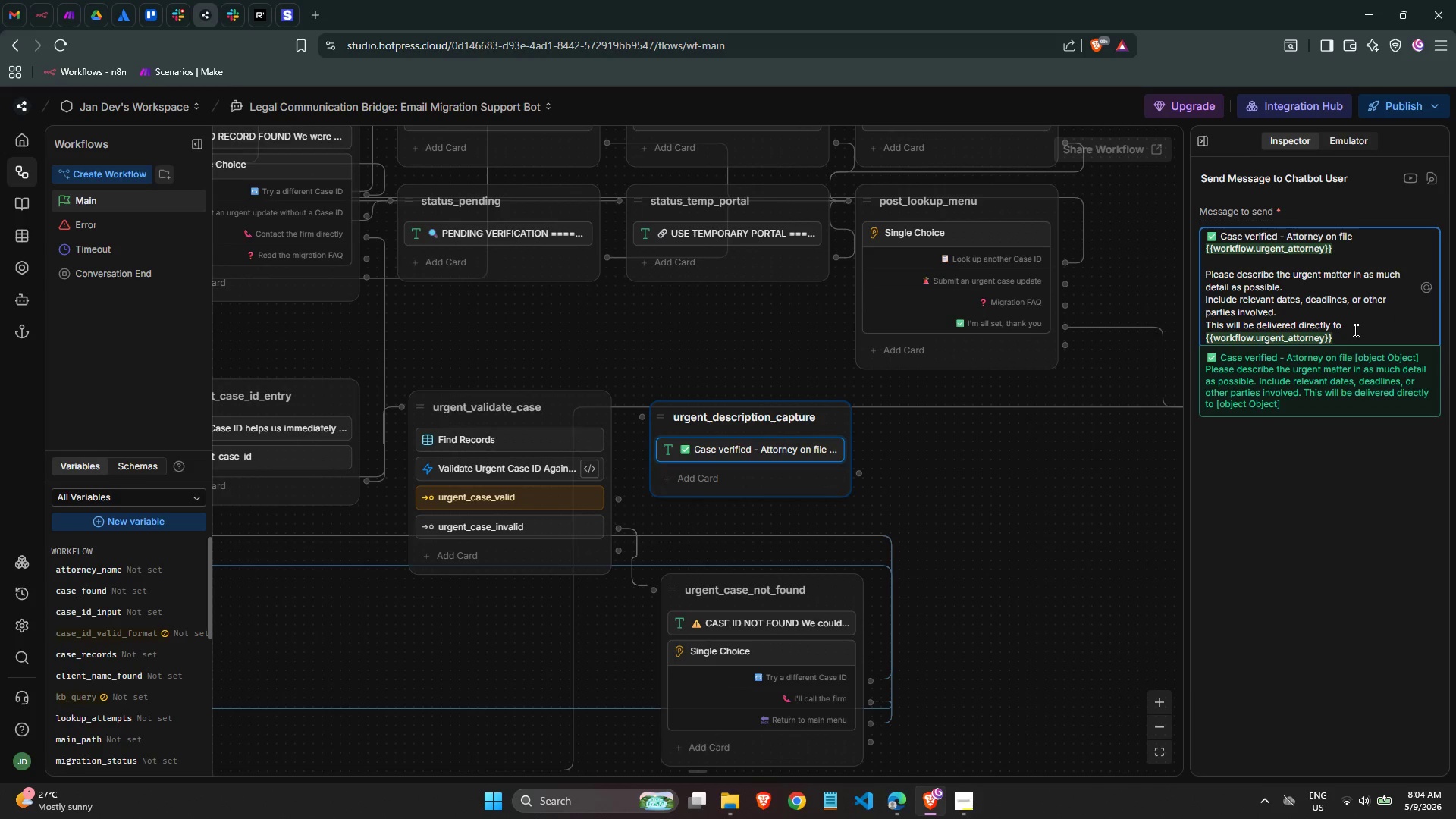 
key(ArrowRight)
 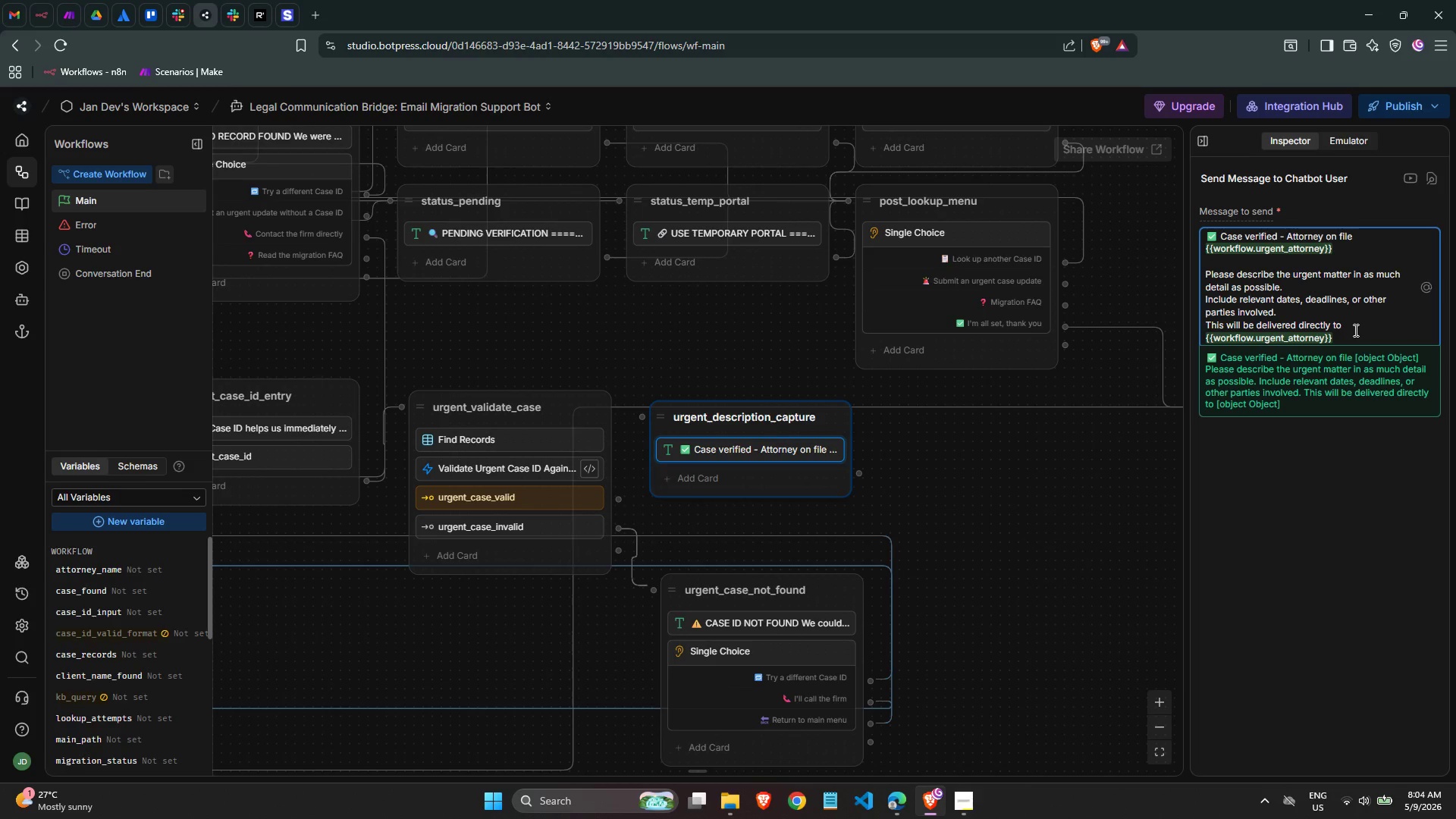 
wait(5.09)
 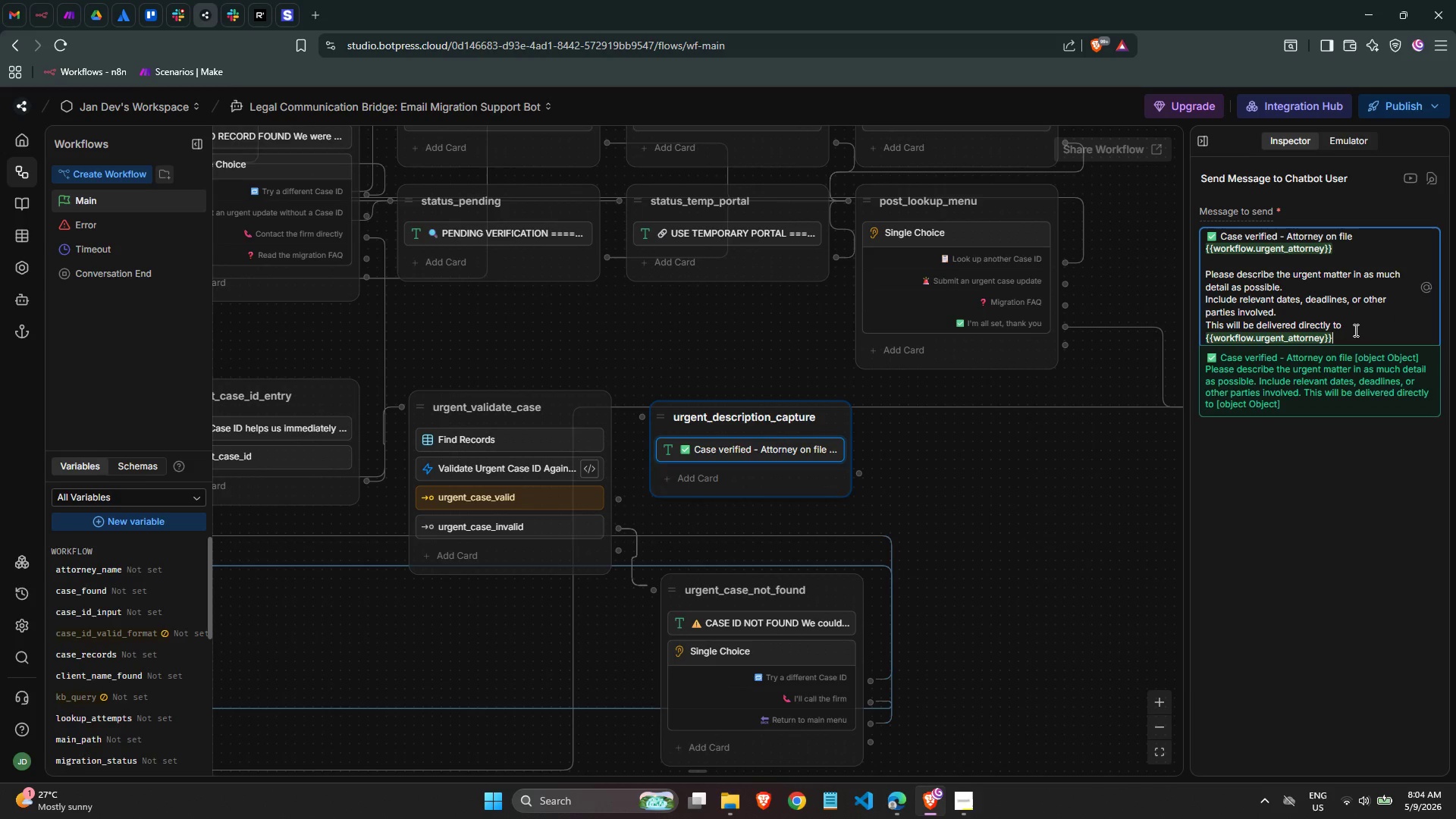 
left_click([1279, 518])
 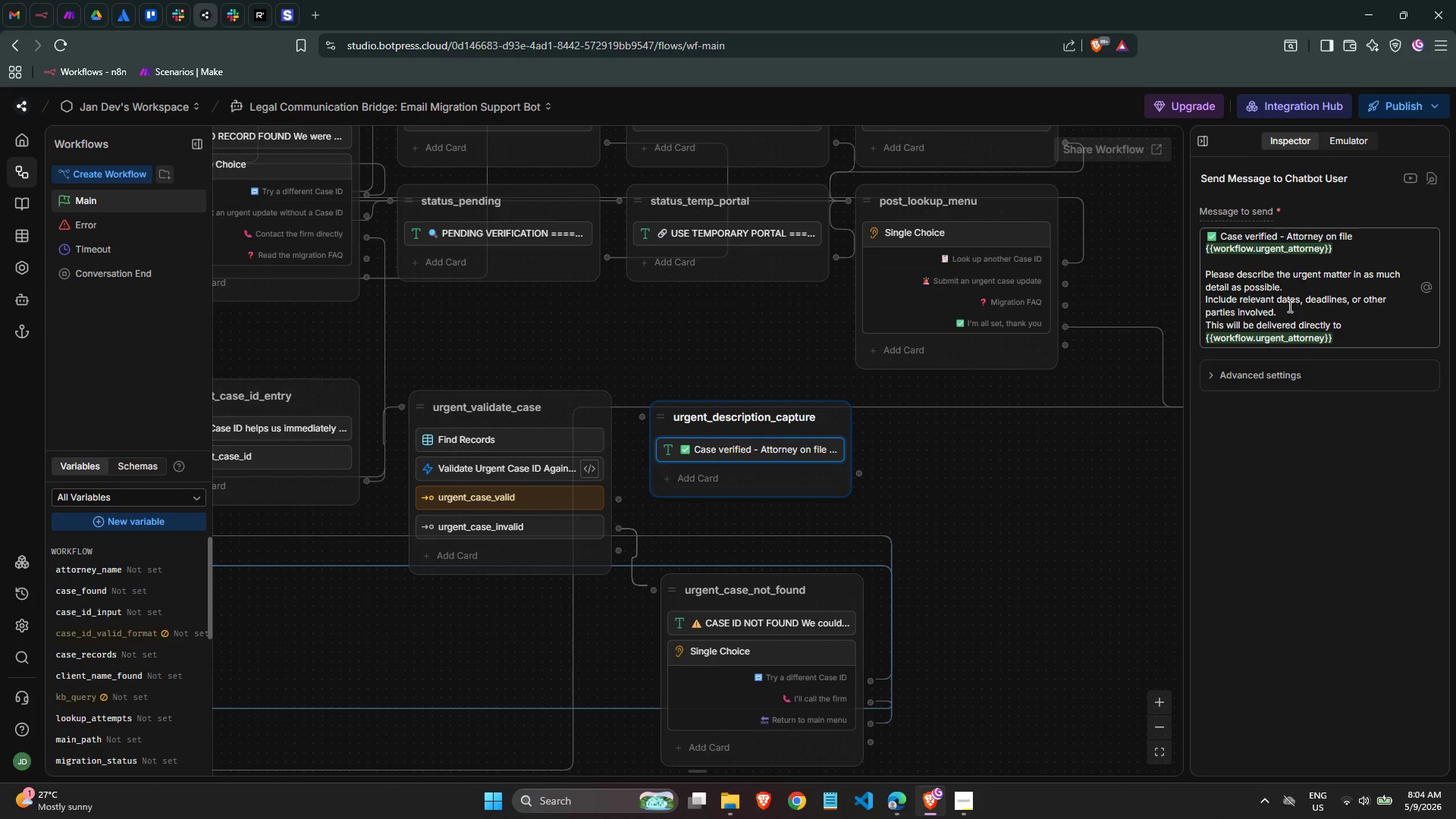 
wait(6.17)
 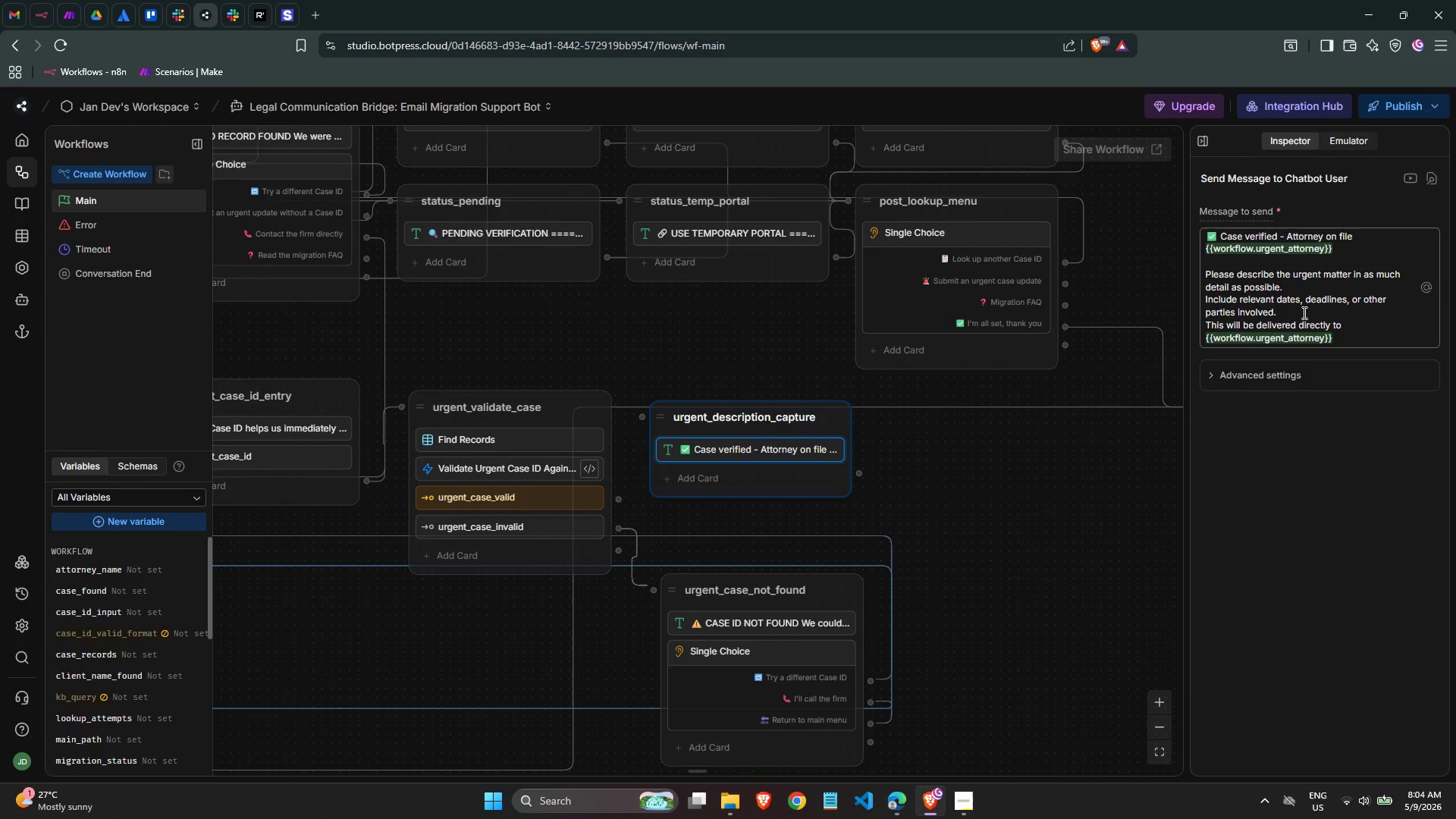 
left_click([1309, 463])
 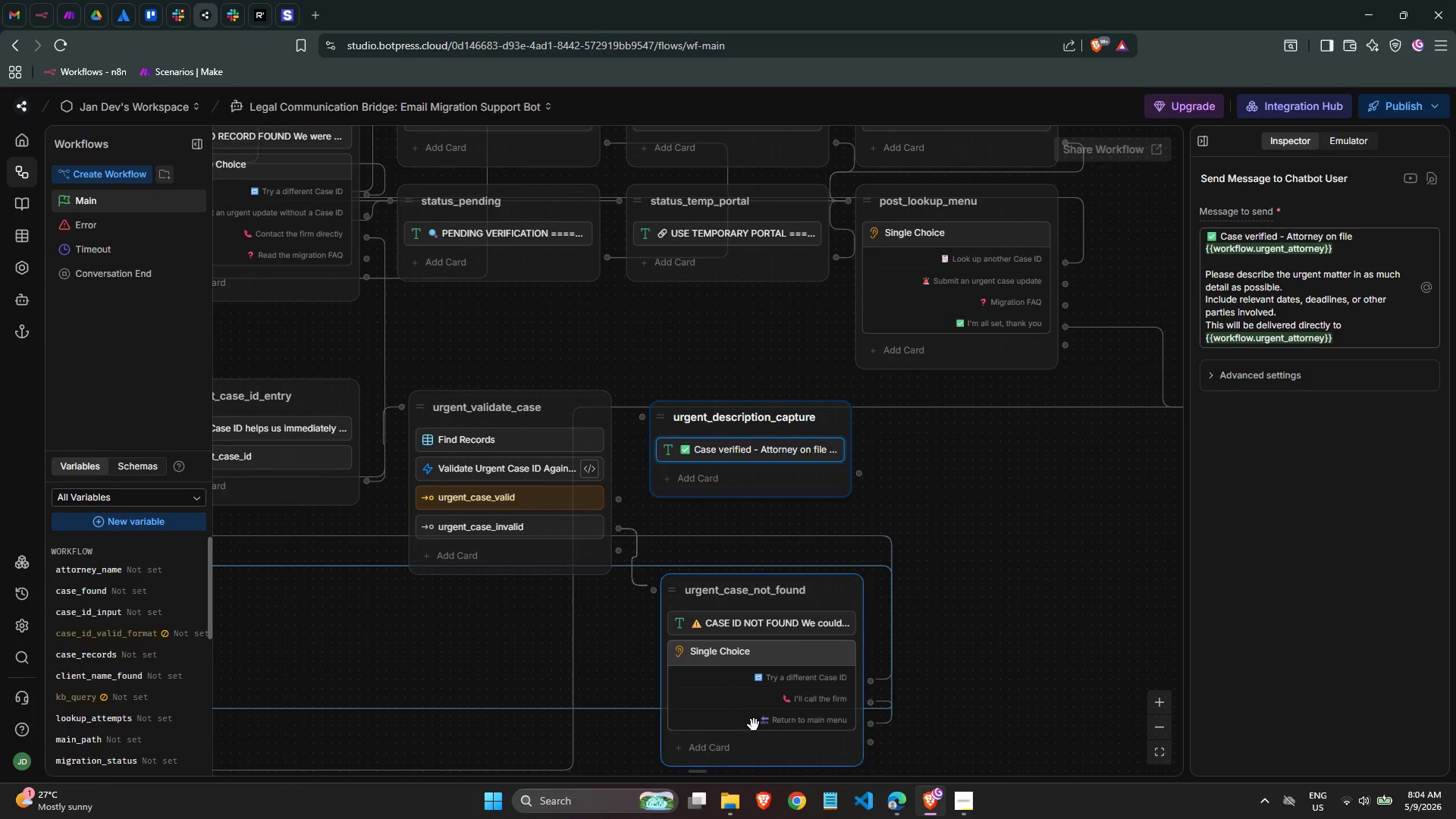 
scroll: coordinate [758, 701], scroll_direction: down, amount: 1.0
 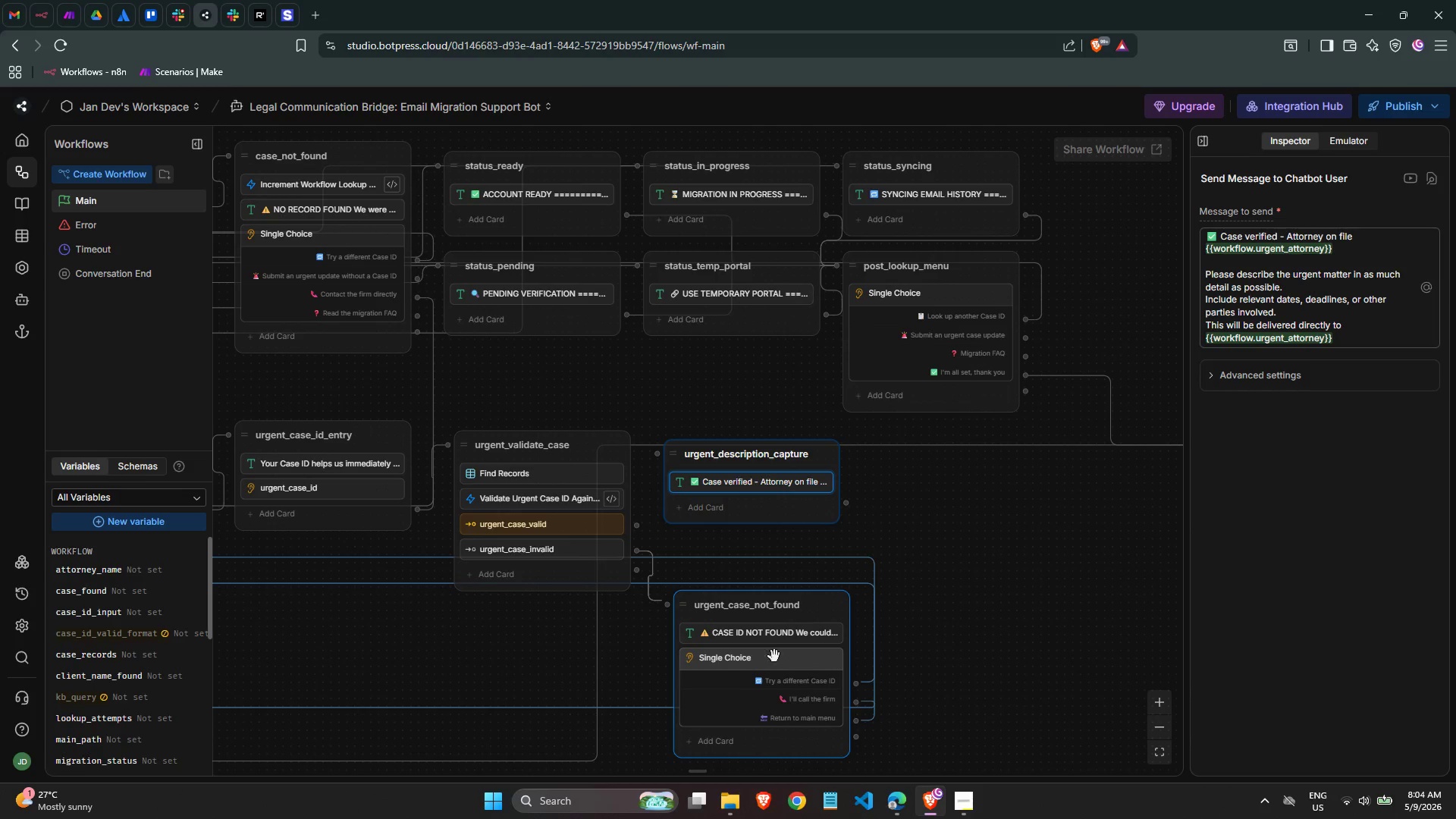 
scroll: coordinate [777, 626], scroll_direction: up, amount: 2.0
 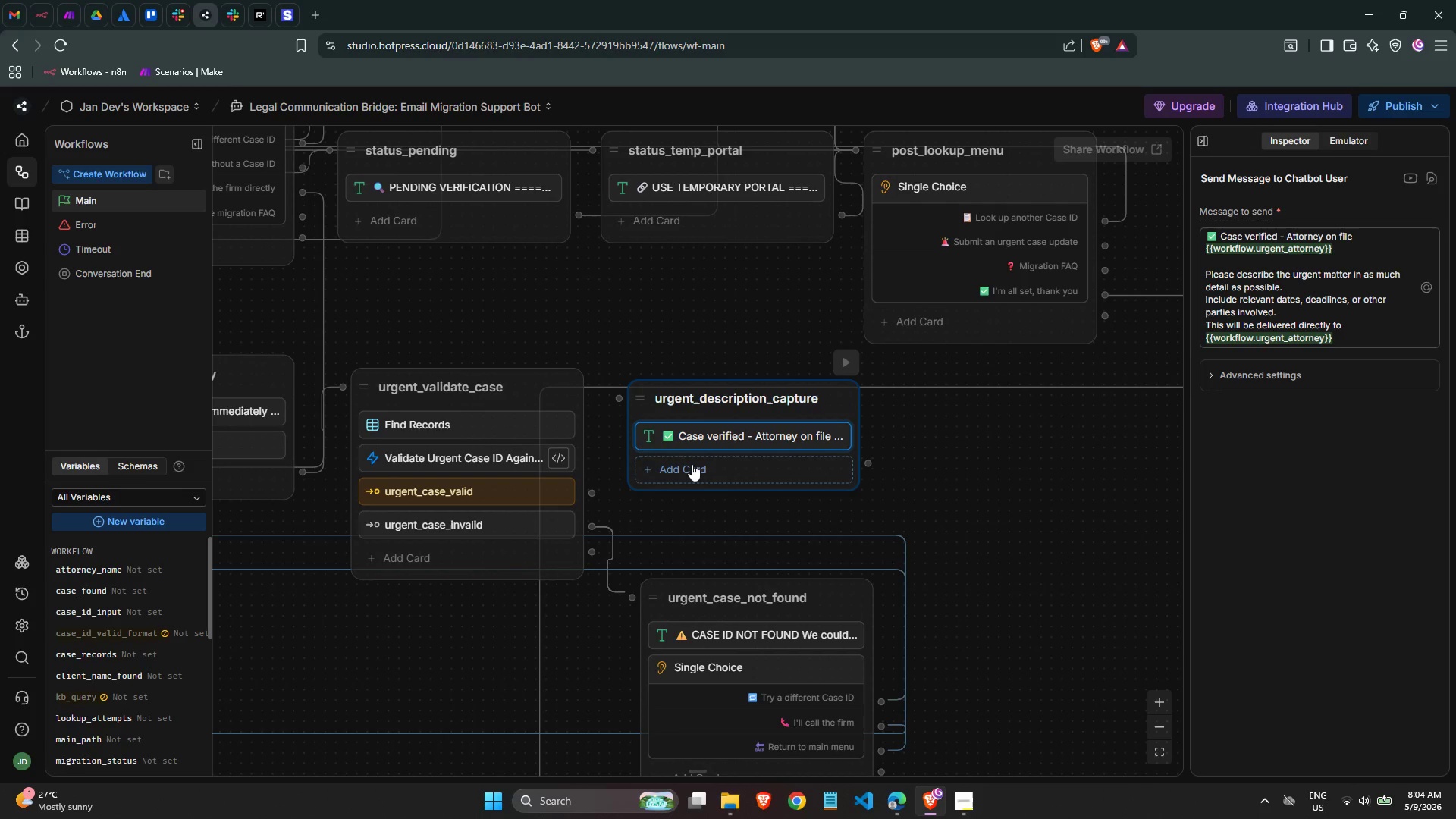 
left_click([692, 467])
 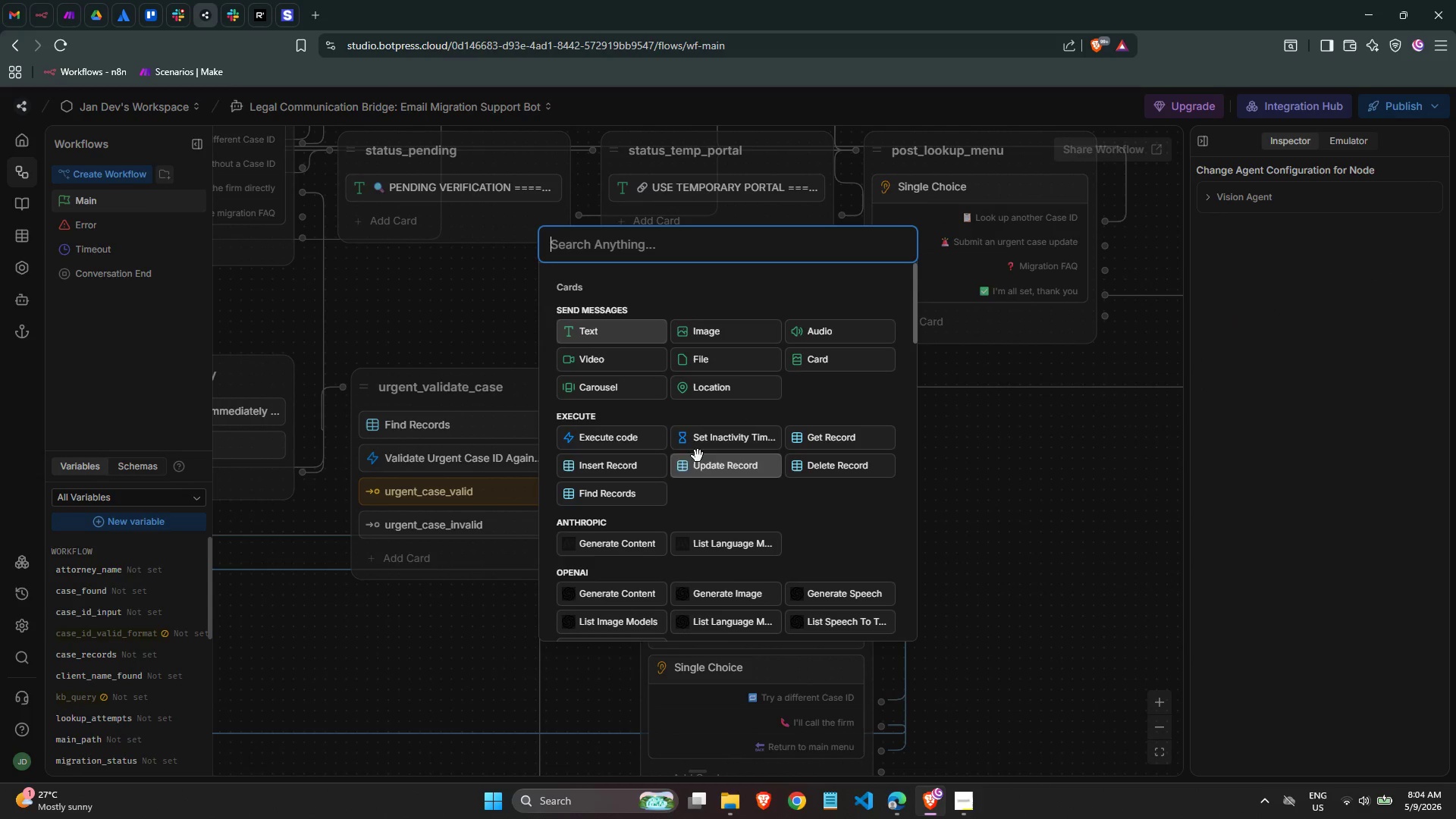 
left_click([1088, 553])
 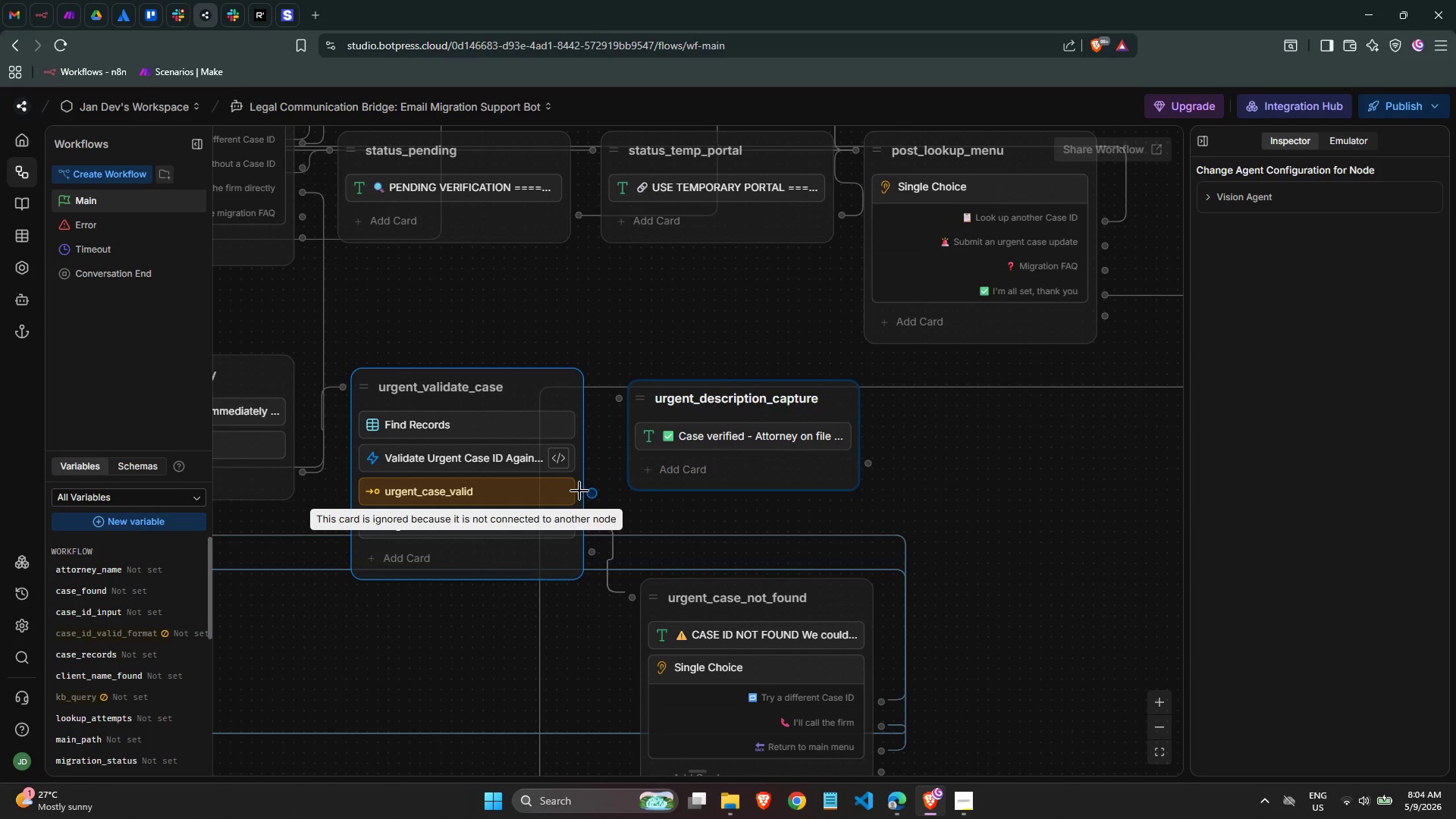 
left_click_drag(start_coordinate=[587, 495], to_coordinate=[619, 410])
 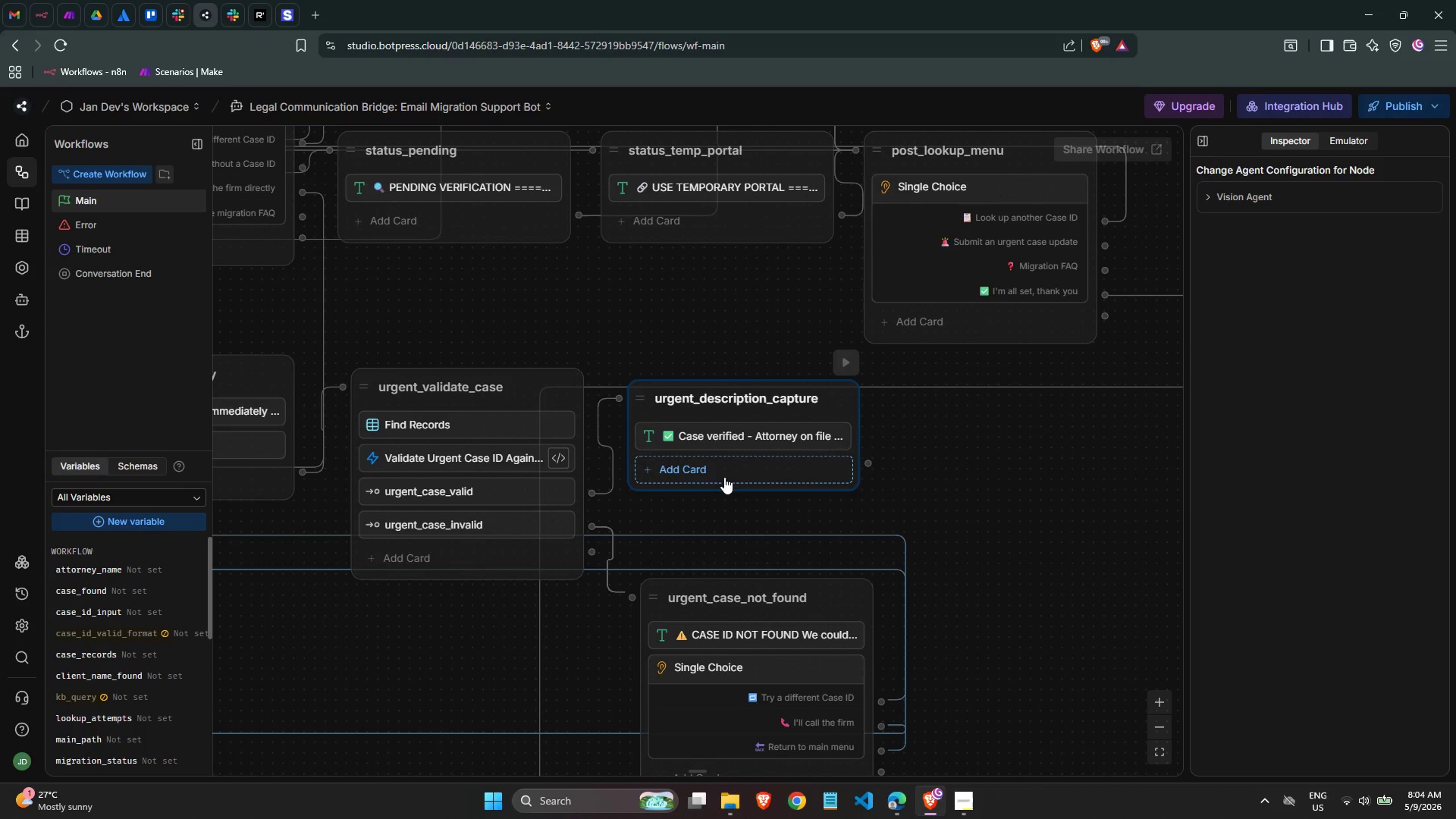 
left_click([724, 472])
 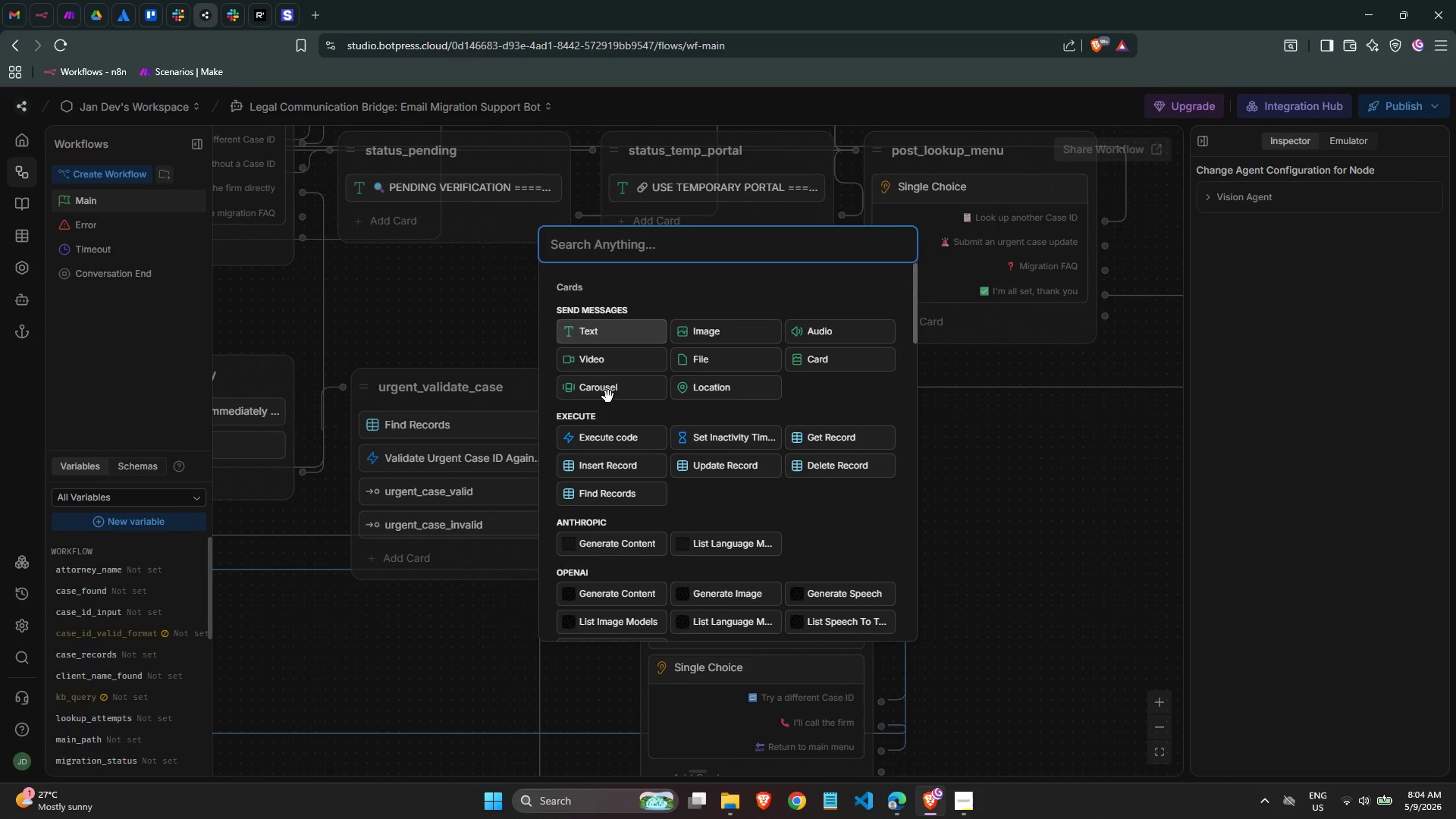 
wait(5.42)
 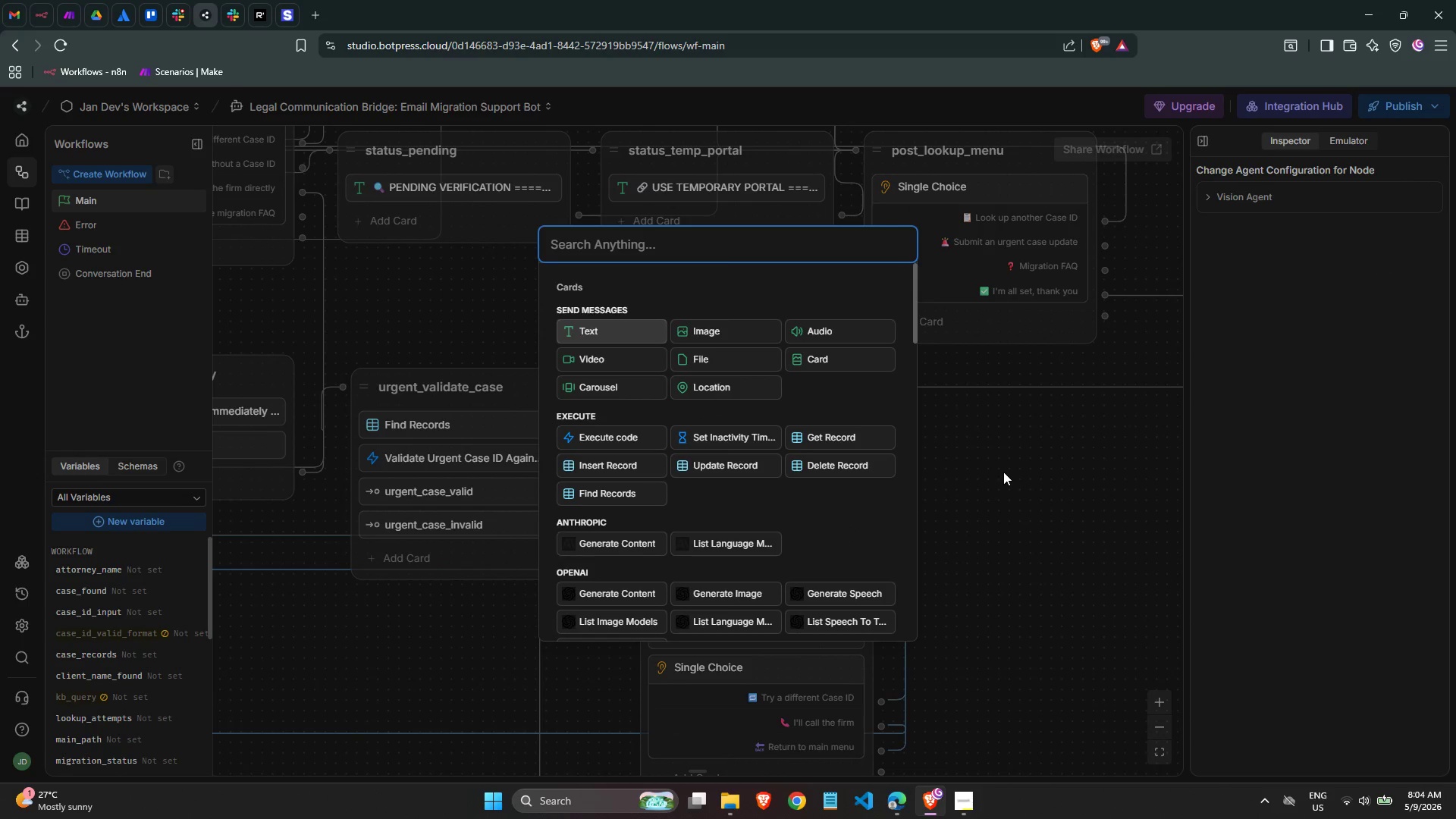 
type(raw)
 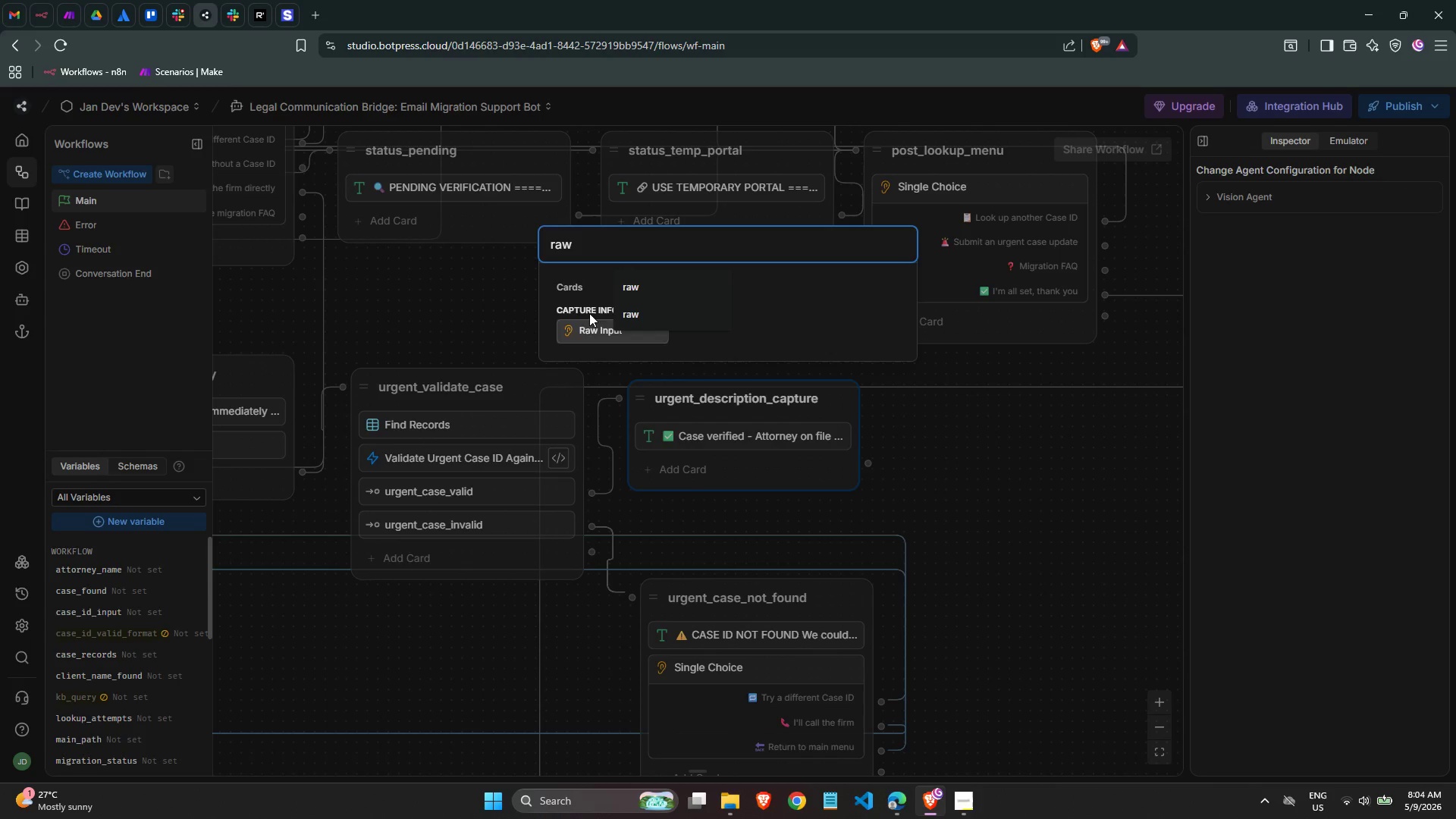 
left_click([580, 331])
 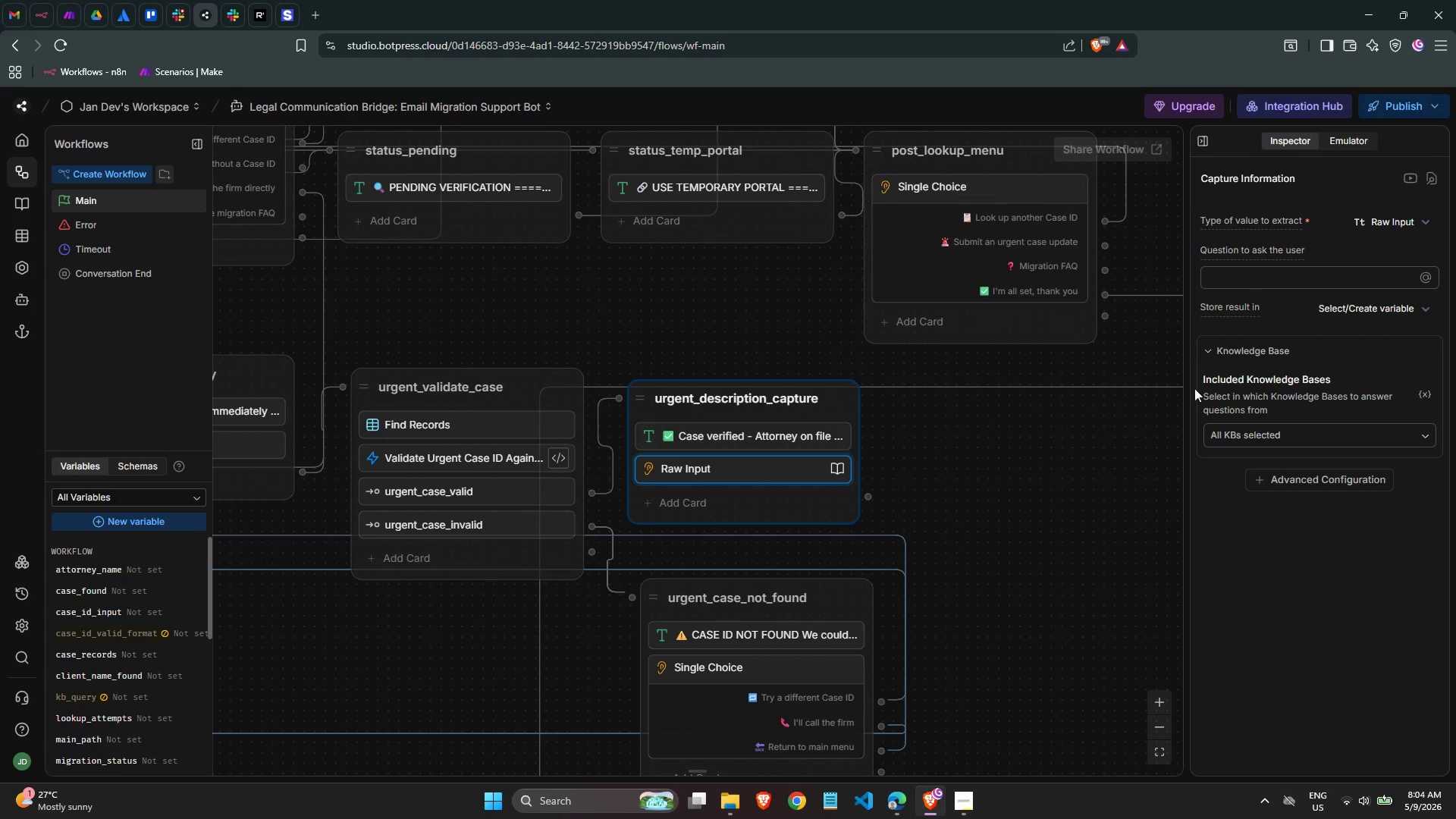 
left_click([1254, 423])
 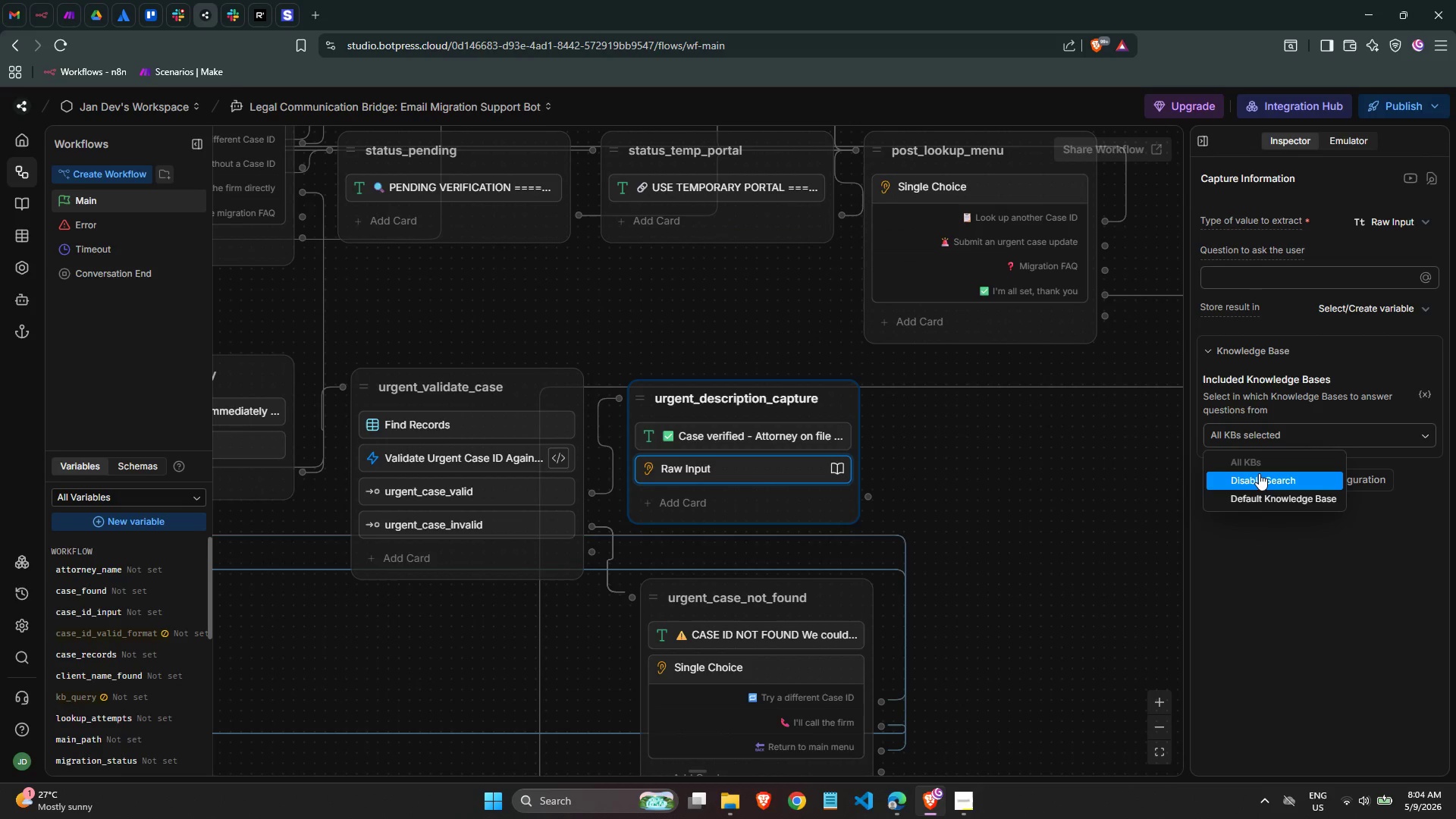 
left_click([1259, 474])
 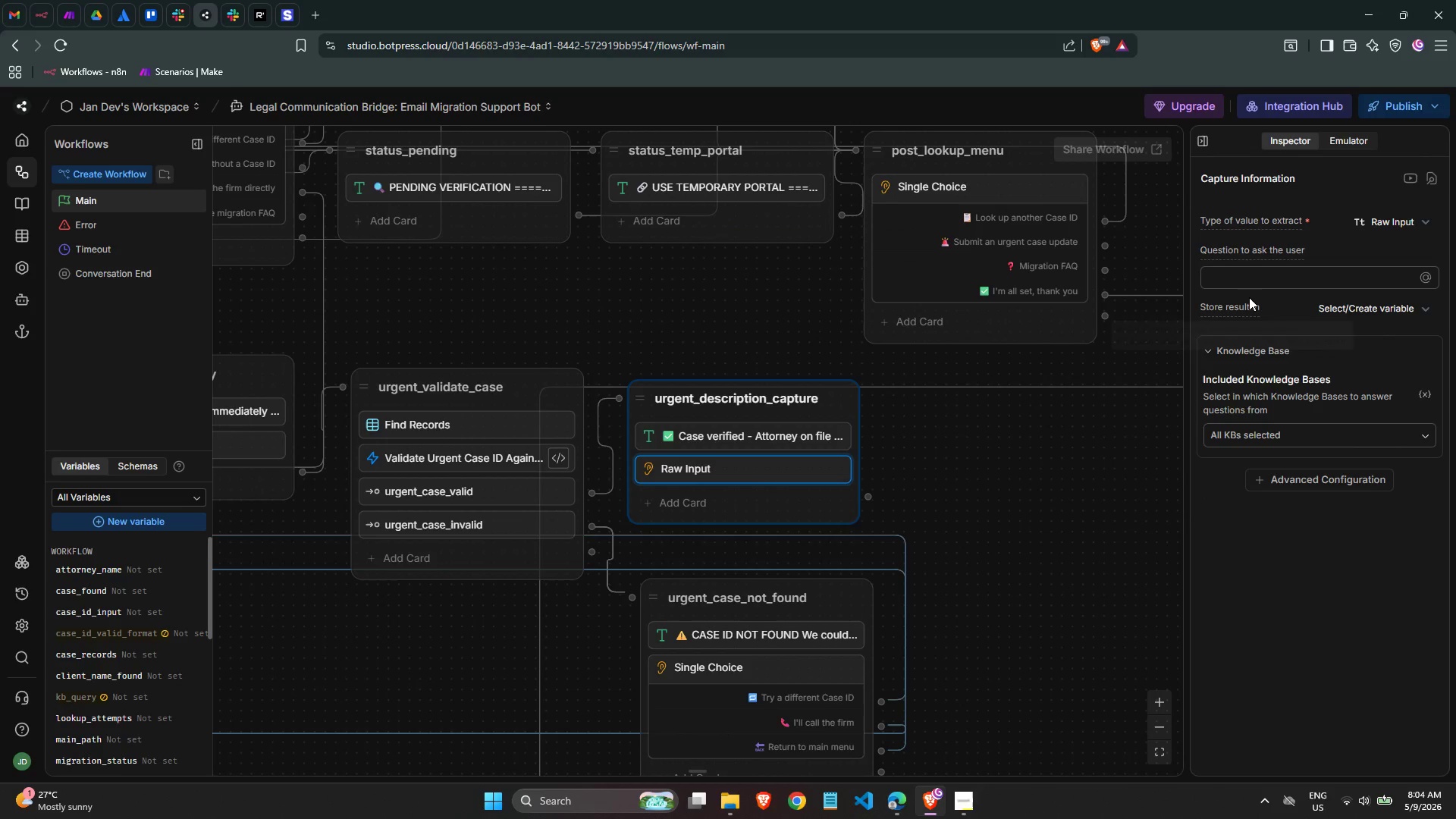 
left_click([1250, 284])
 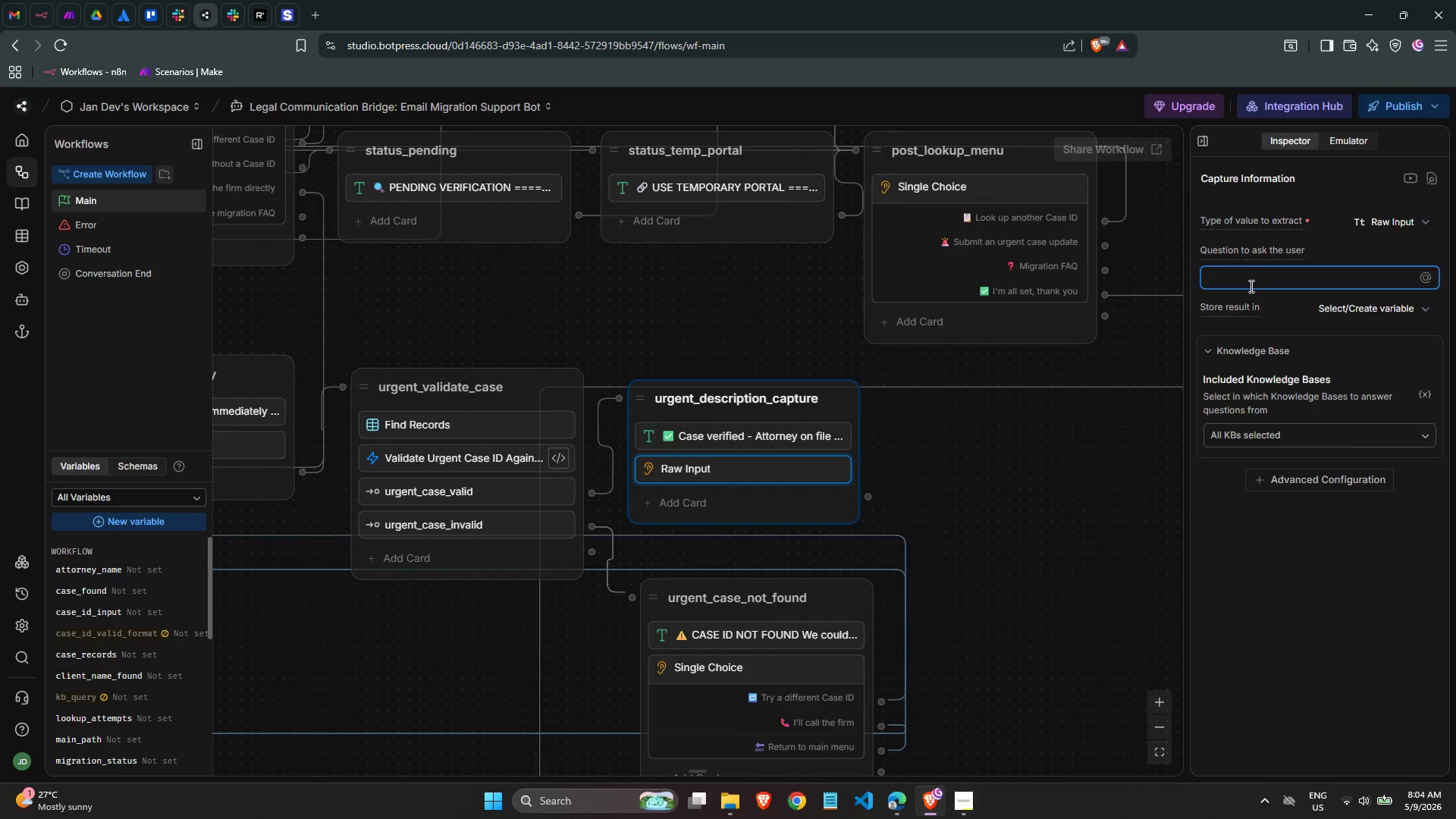 
type(de)
key(Backspace)
key(Backspace)
type(Desc)
key(Backspace)
type(cribe your)
 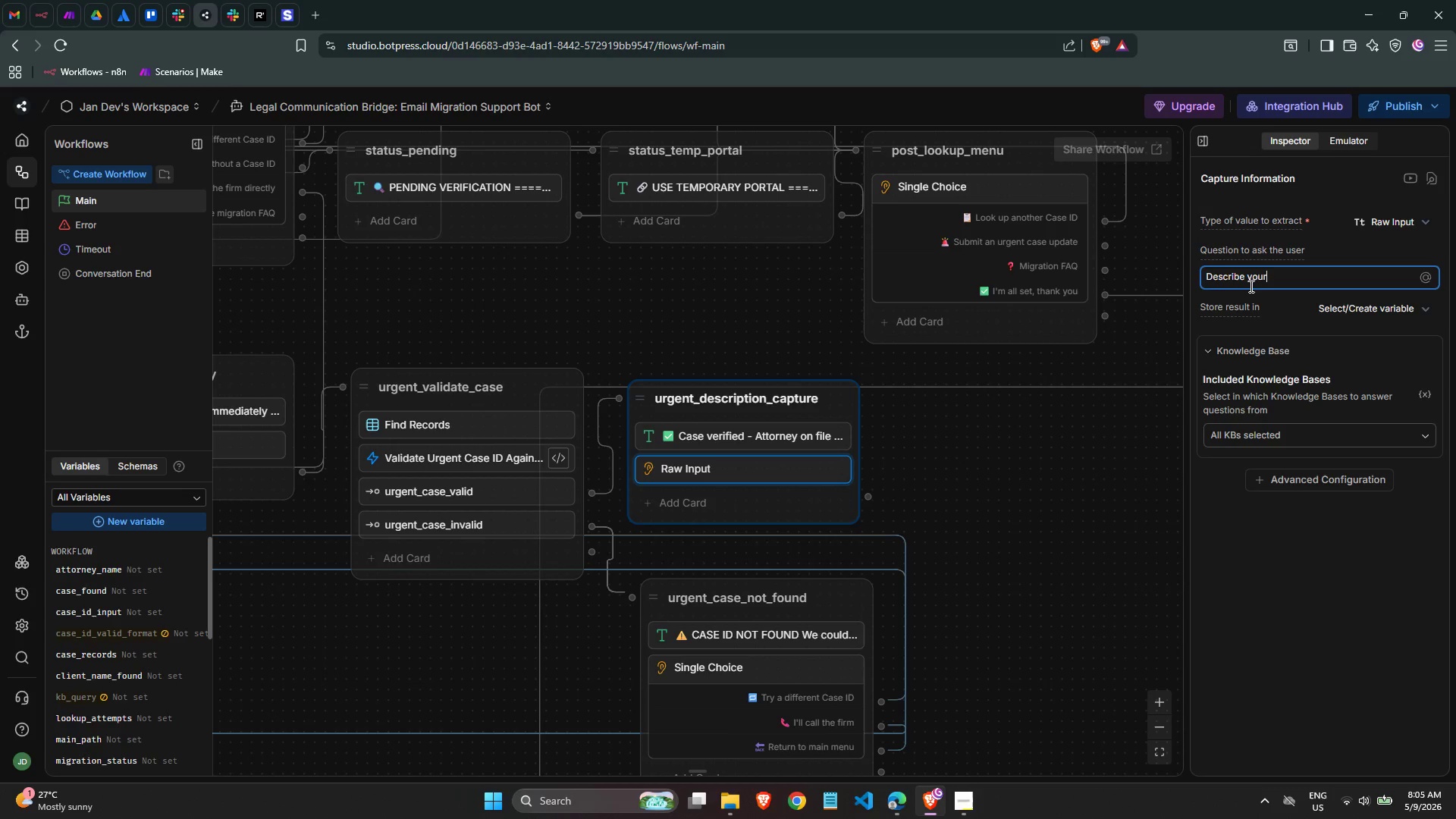 
type( urgent e)
key(Backspace)
type(kega)
key(Backspace)
key(Backspace)
key(Backspace)
key(Backspace)
type(legal maa)
key(Backspace)
type(tter:)
 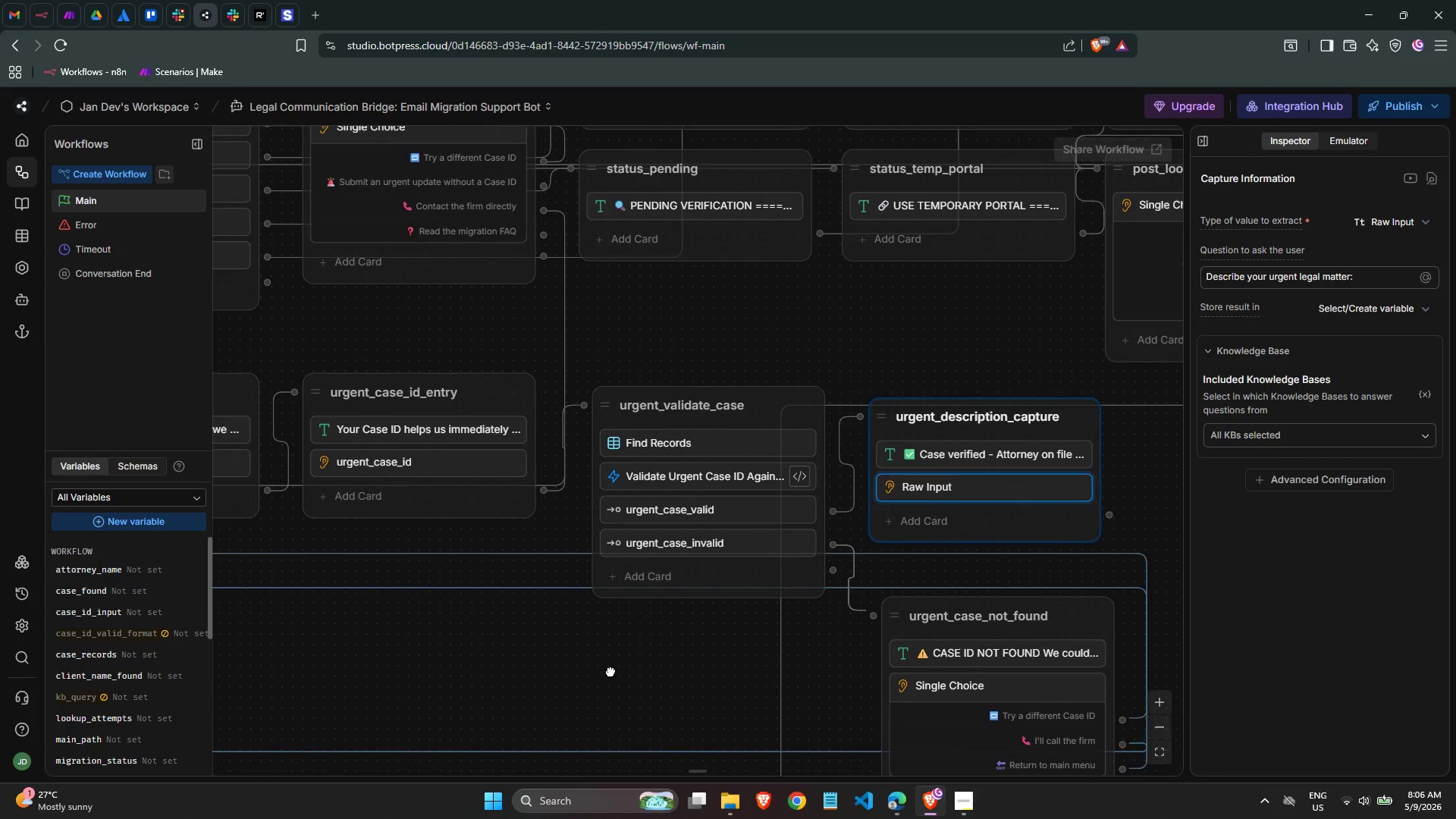 
wait(50.66)
 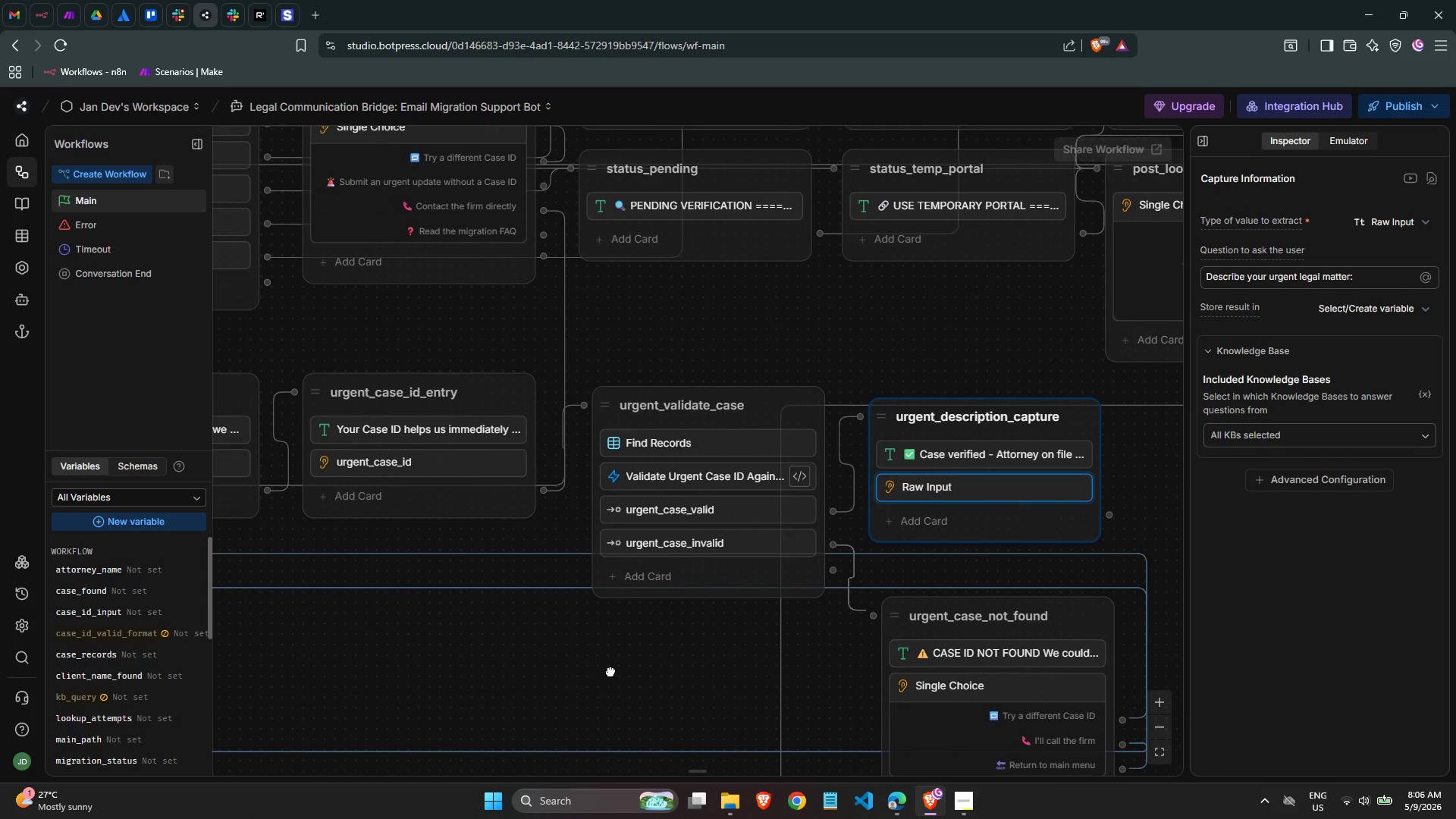 
left_click_drag(start_coordinate=[863, 600], to_coordinate=[850, 577])
 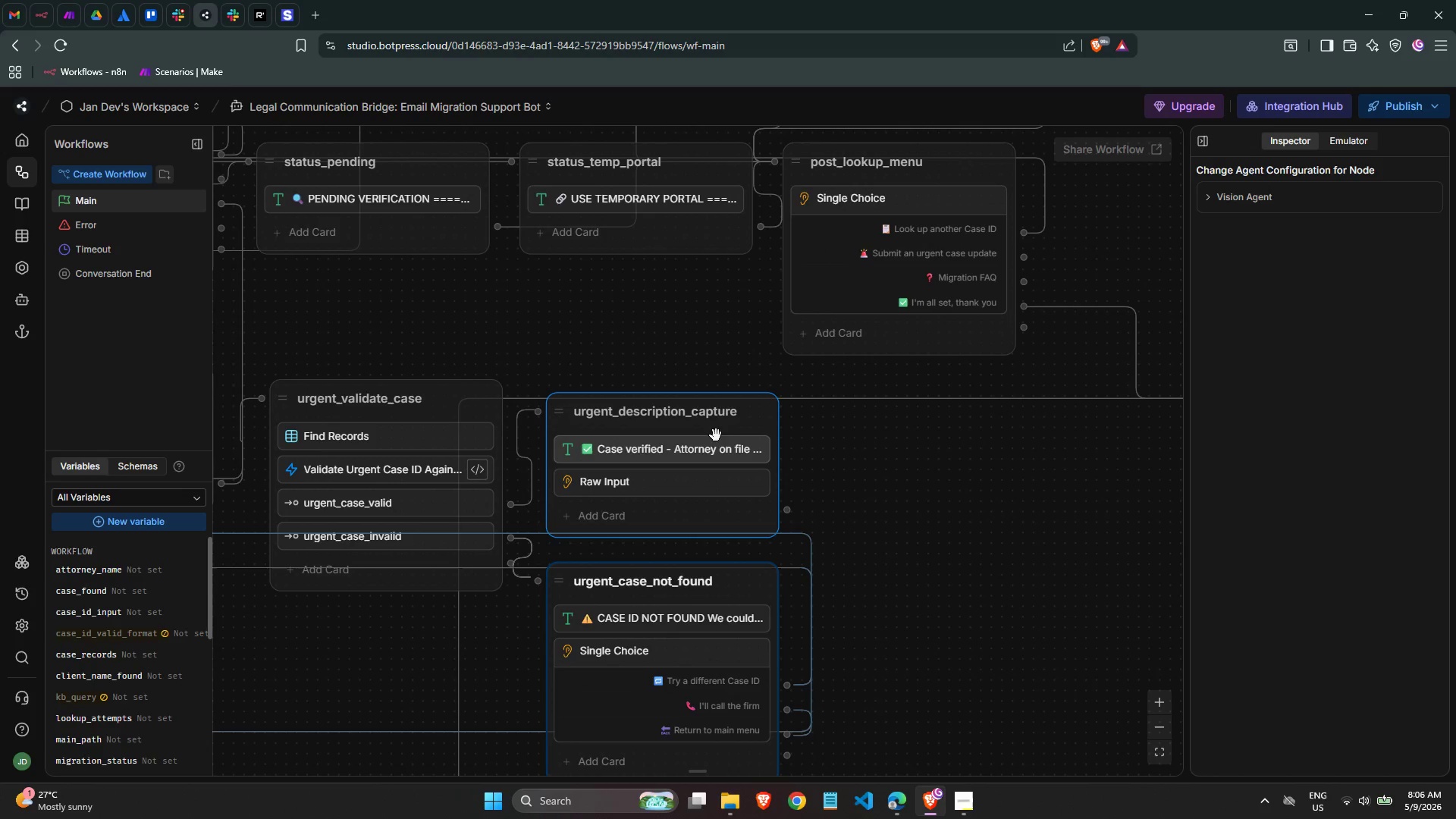 
left_click([713, 425])
 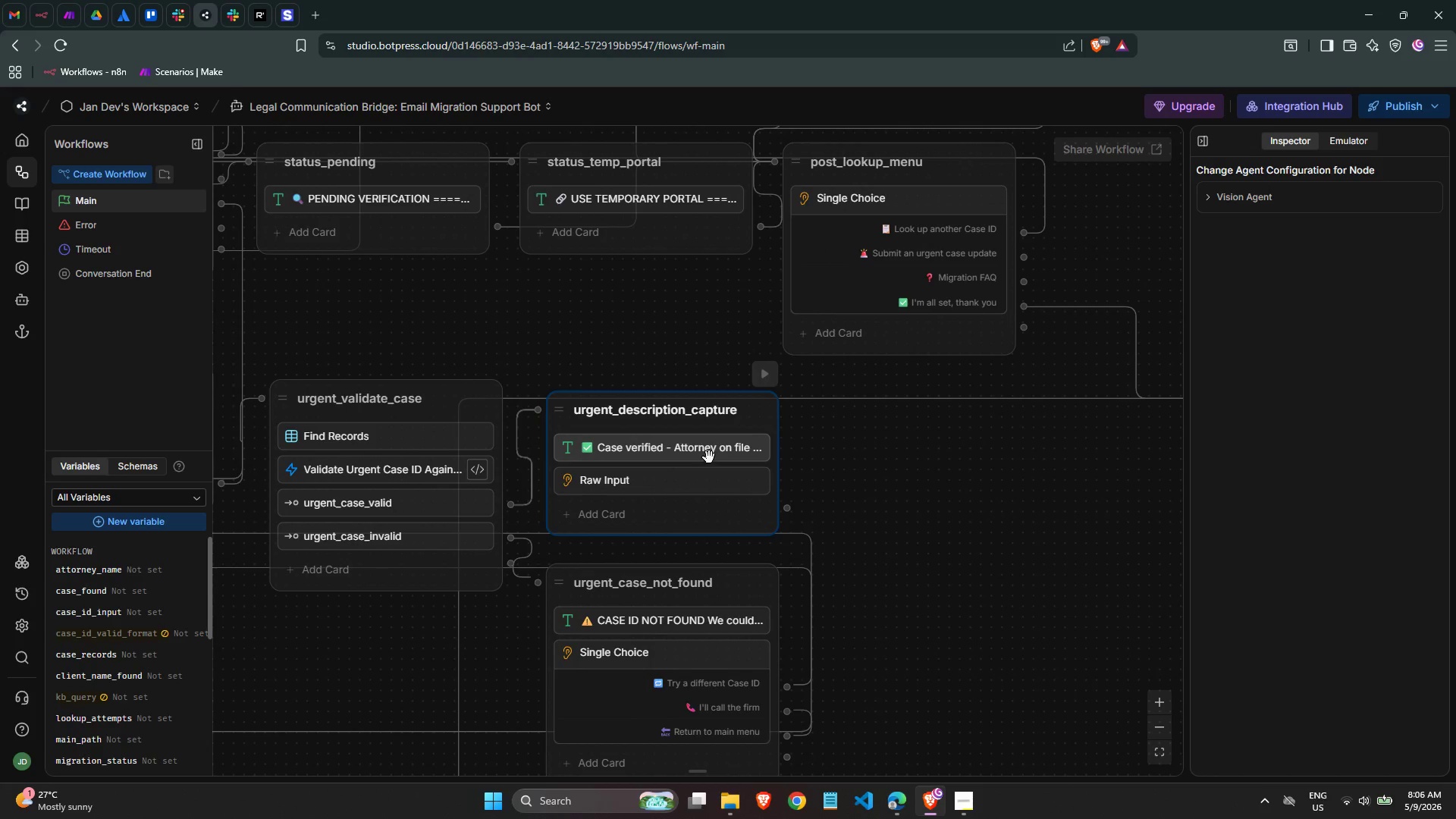 
left_click([1052, 519])
 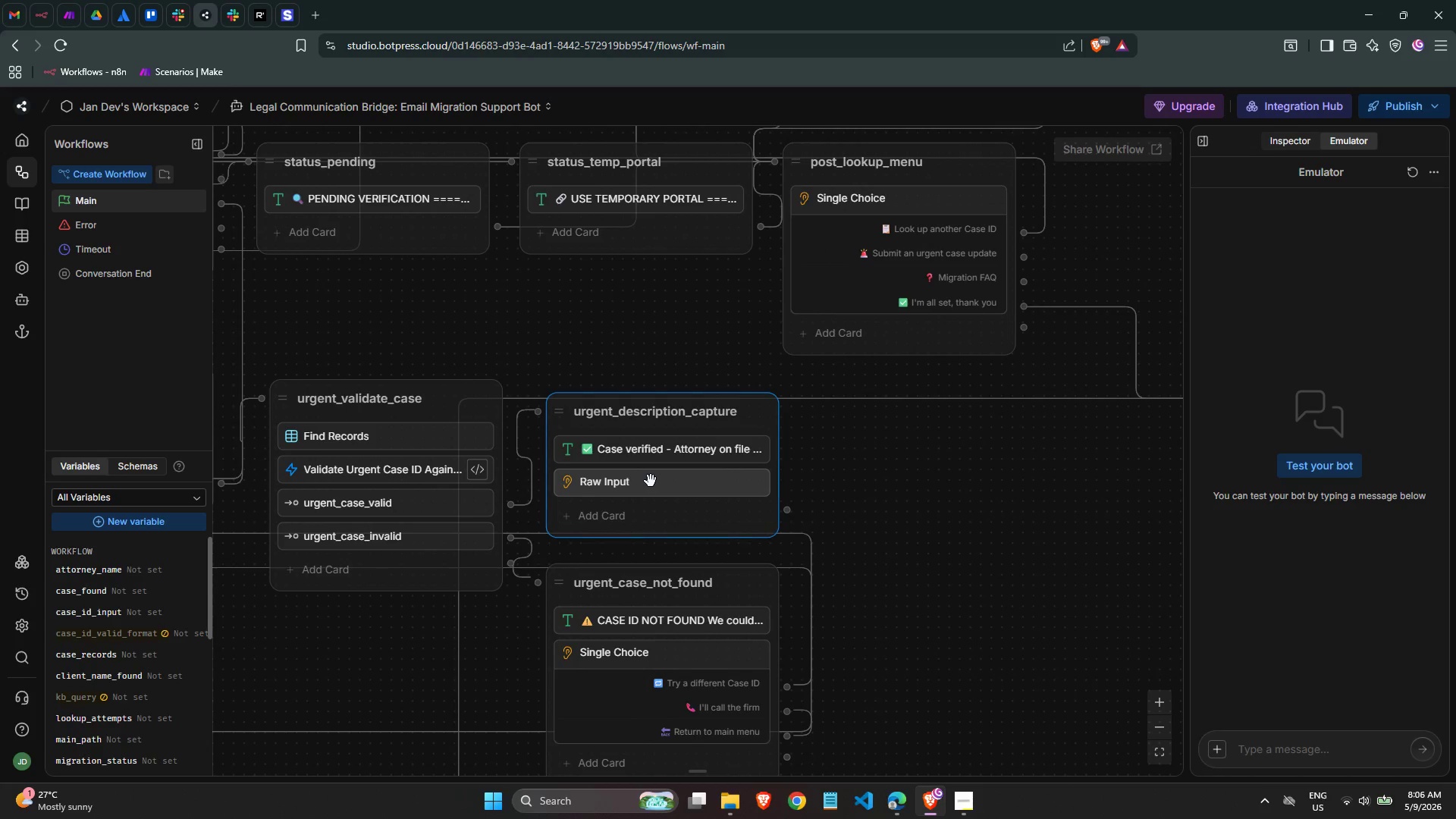 
left_click([651, 481])
 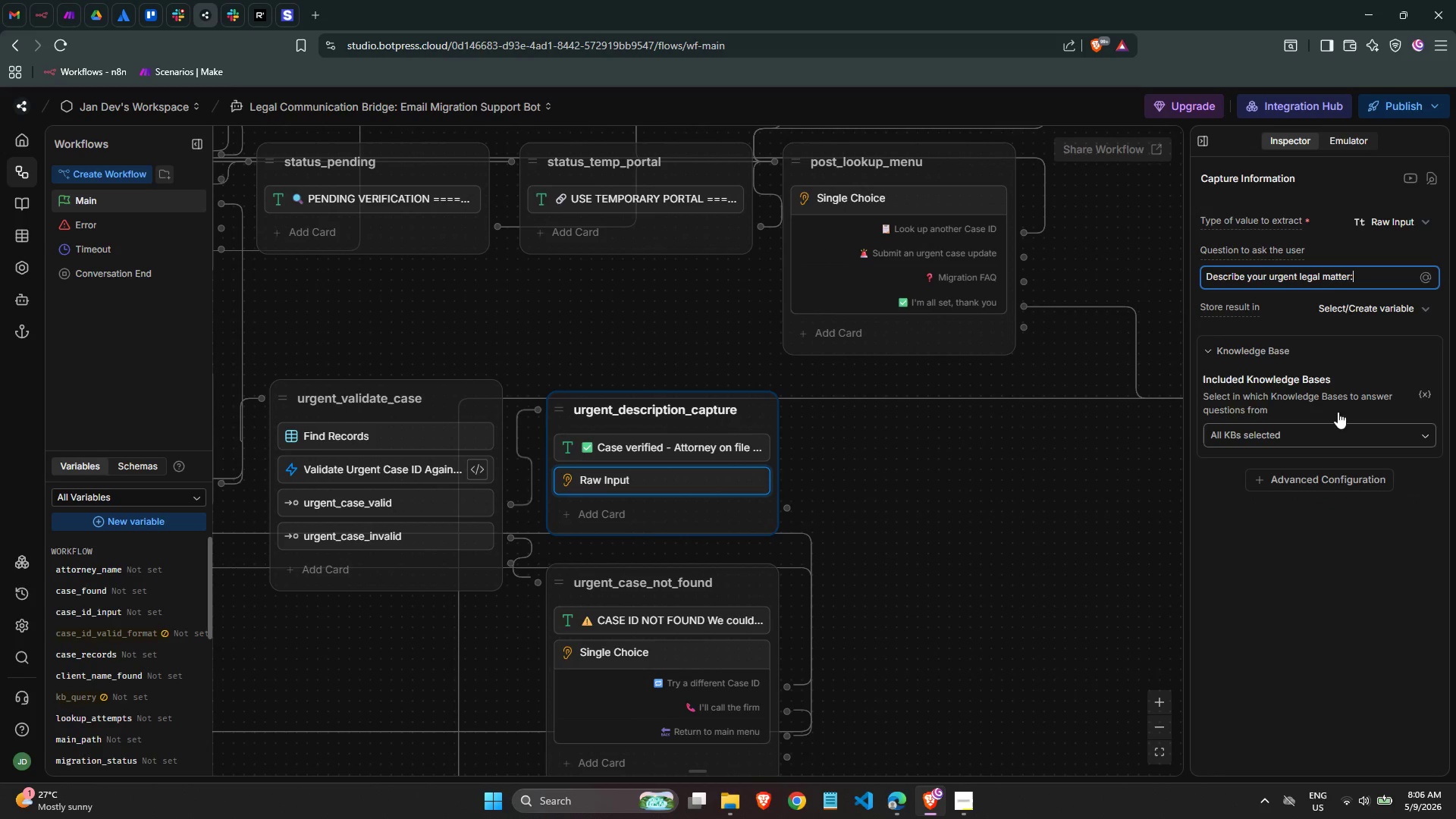 
left_click([1401, 304])
 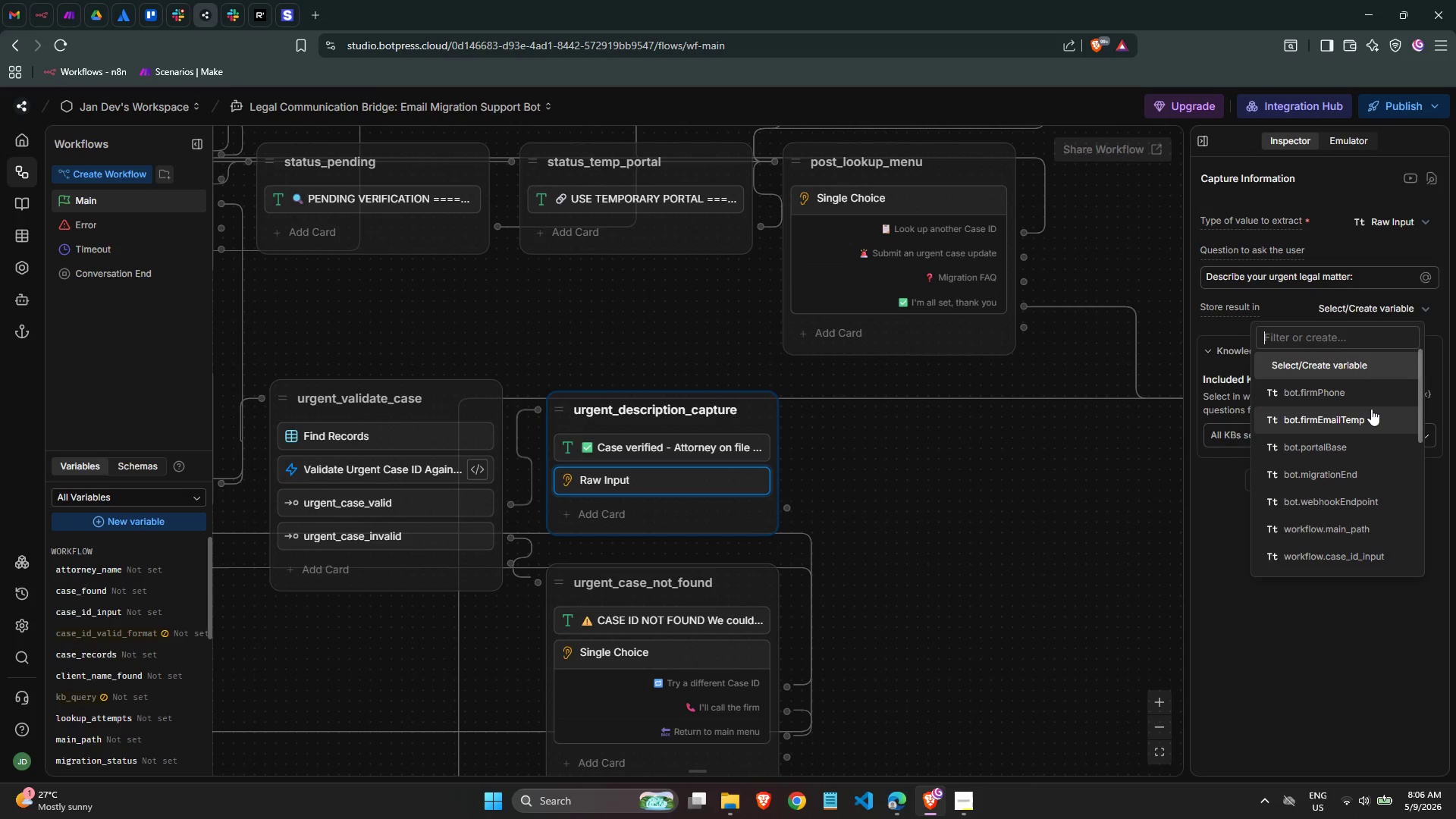 
scroll: coordinate [1371, 409], scroll_direction: none, amount: 0.0
 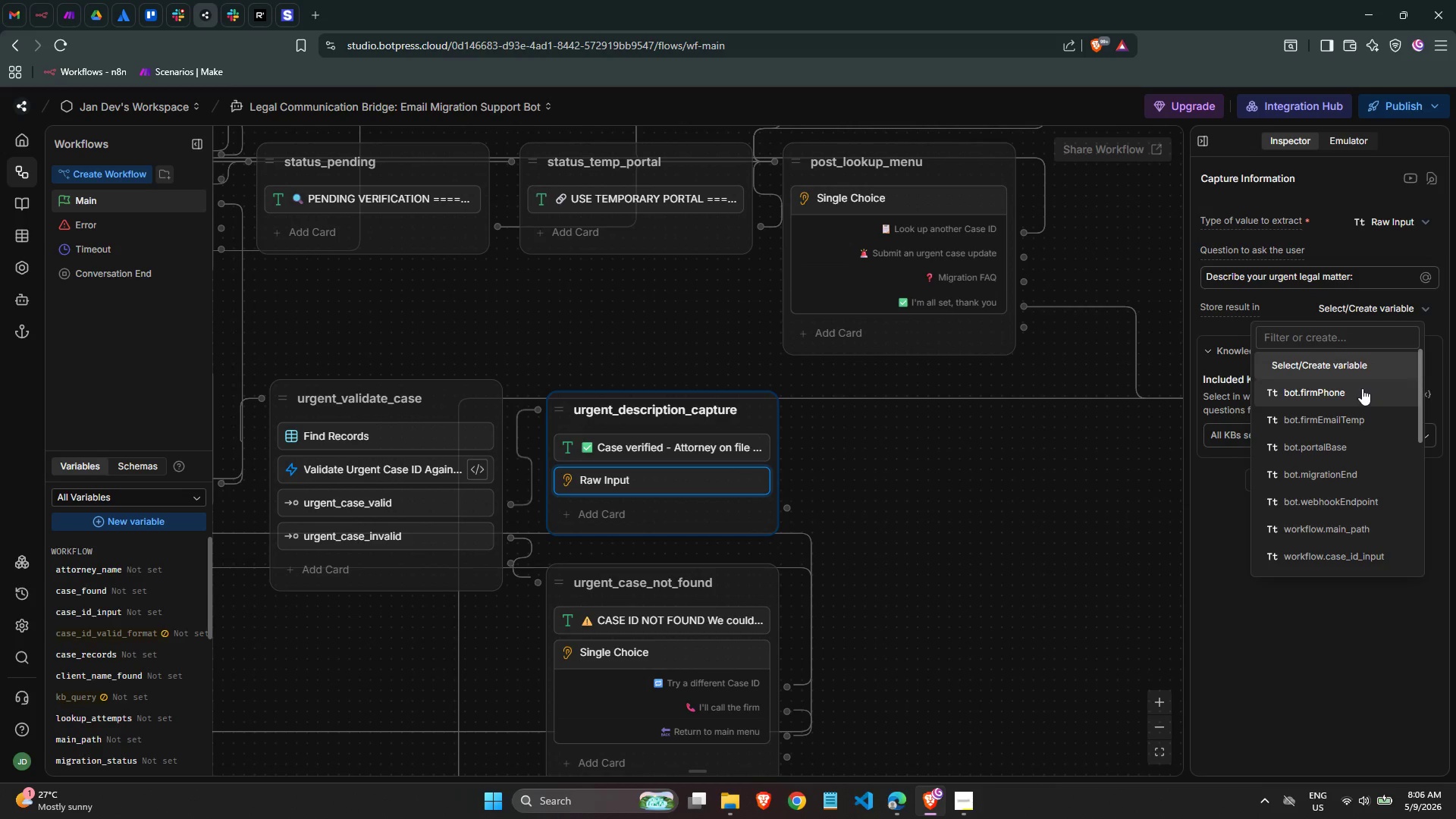 
type(urgent)
 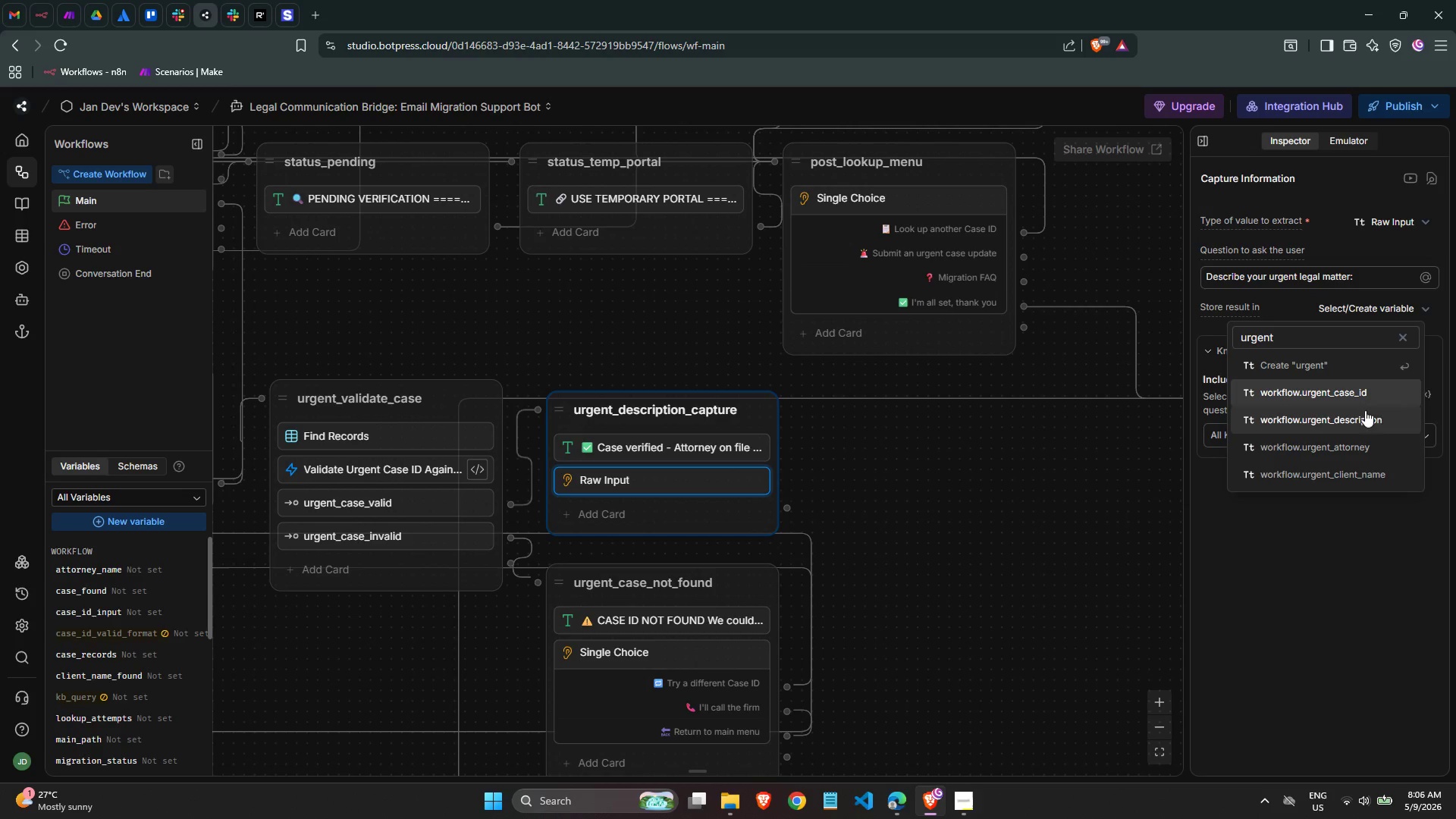 
left_click([1366, 417])
 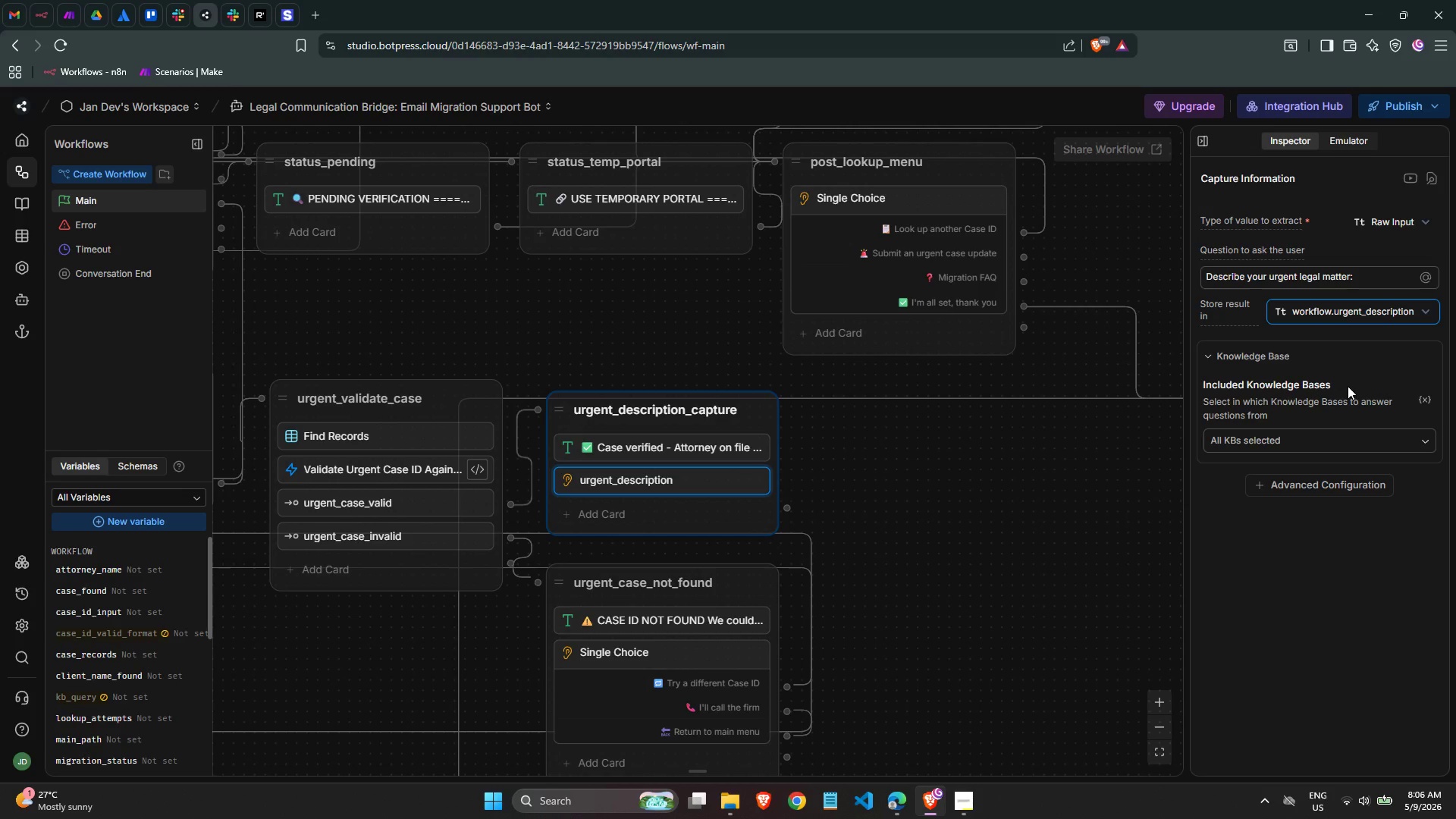 
wait(13.25)
 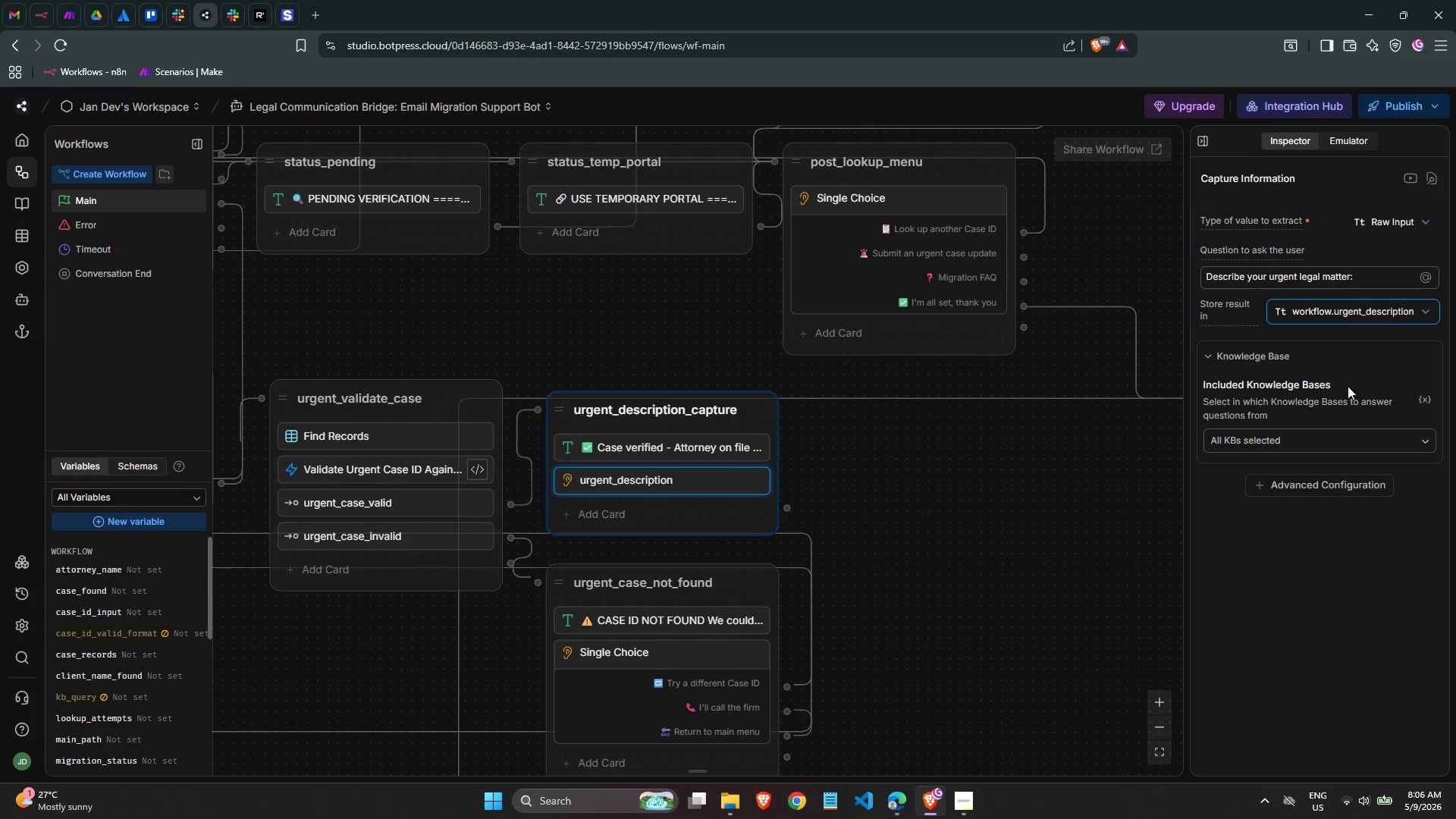 
left_click([1337, 544])
 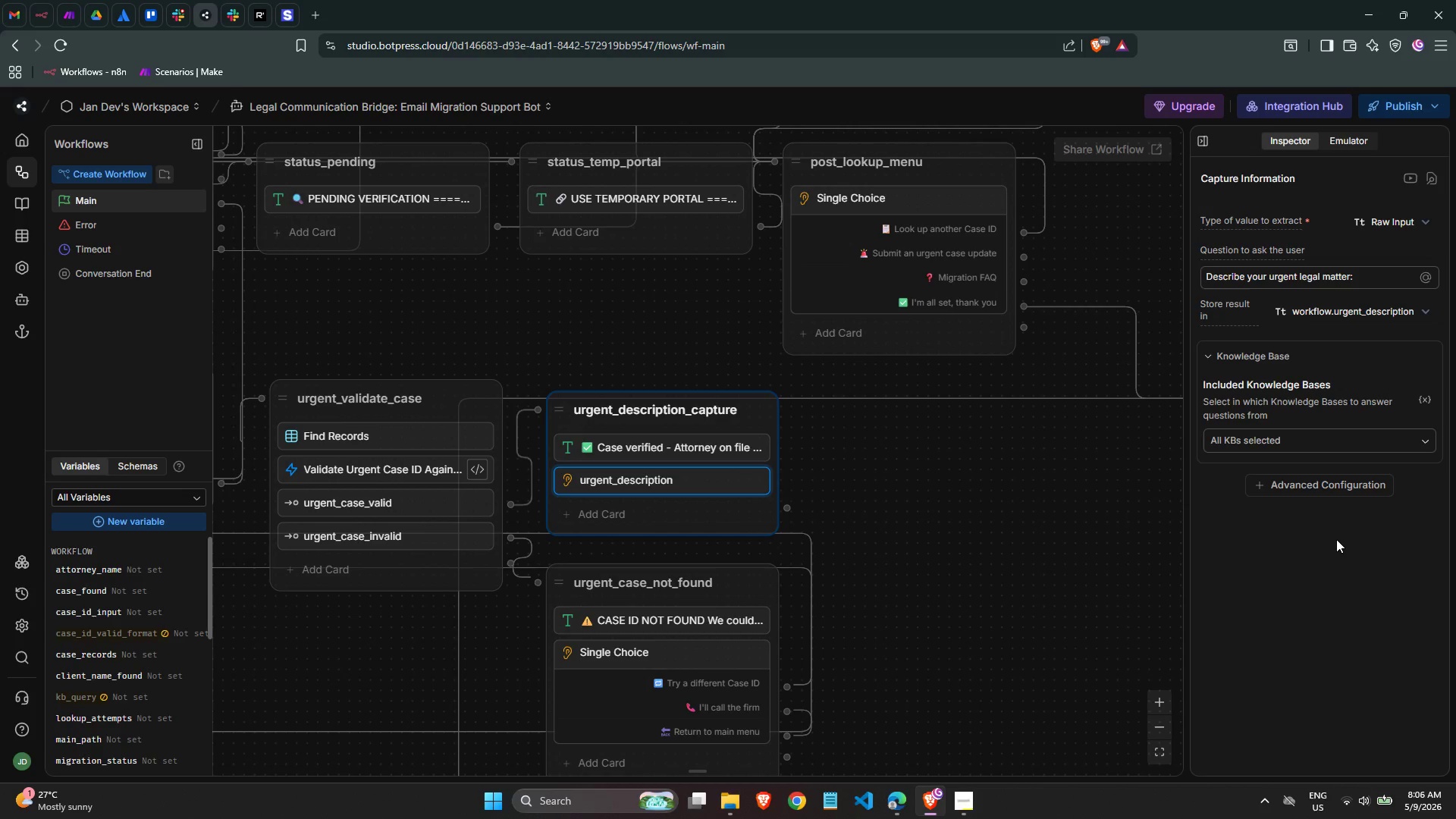 
wait(9.09)
 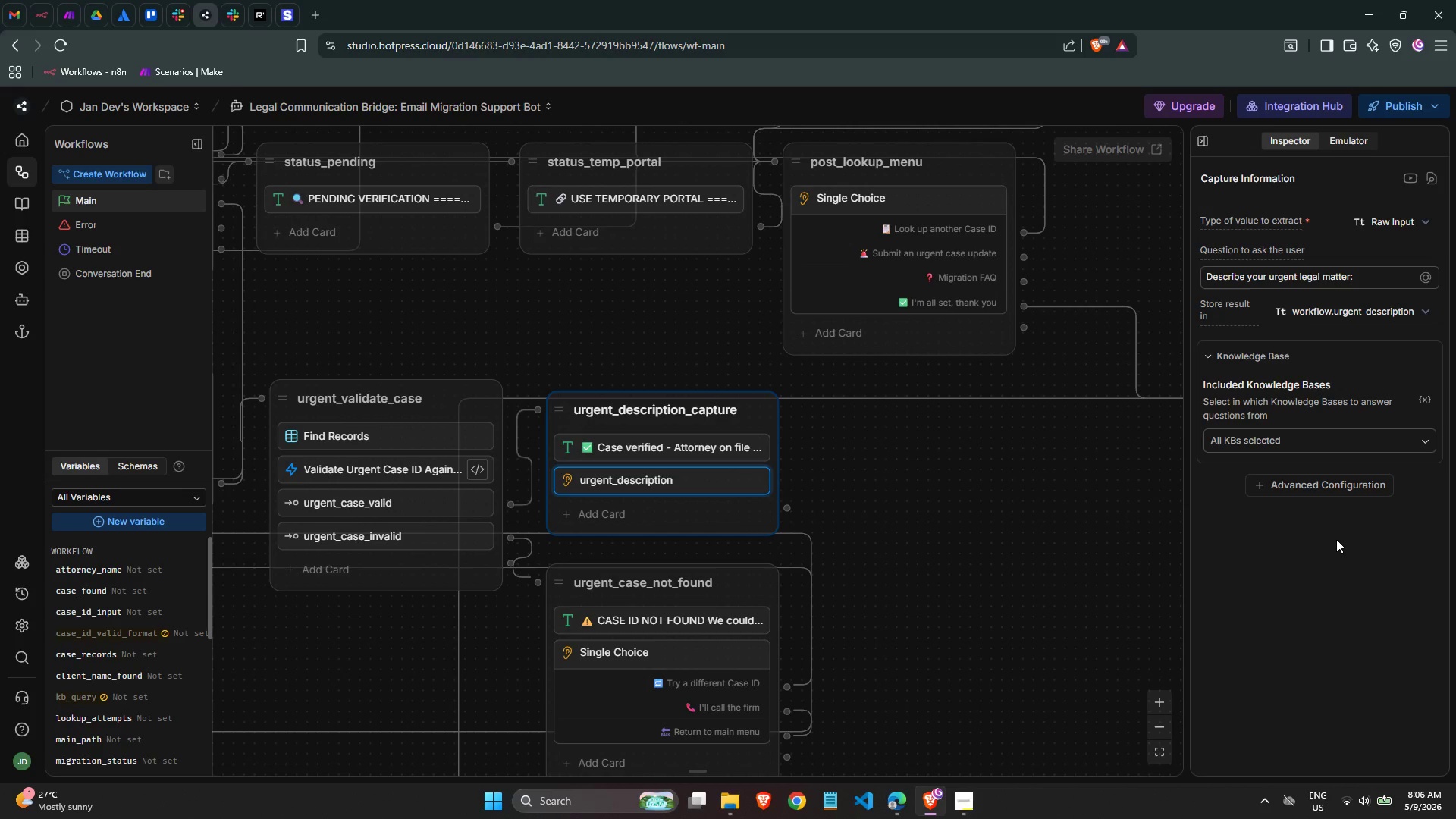 
left_click([1342, 445])
 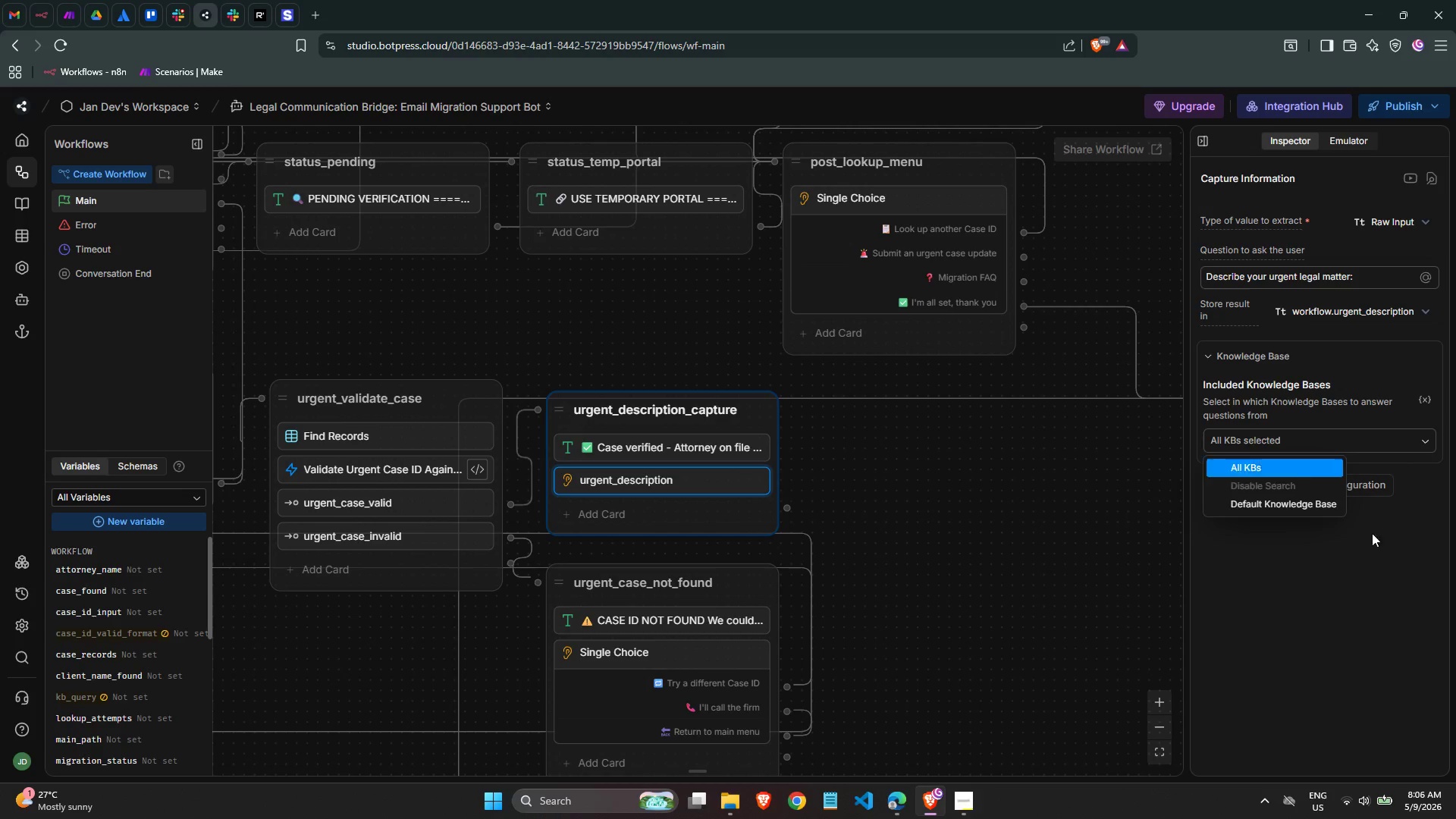 
left_click([1402, 589])
 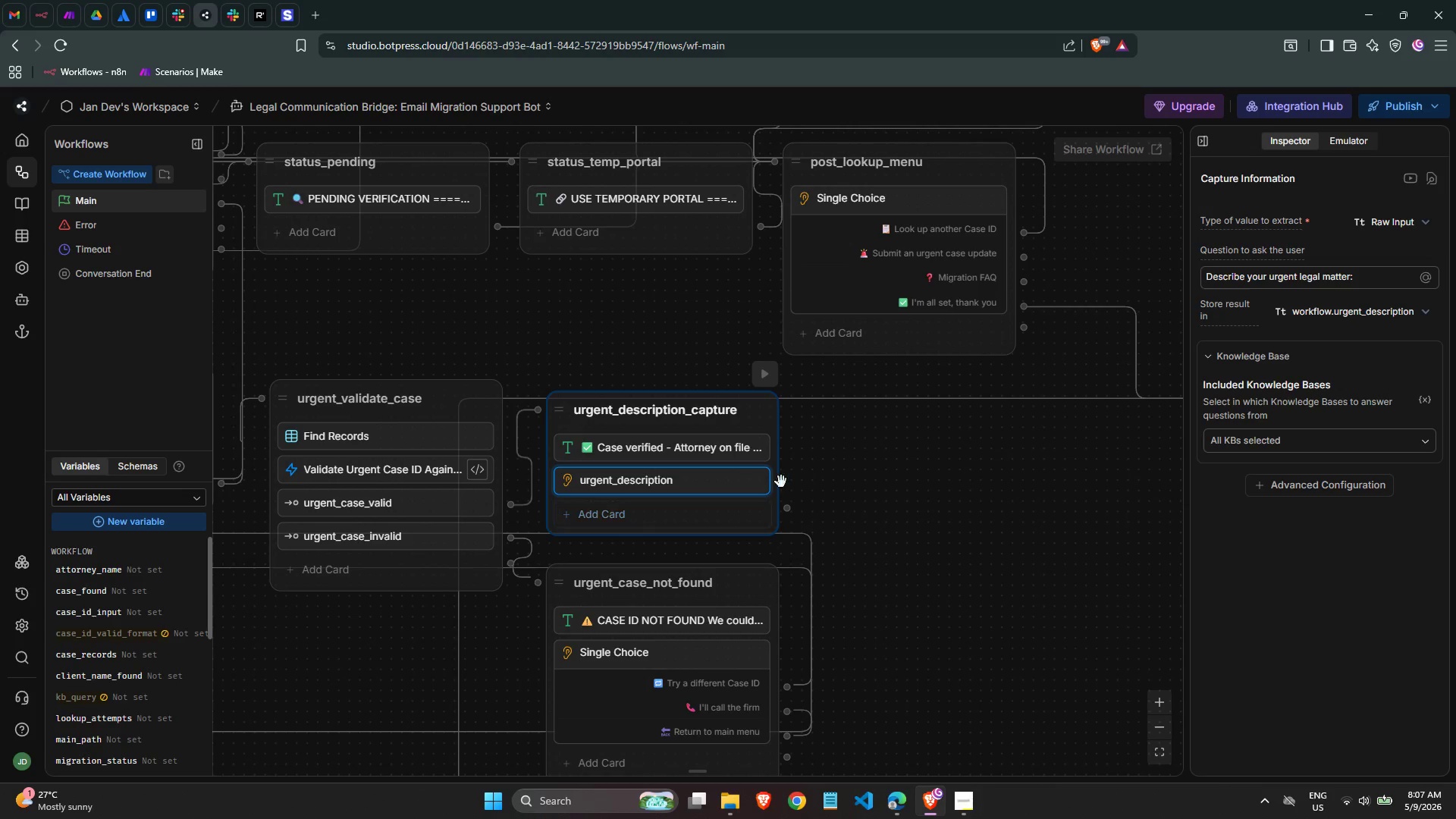 
wait(29.27)
 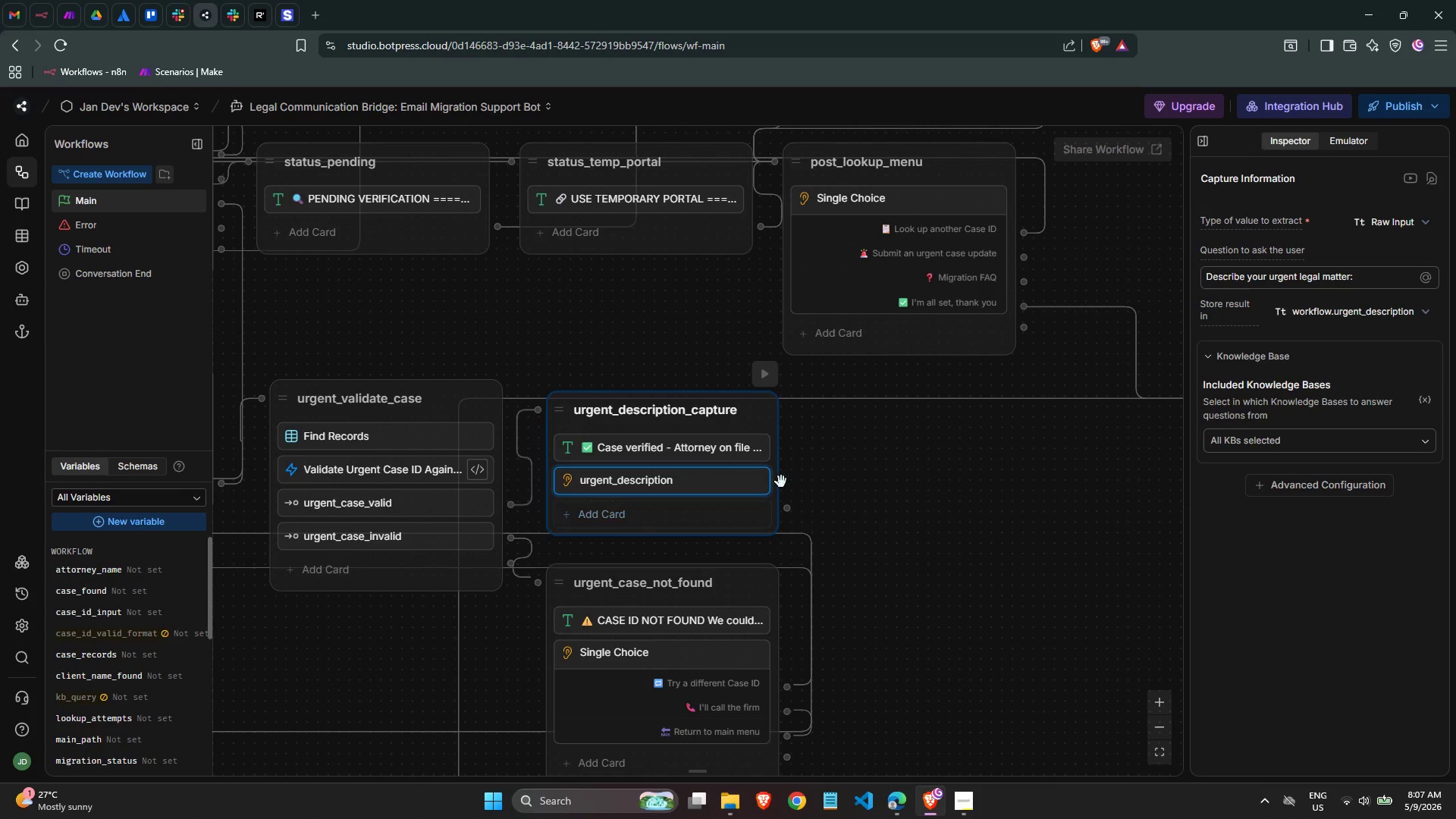 
left_click([1304, 222])
 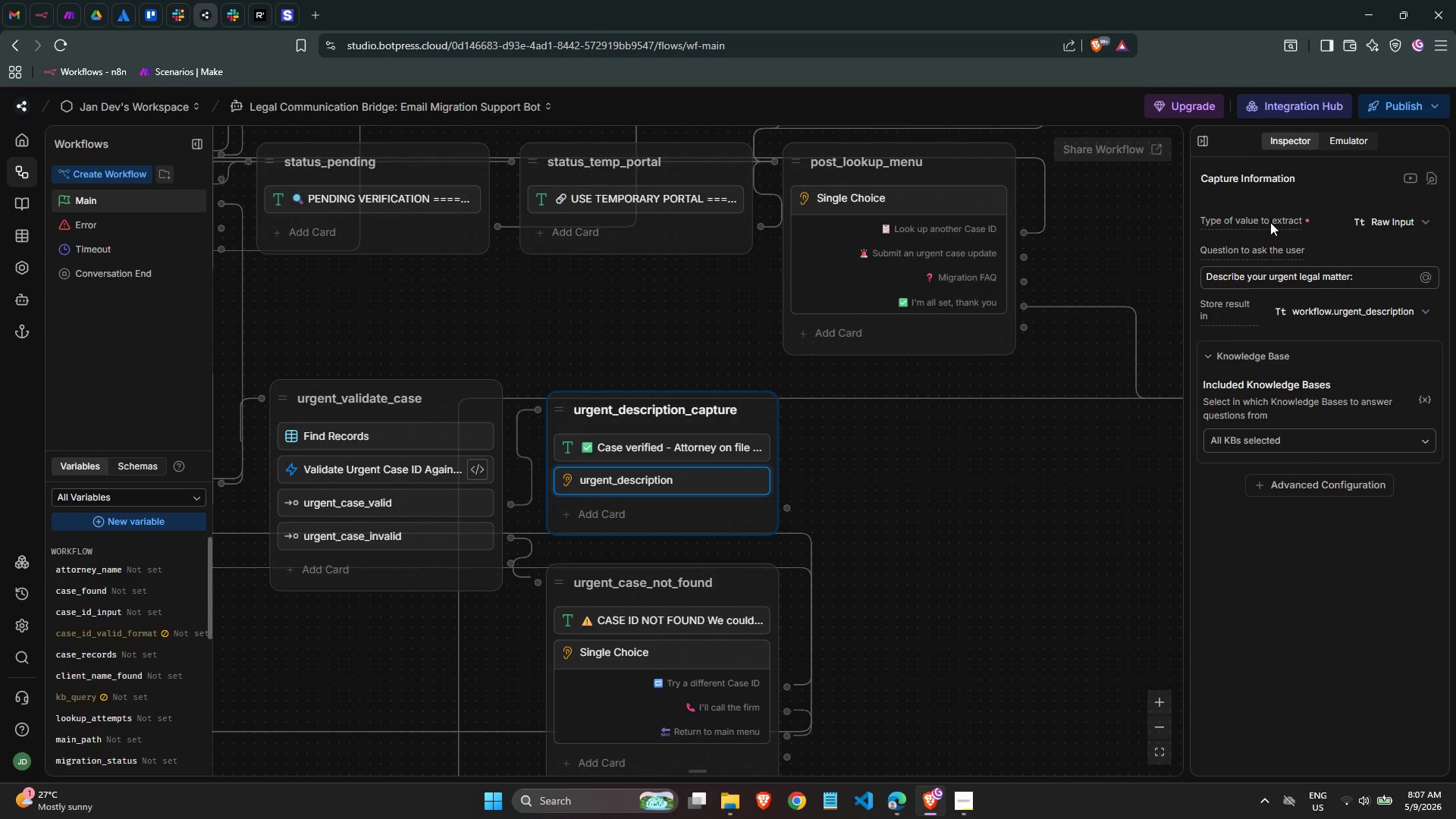 
double_click([1269, 223])
 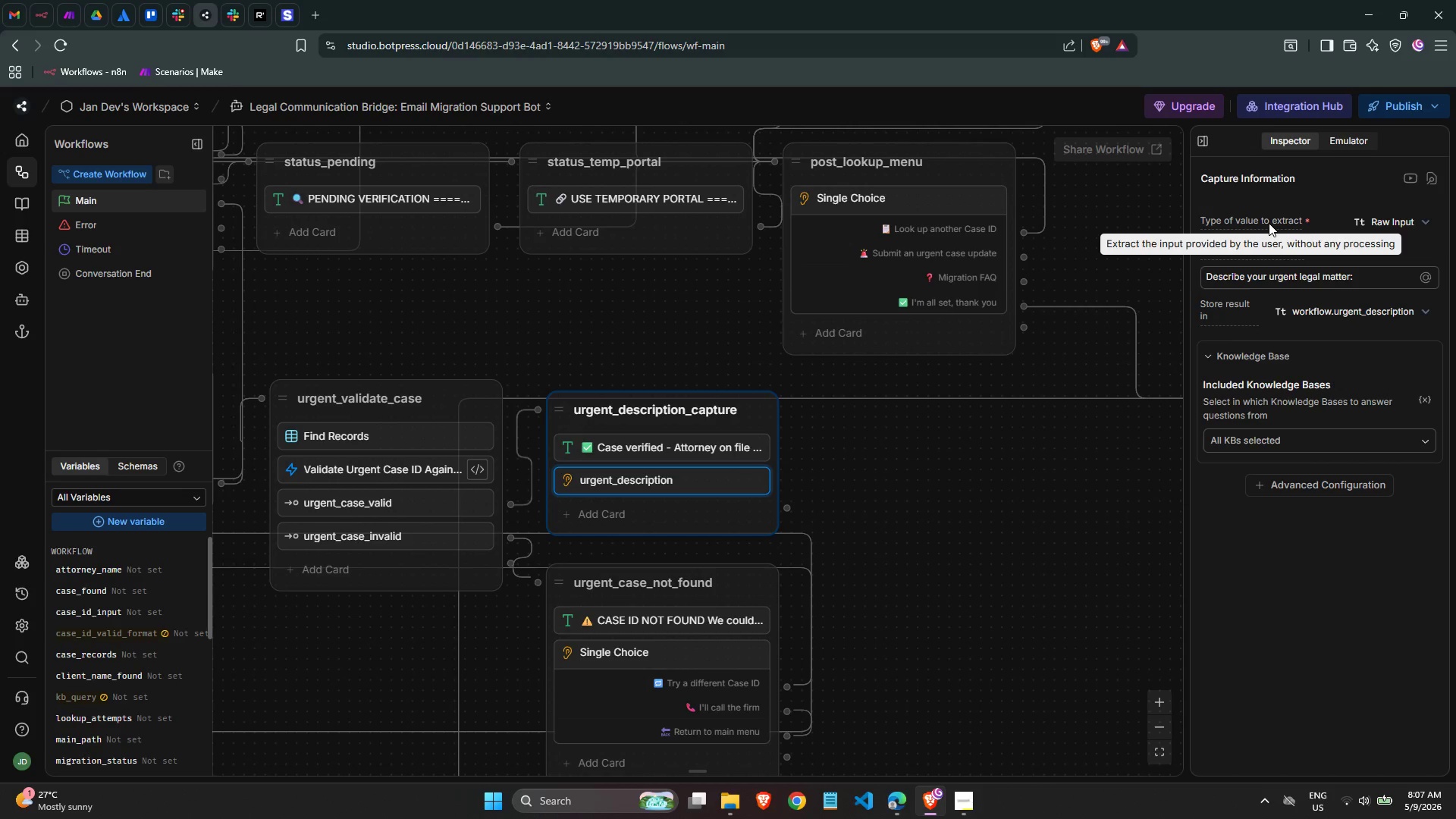 
triple_click([1269, 223])
 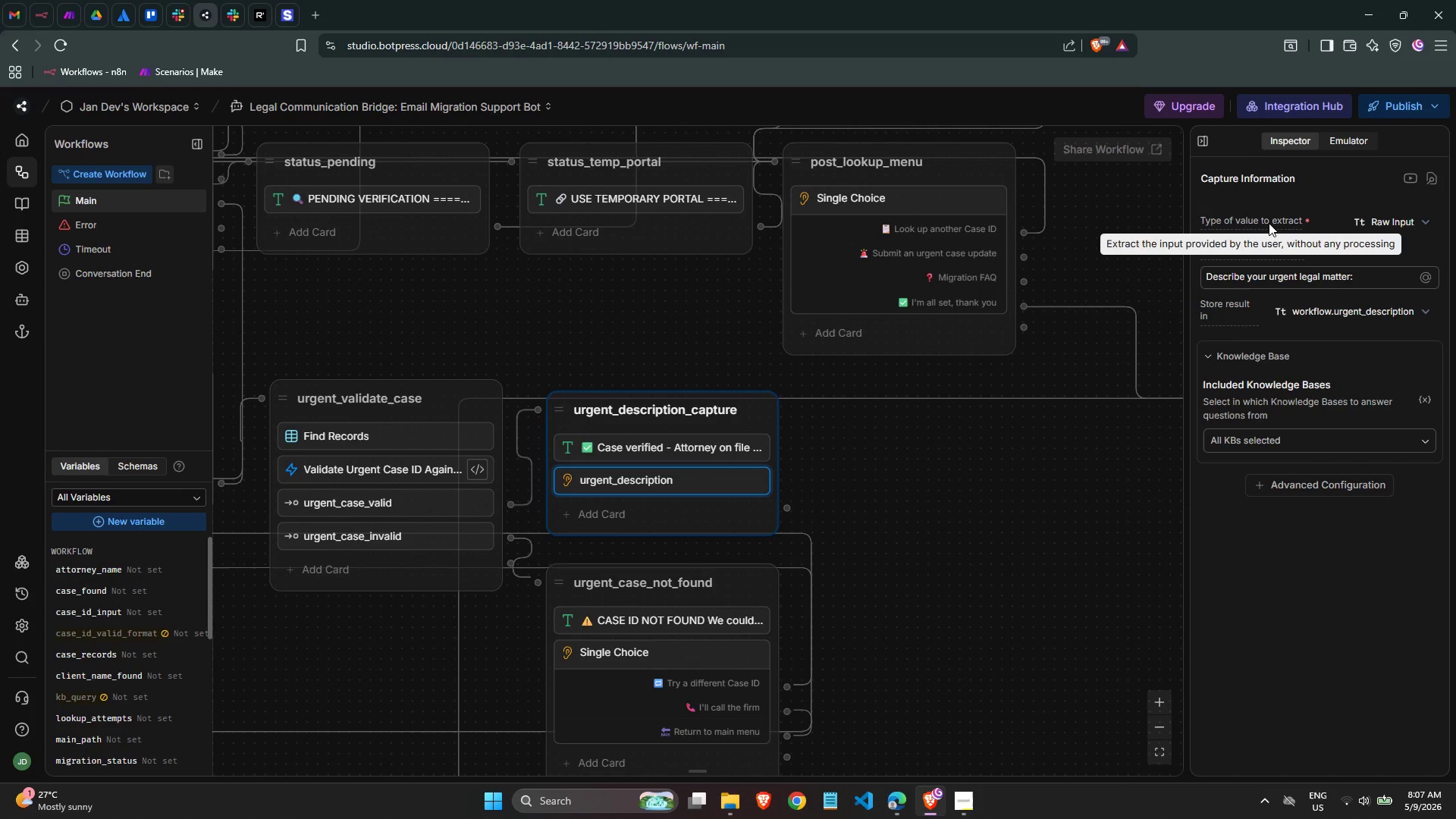 
left_click([1269, 223])
 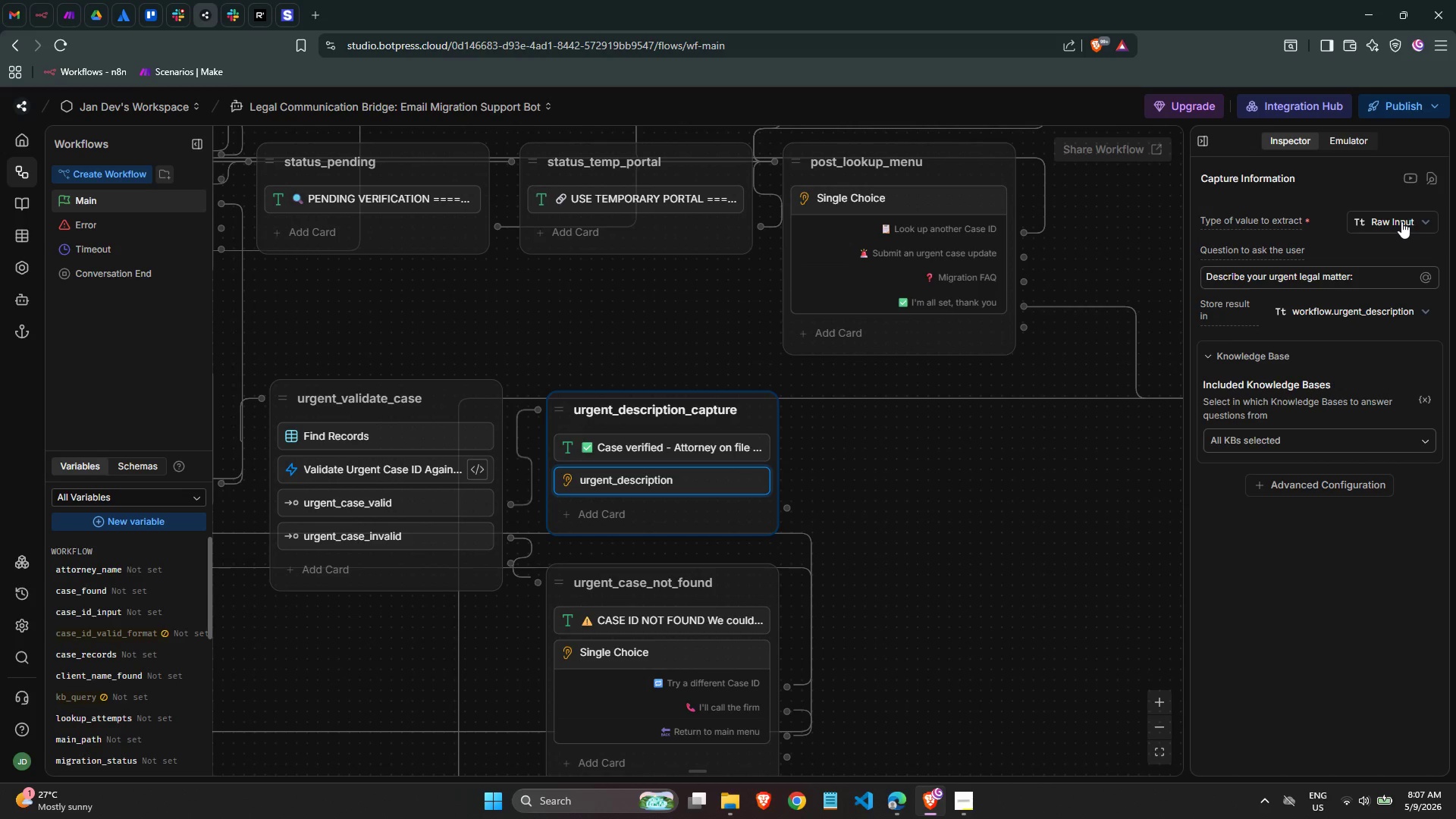 
left_click([1401, 221])
 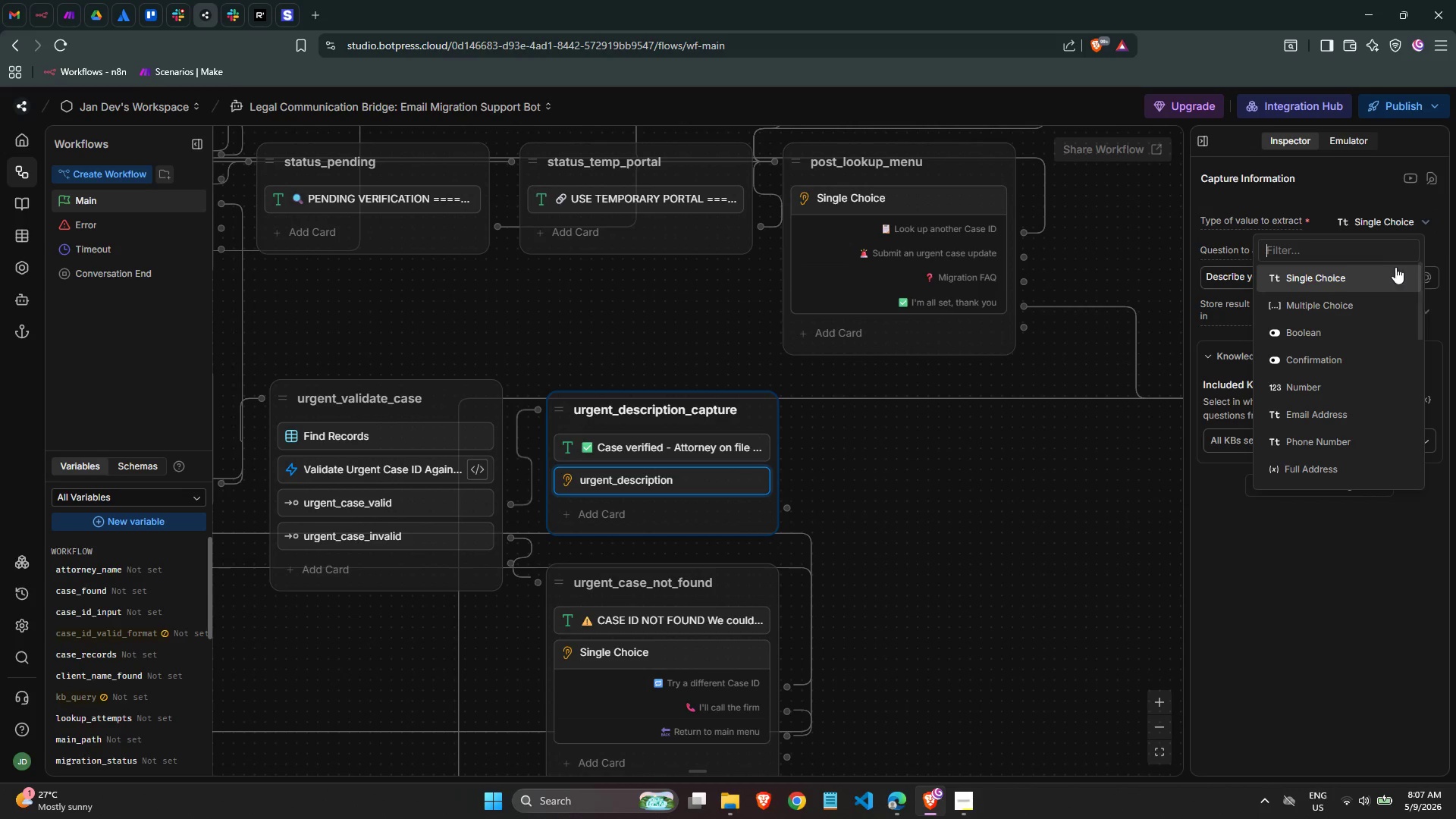 
left_click([1410, 585])
 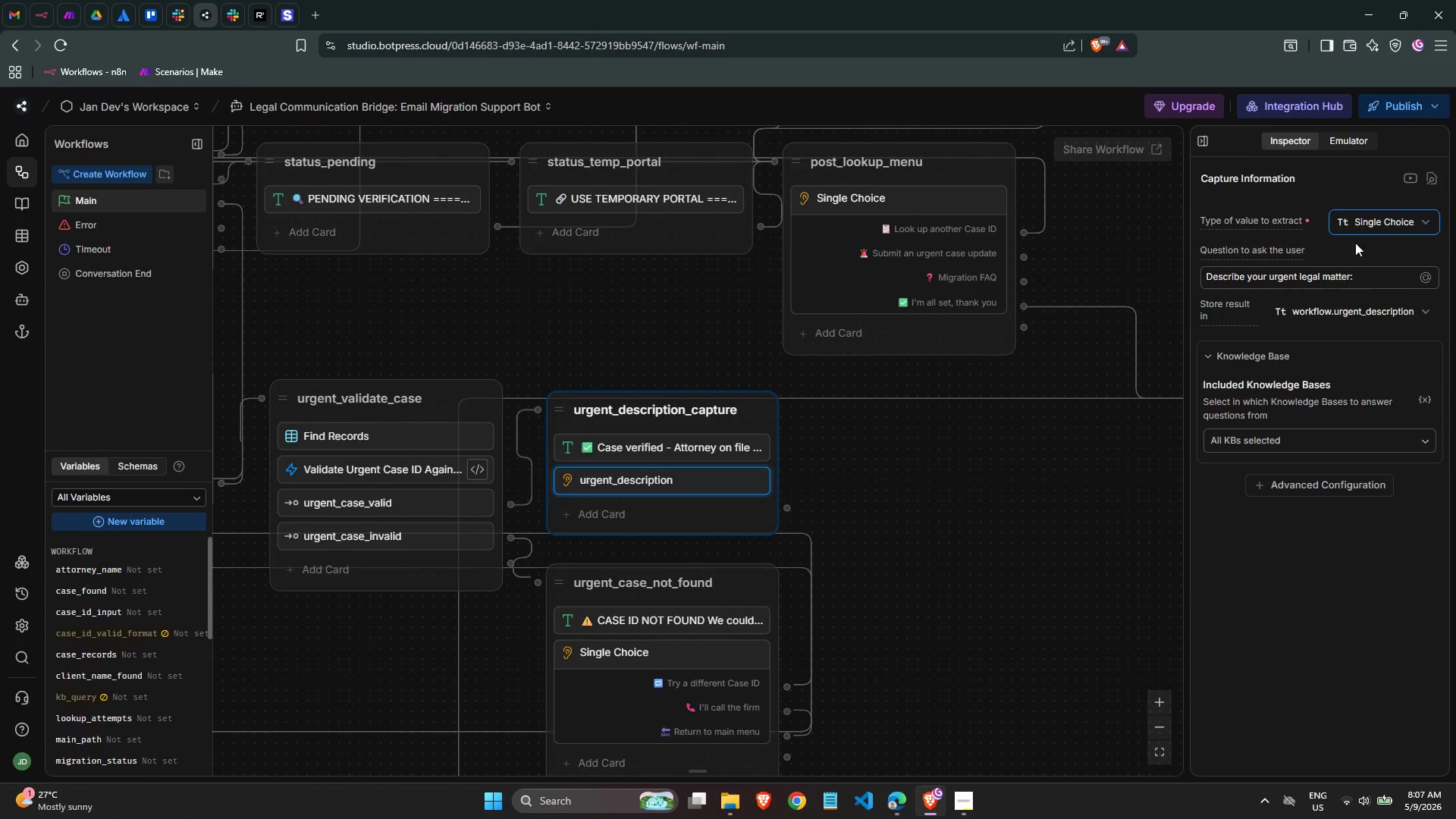 
left_click([1354, 212])
 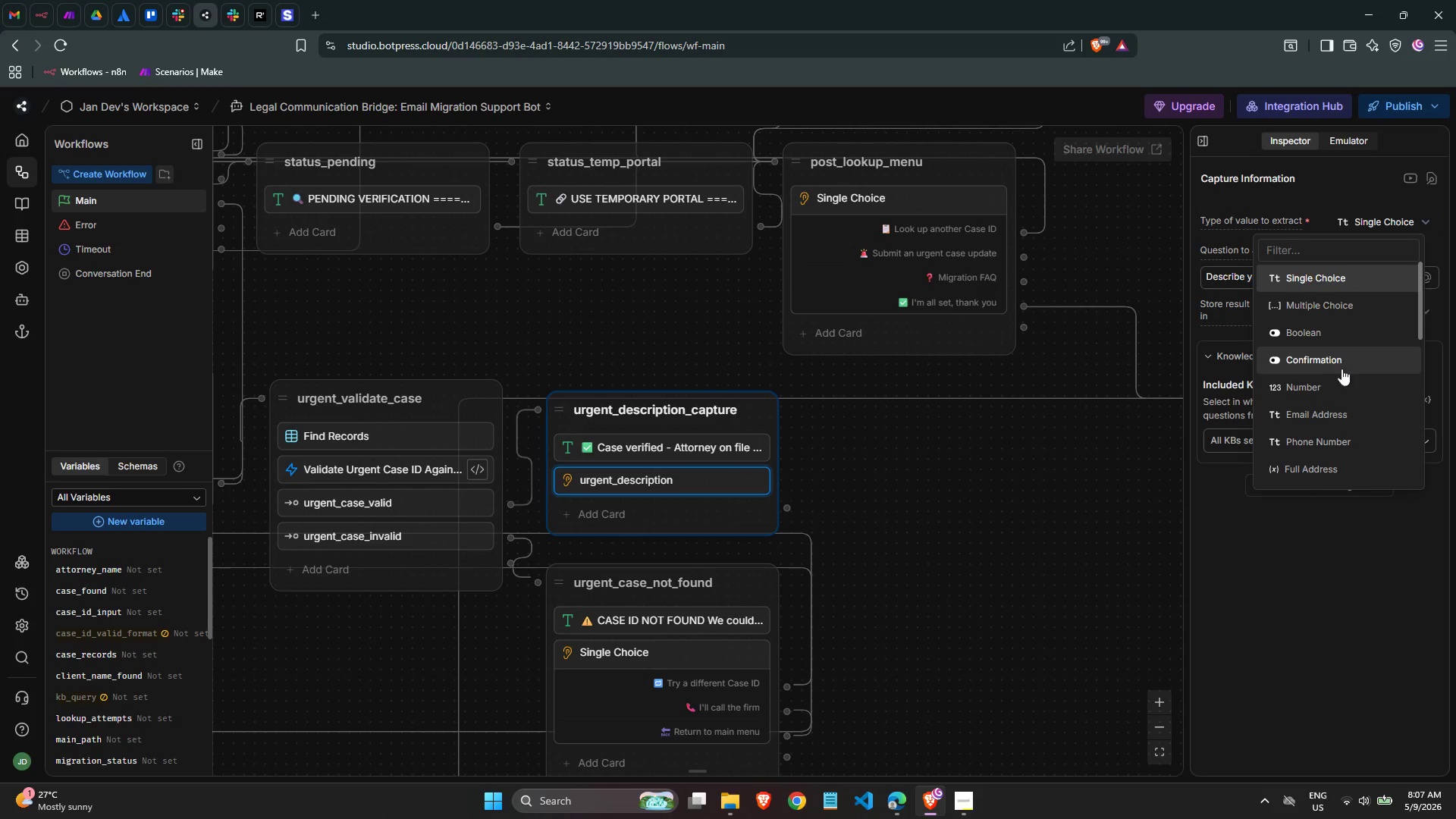 
scroll: coordinate [1341, 390], scroll_direction: down, amount: 3.0
 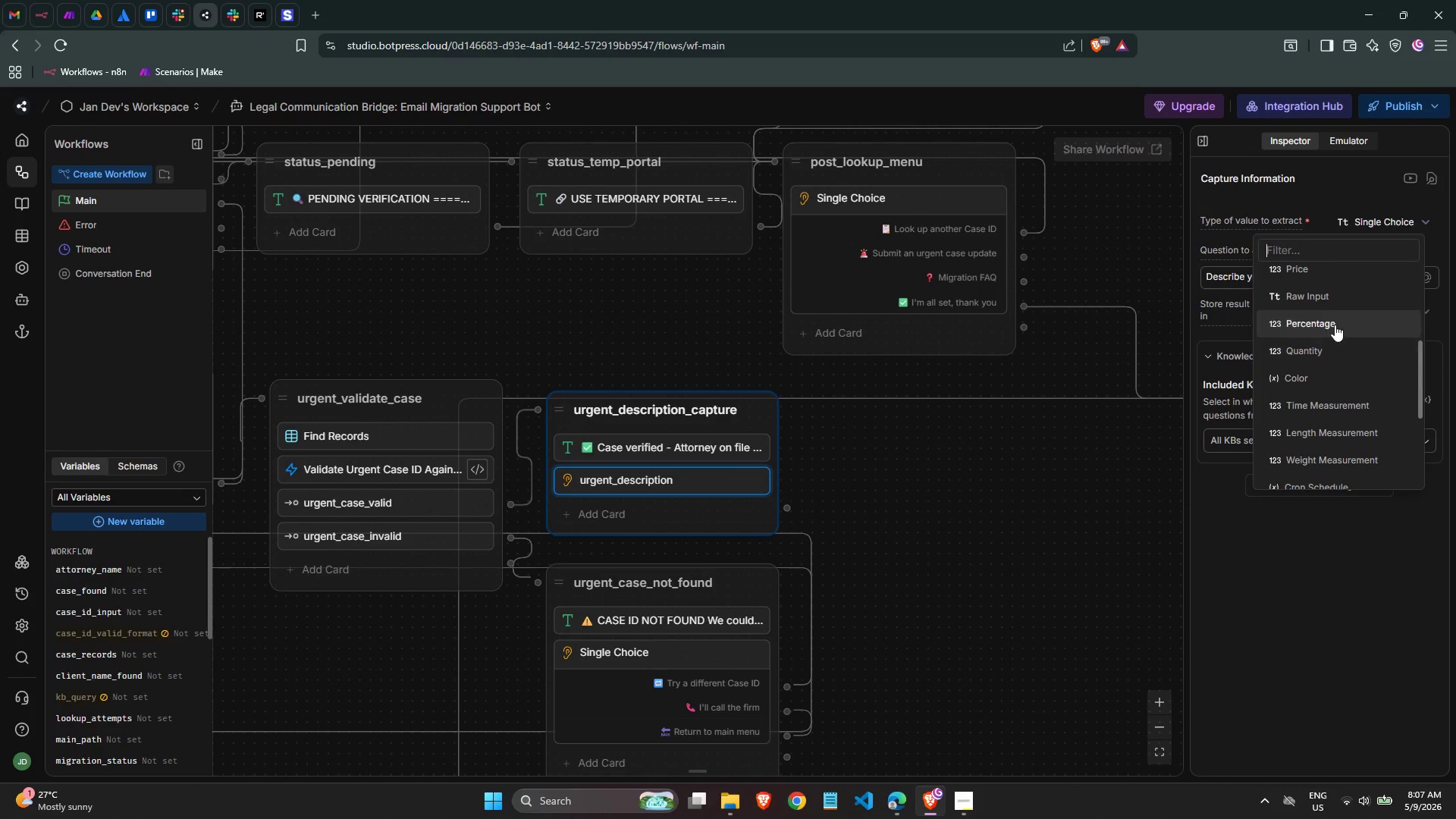 
left_click([1327, 300])
 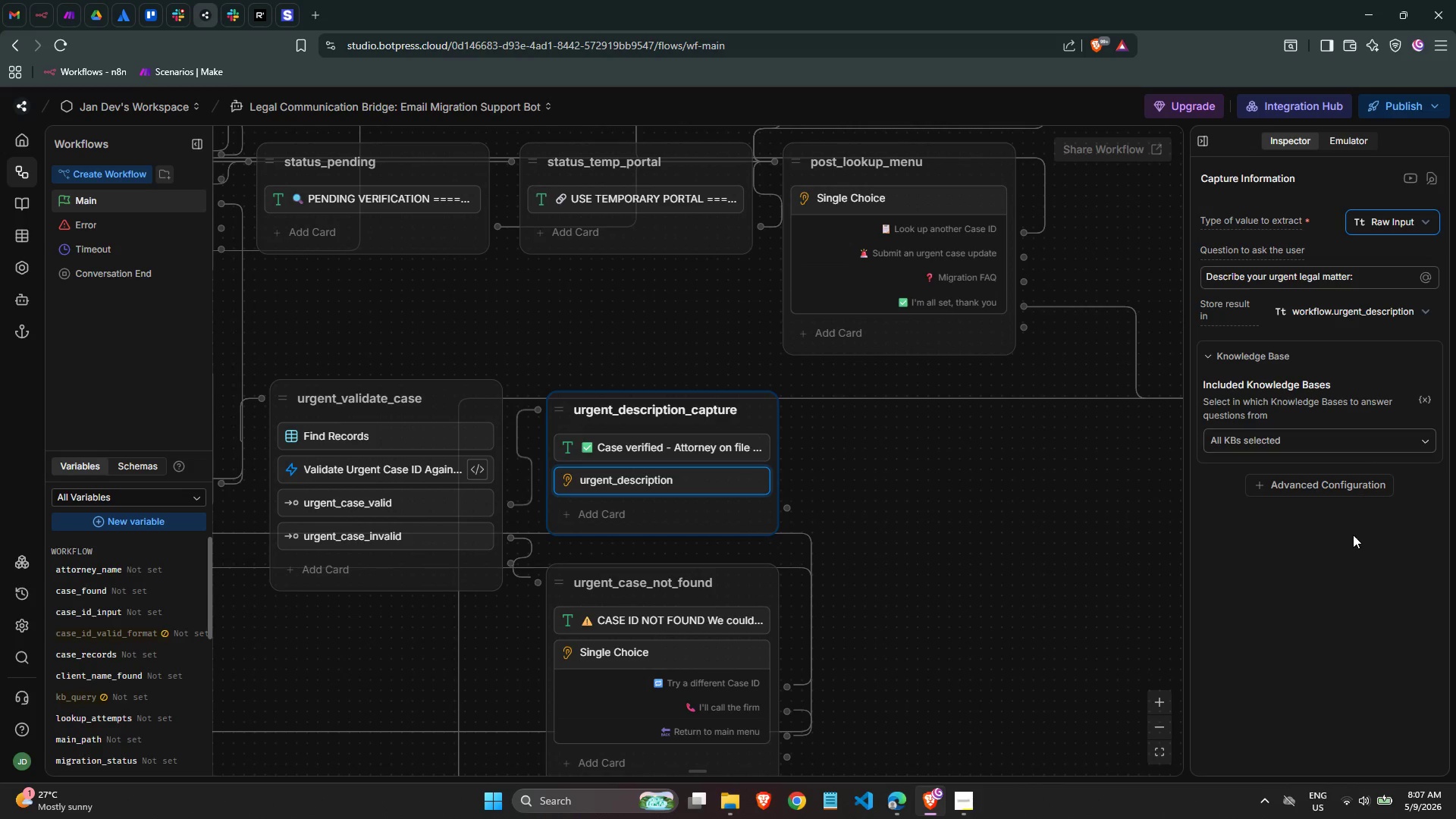 
left_click([1351, 535])
 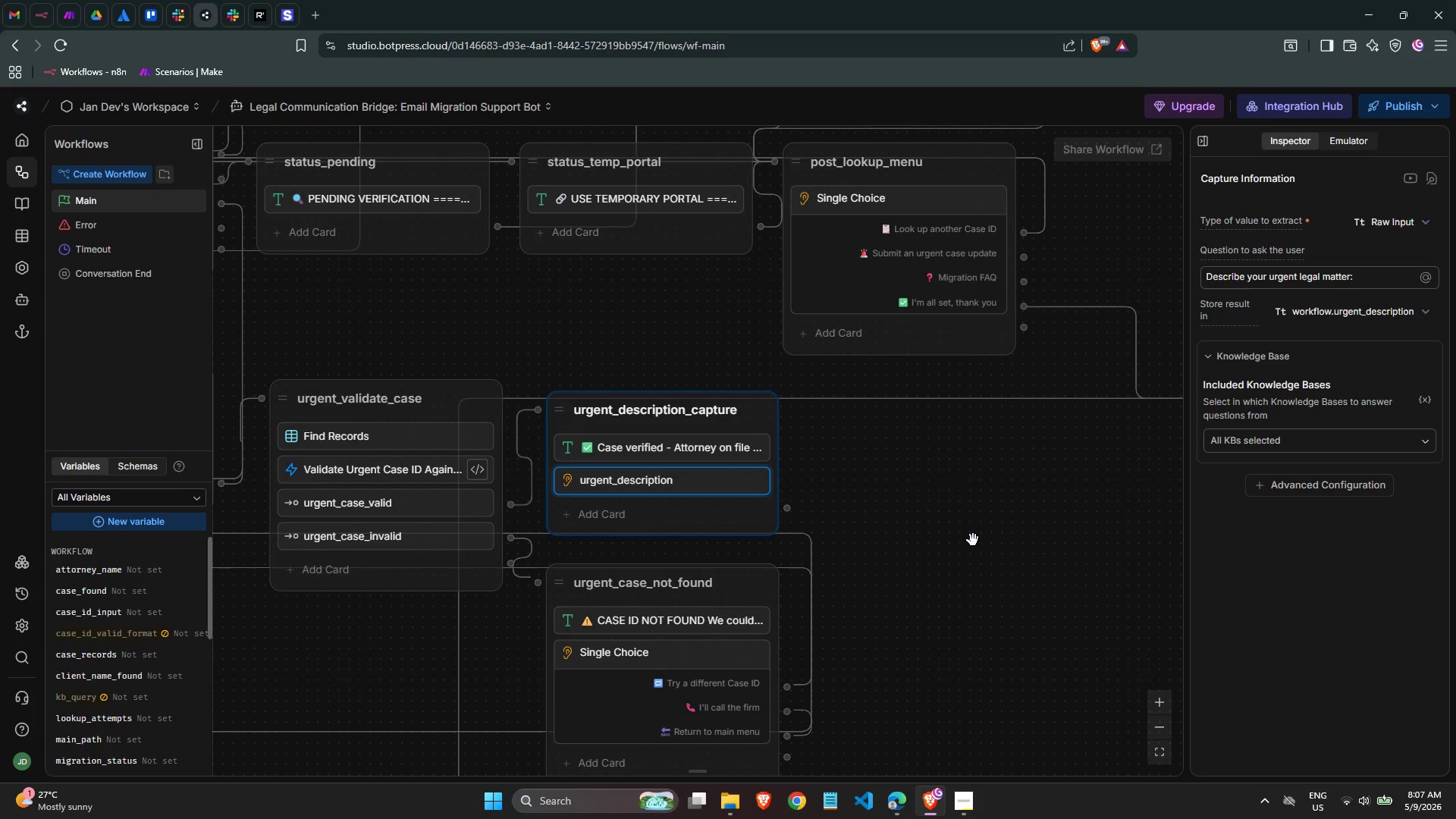 
wait(9.61)
 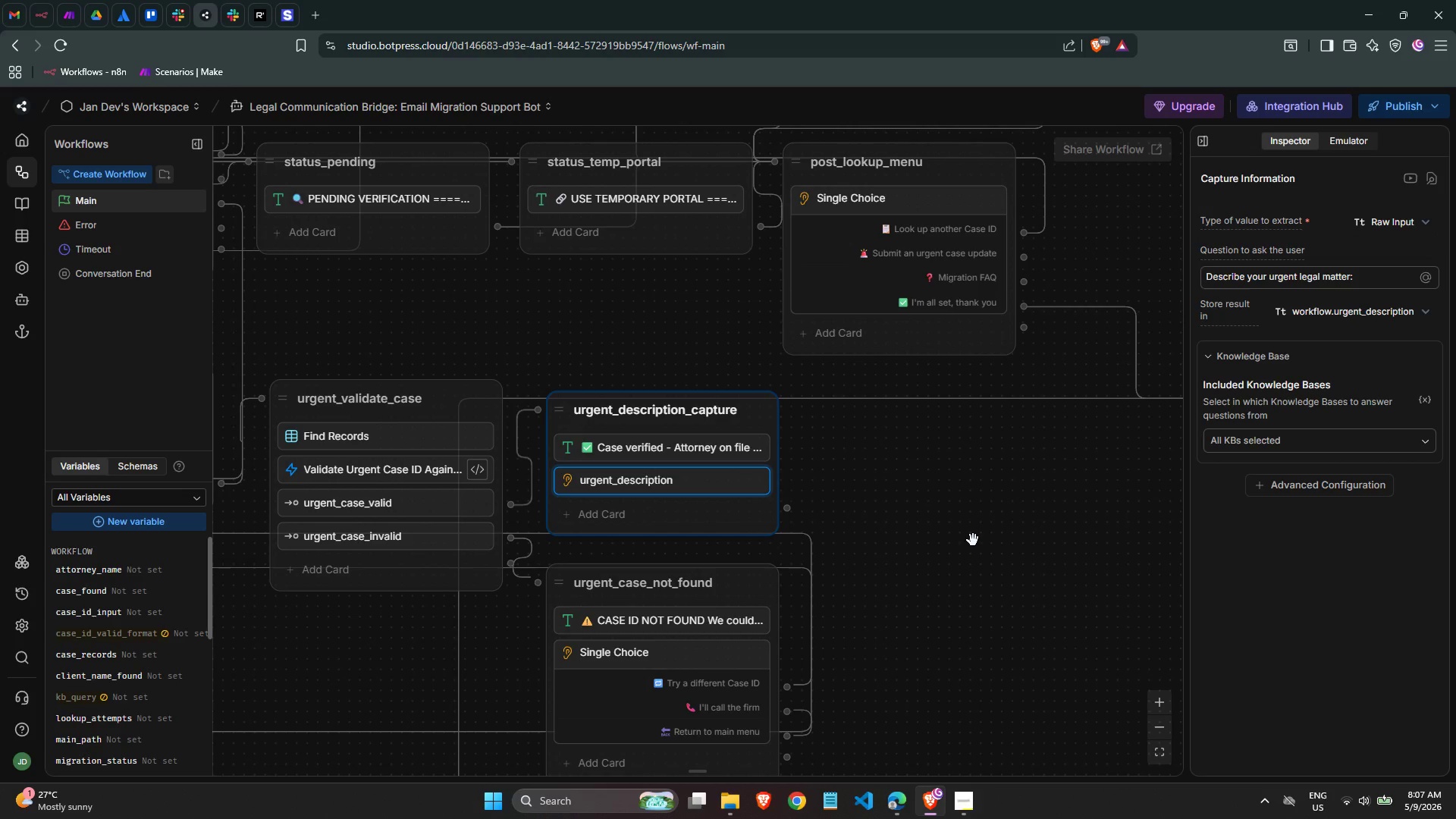 
left_click([952, 566])
 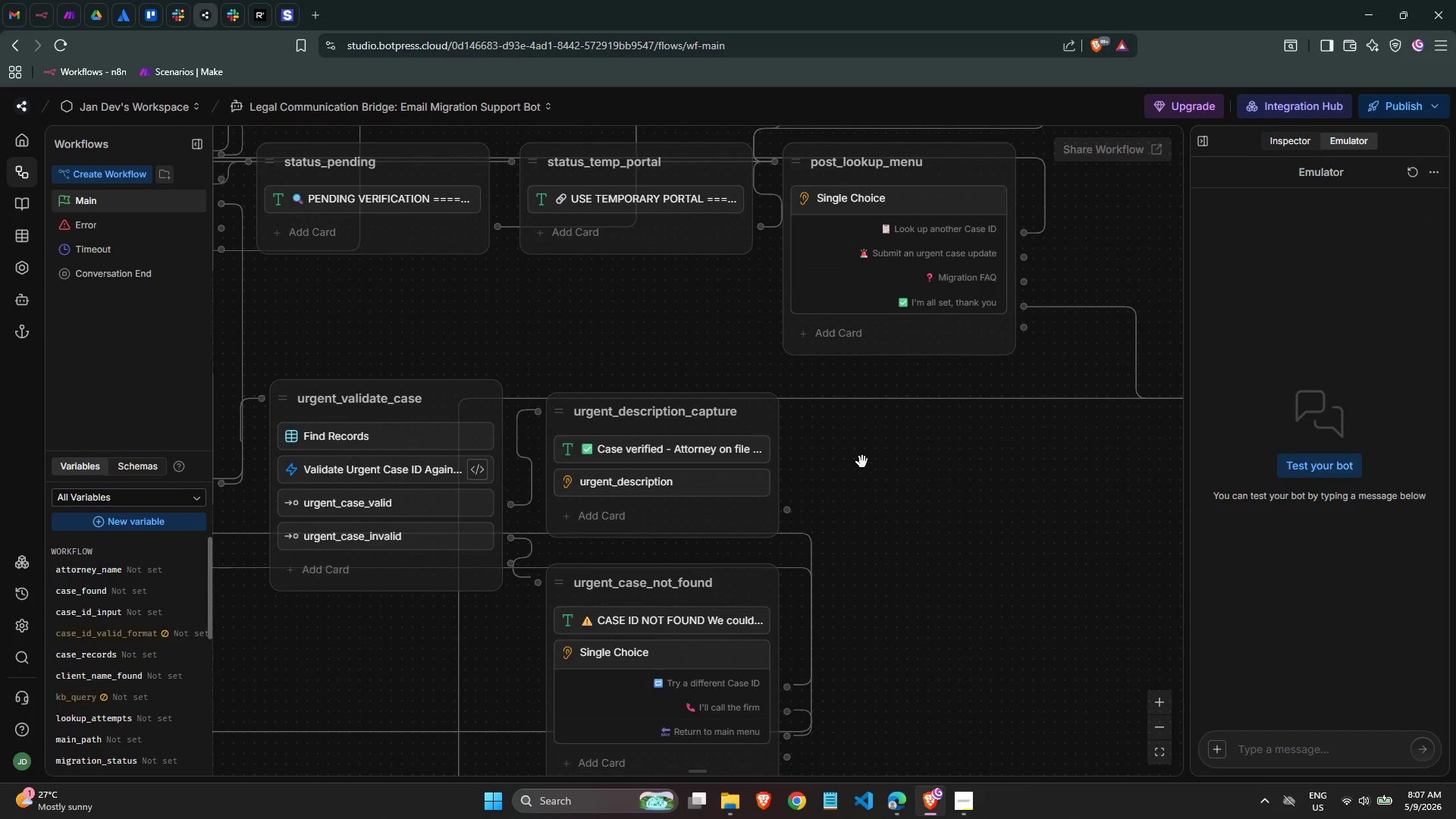 
right_click([848, 435])
 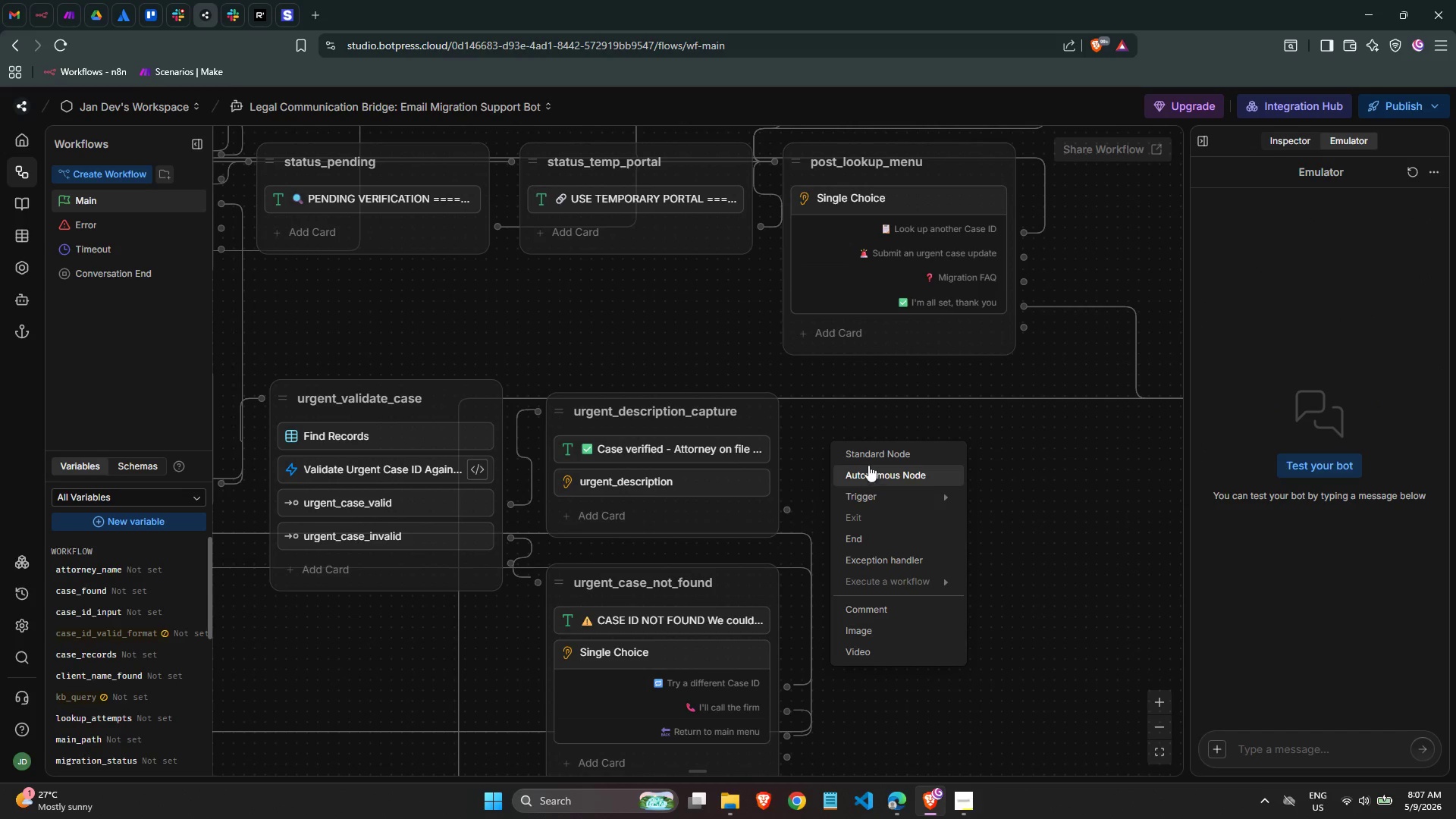 
left_click([868, 459])
 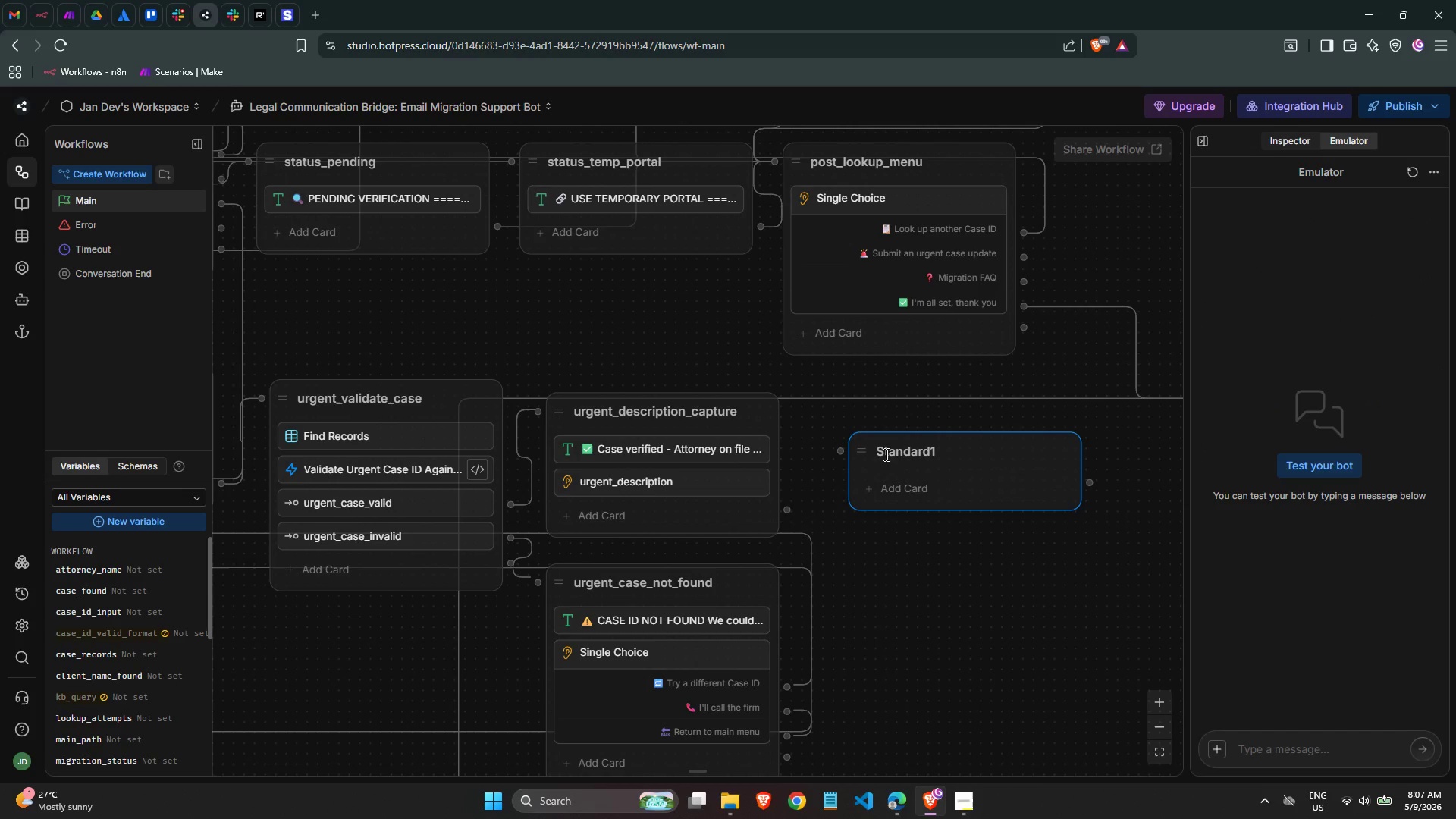 
double_click([886, 454])
 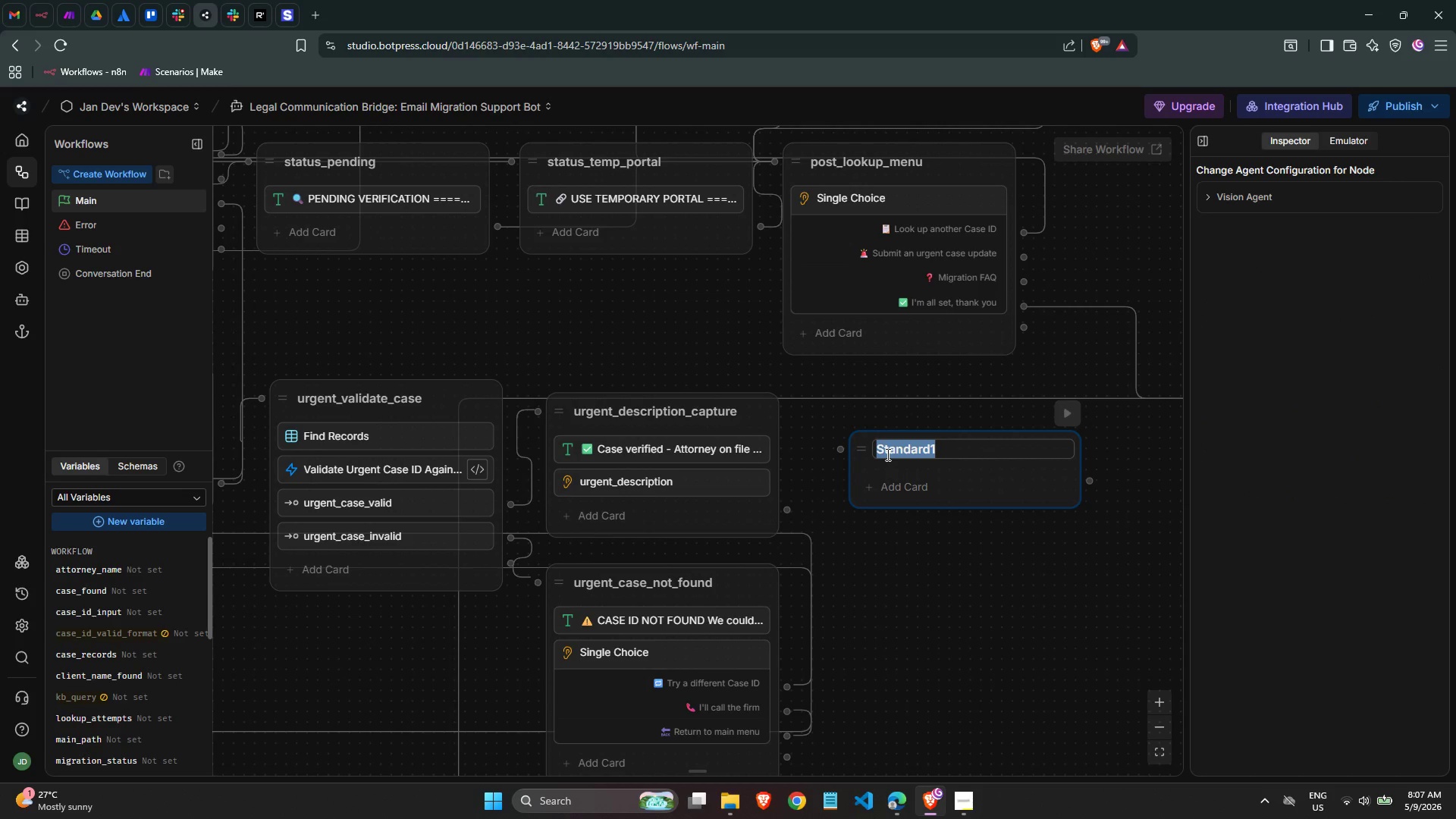 
type(urgent_build_payload)
 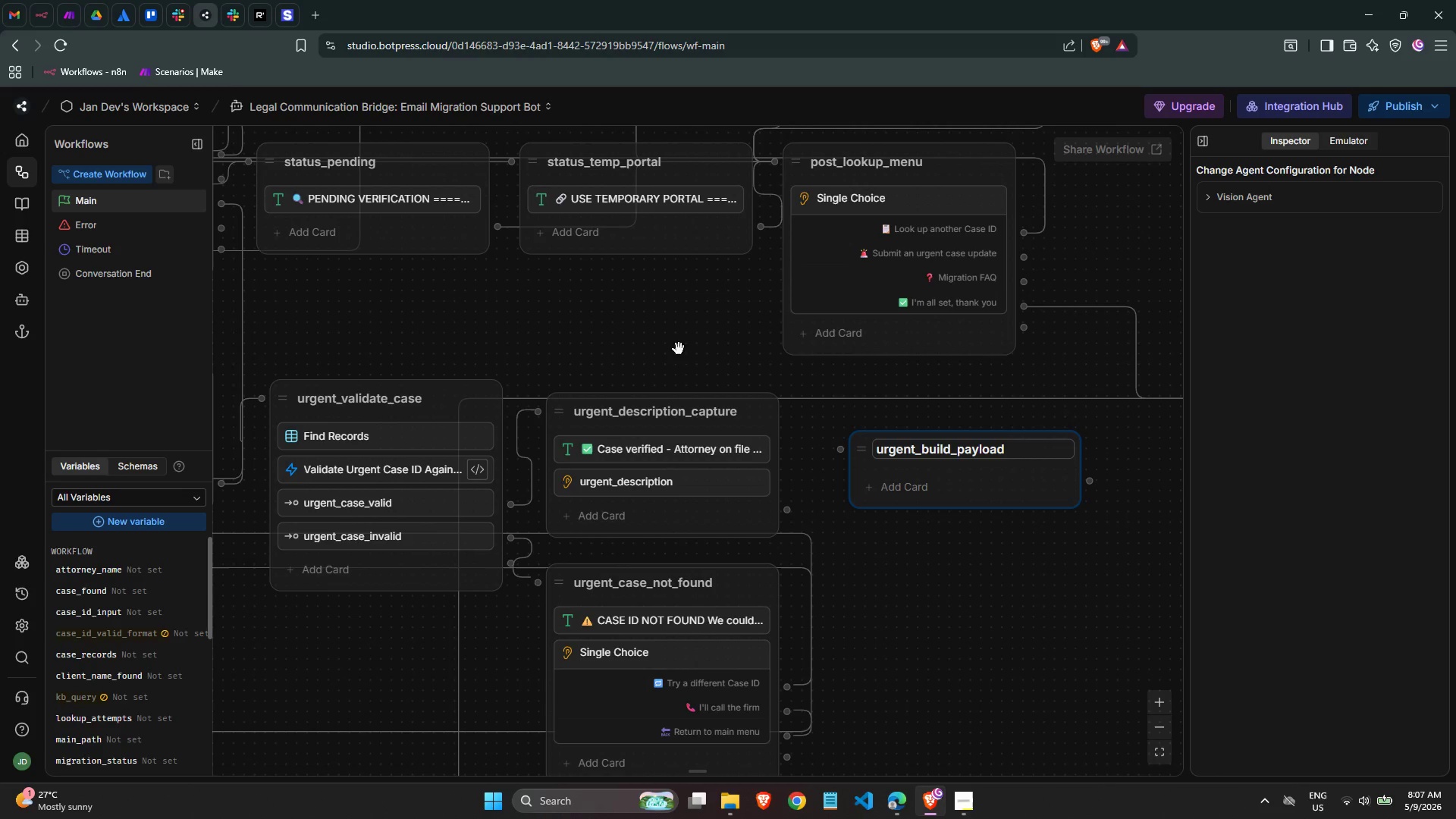 
left_click([588, 333])
 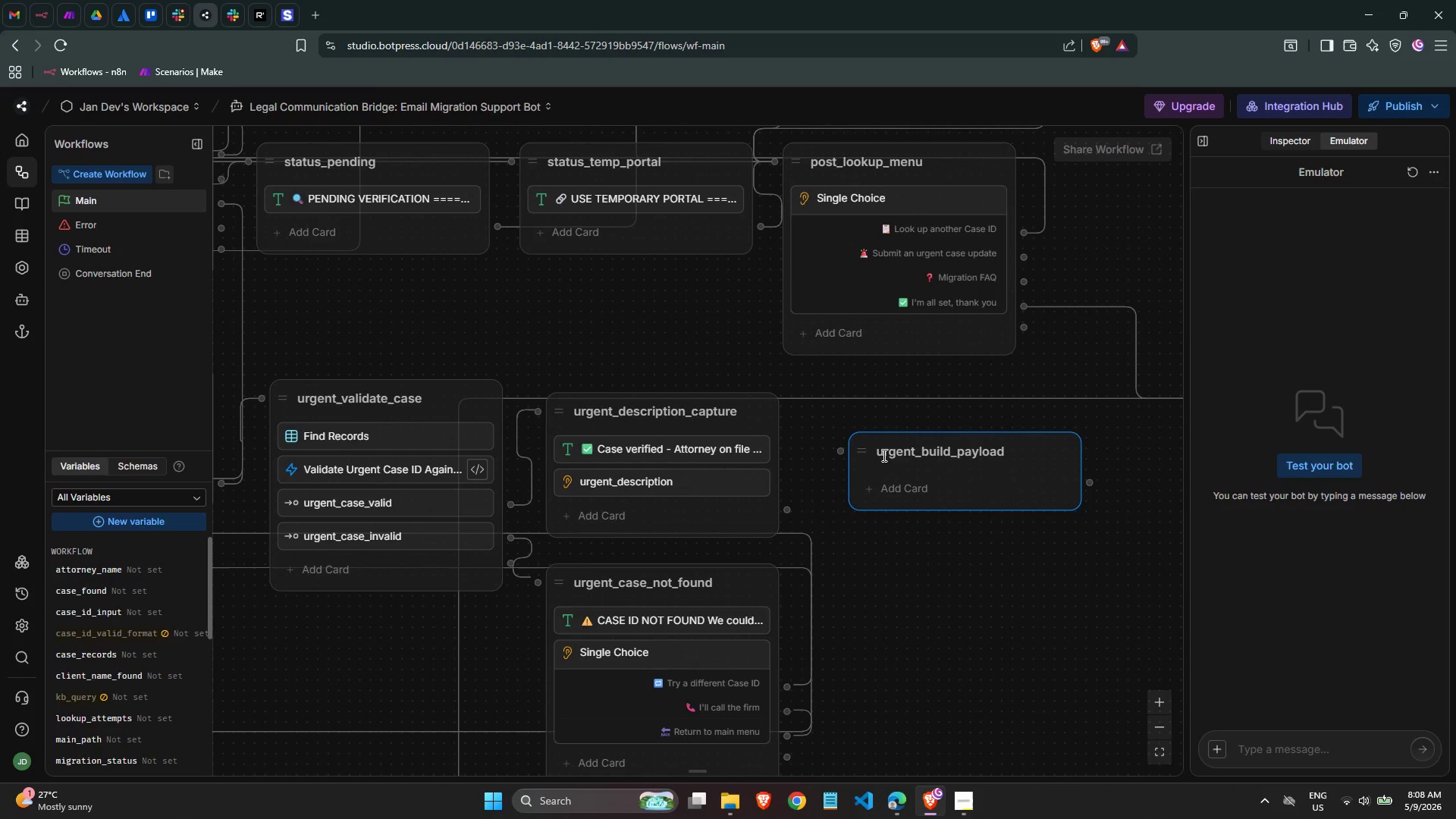 
left_click_drag(start_coordinate=[860, 451], to_coordinate=[829, 409])
 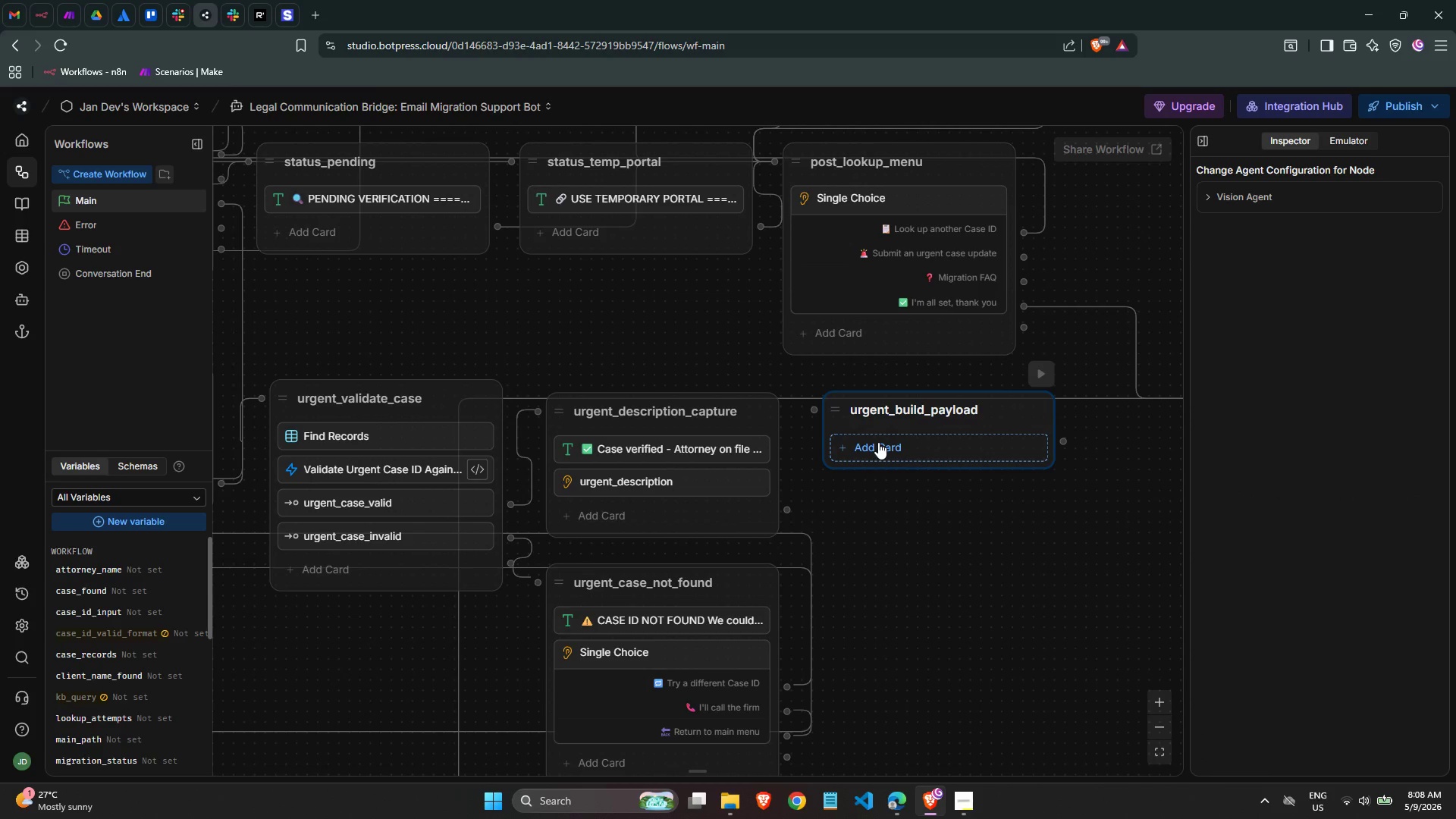 
left_click([878, 442])
 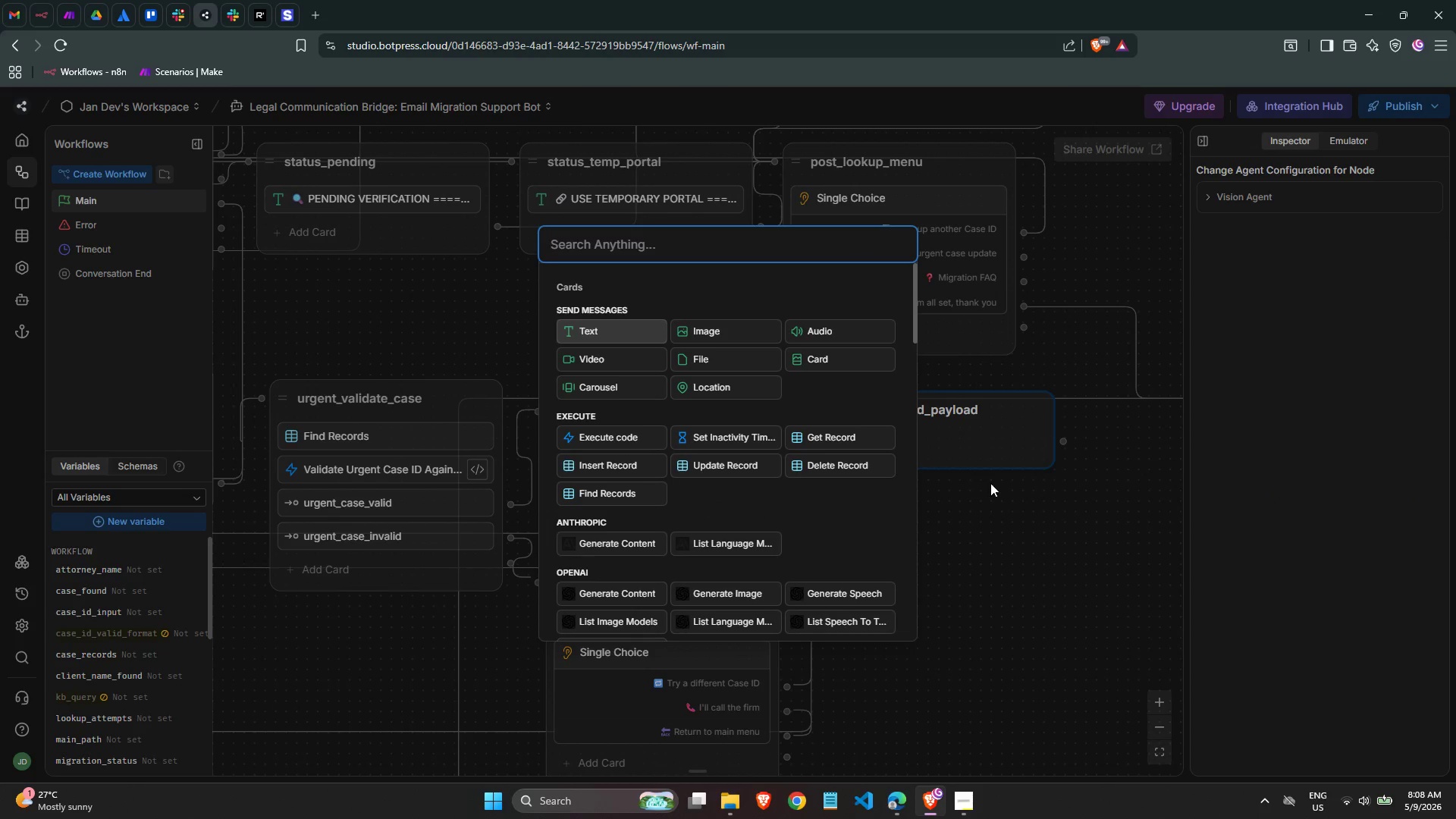 
wait(8.0)
 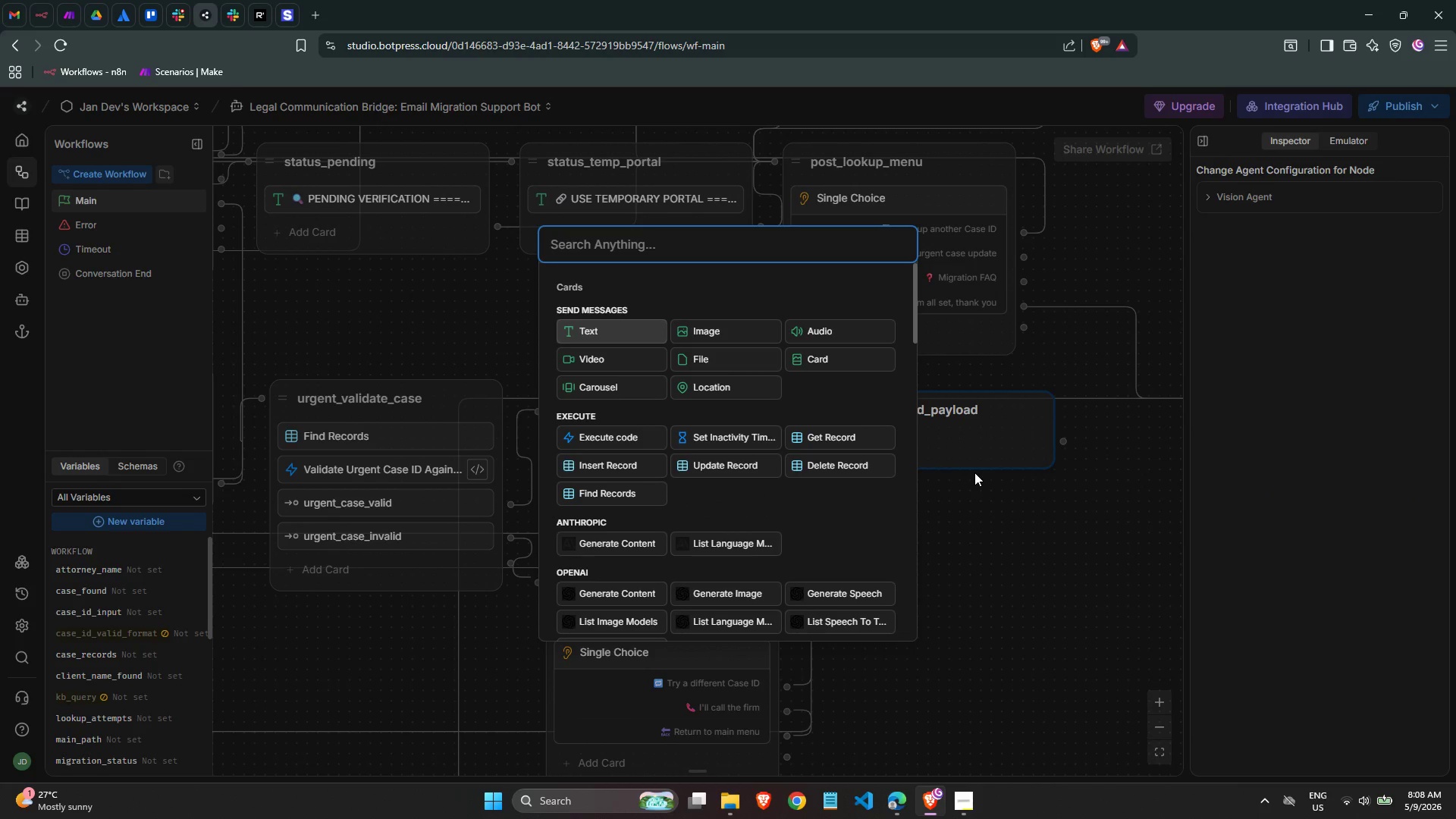 
left_click([615, 441])
 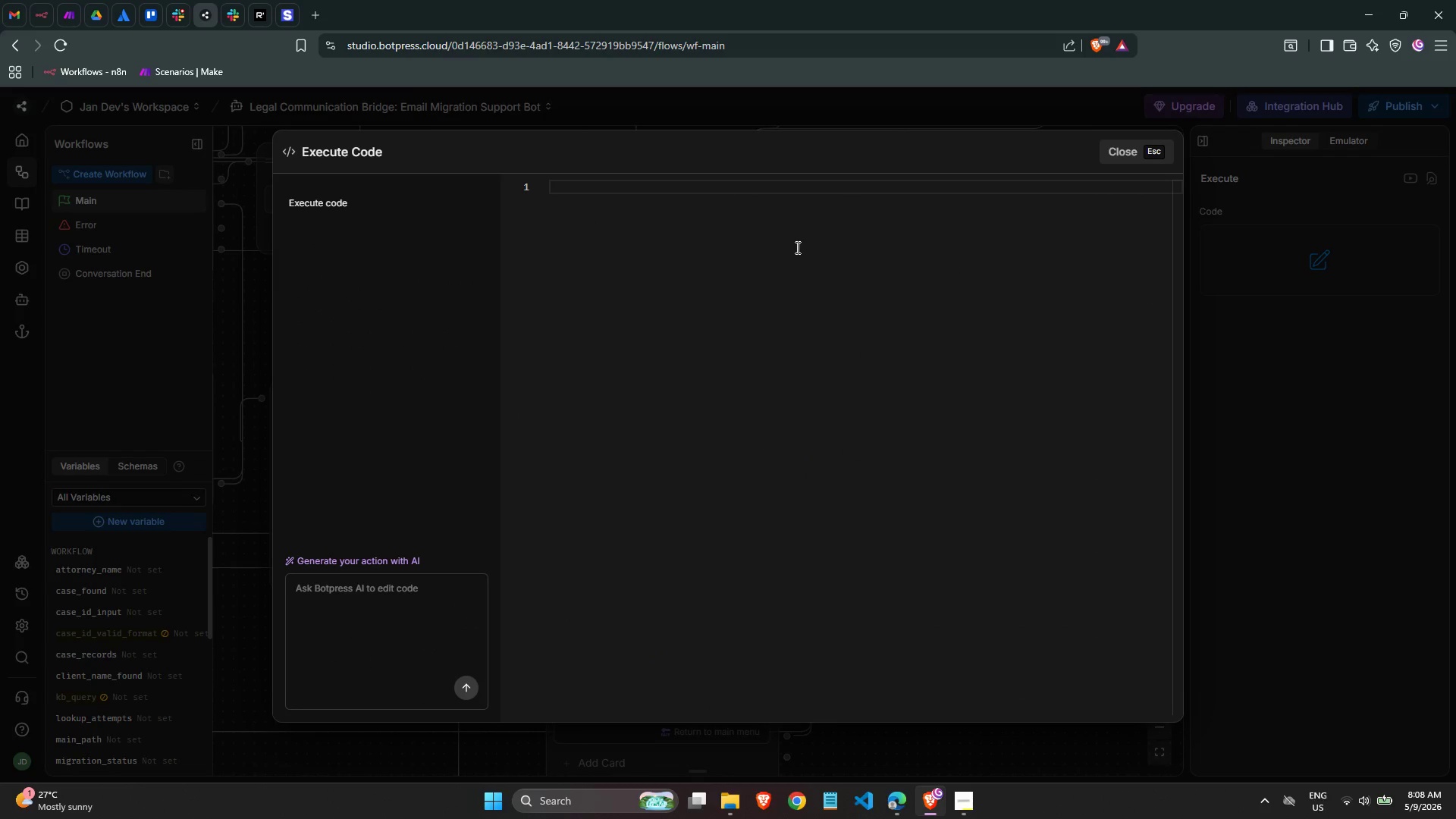 
left_click([722, 185])
 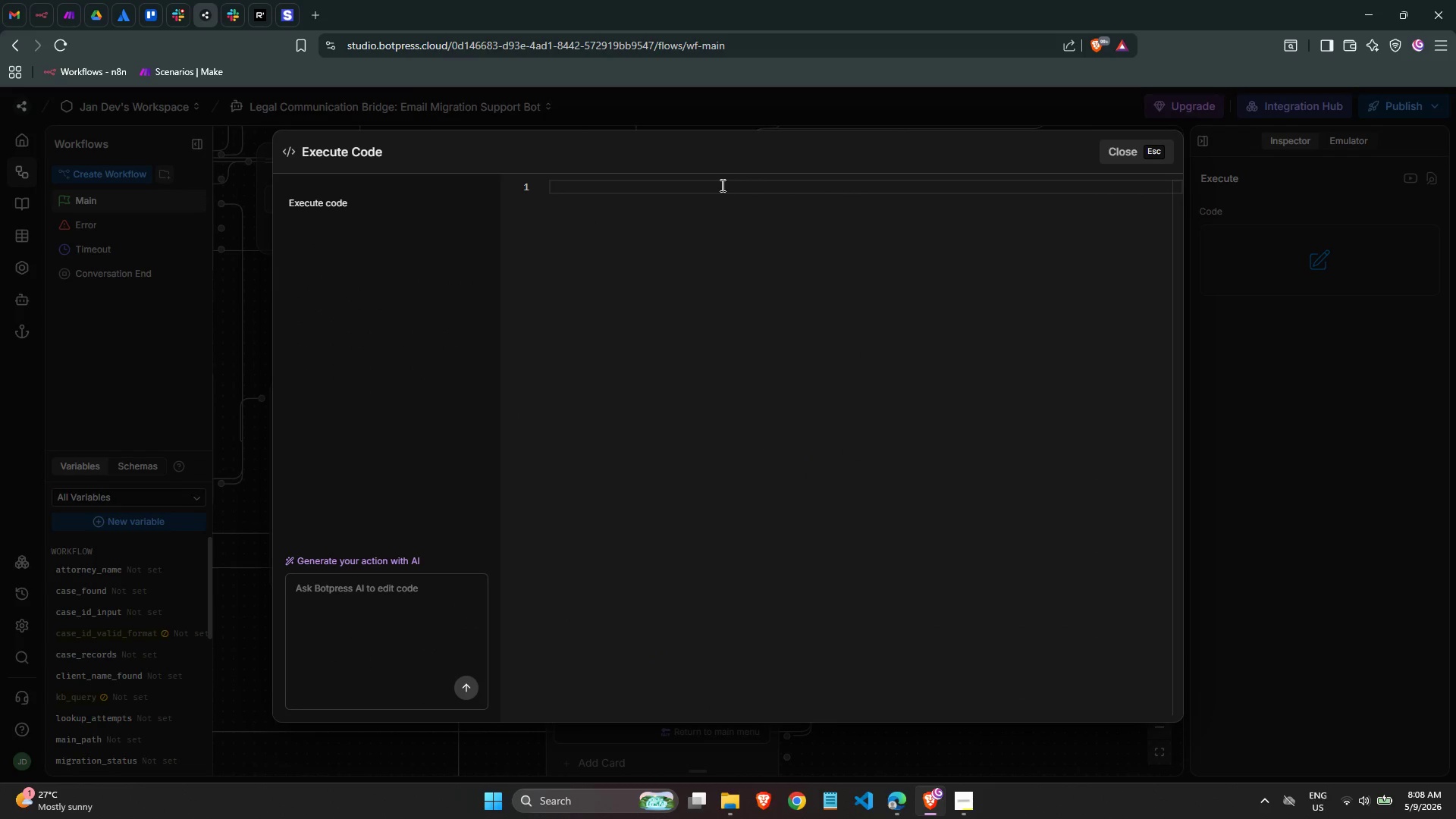 
type(const no)
 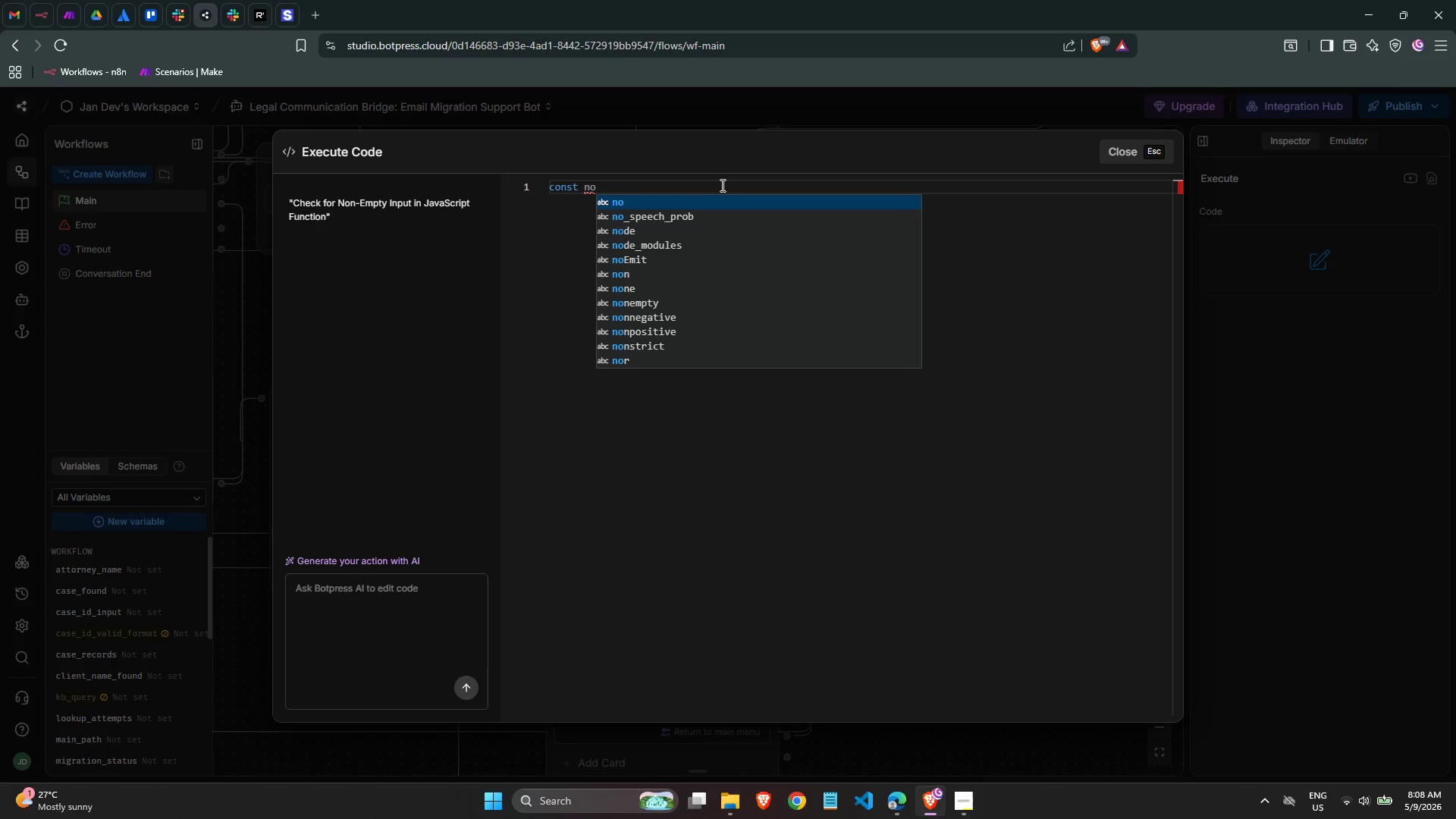 
wait(7.33)
 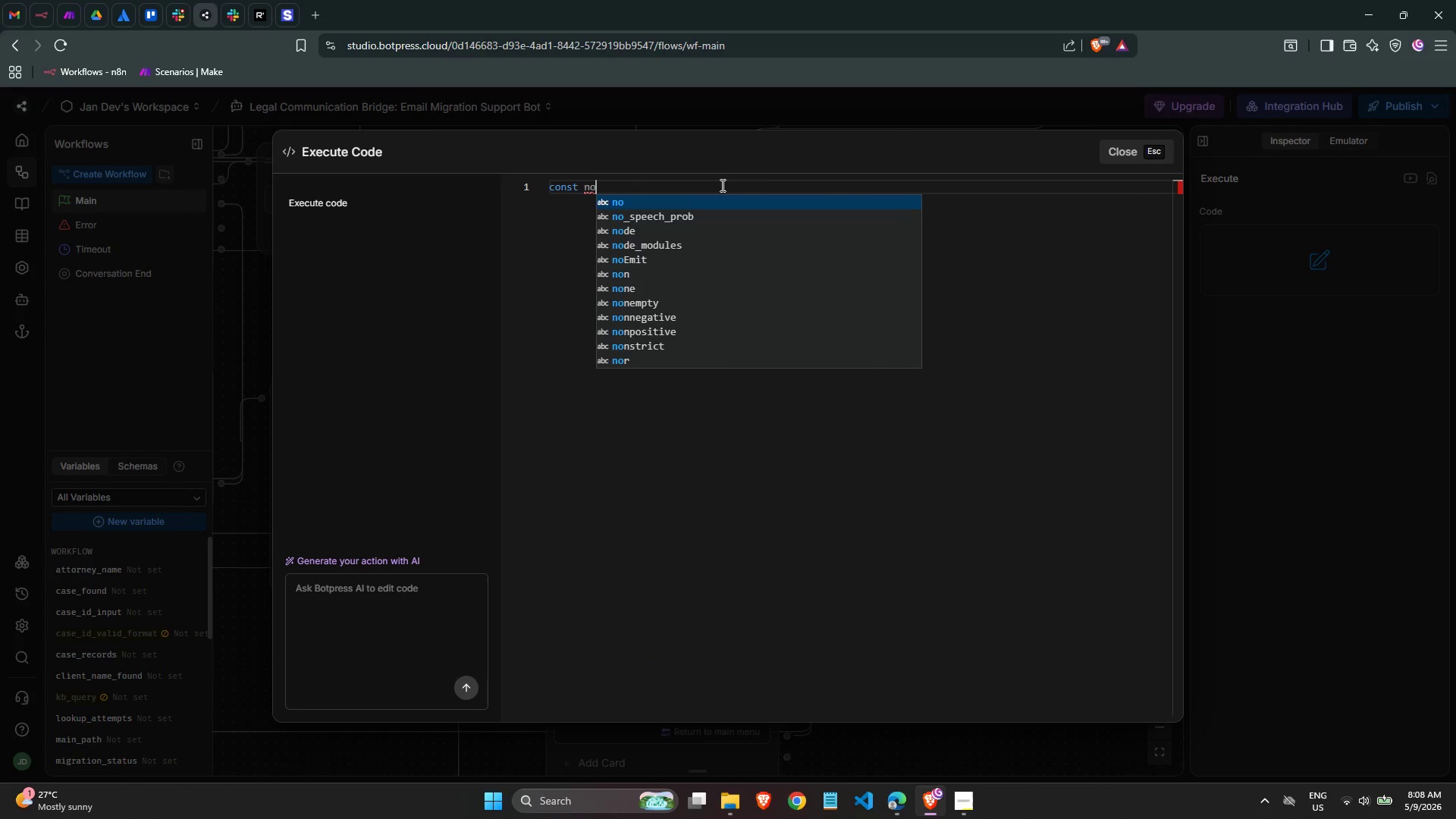 
key(W)
 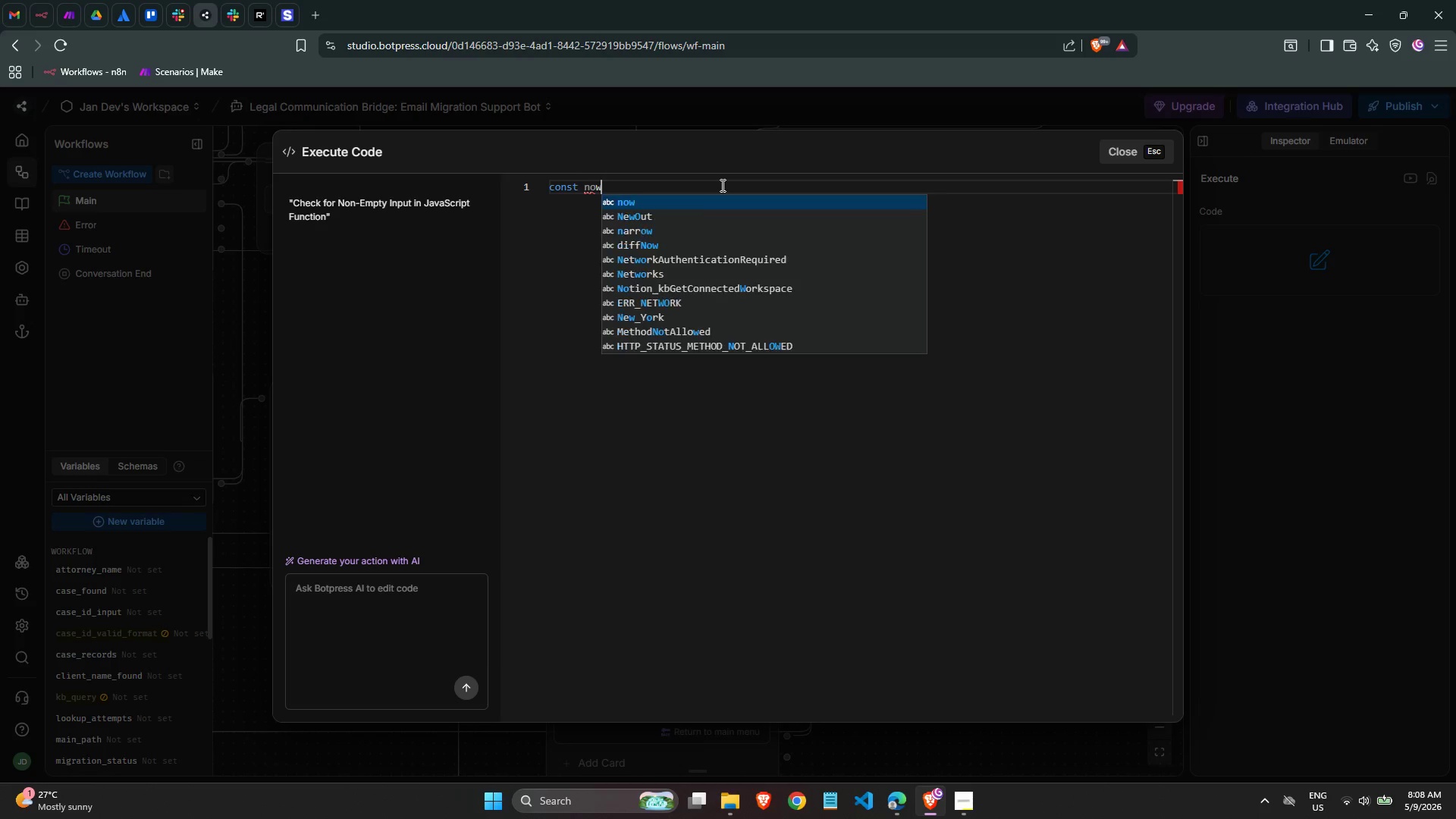 
key(Space)
 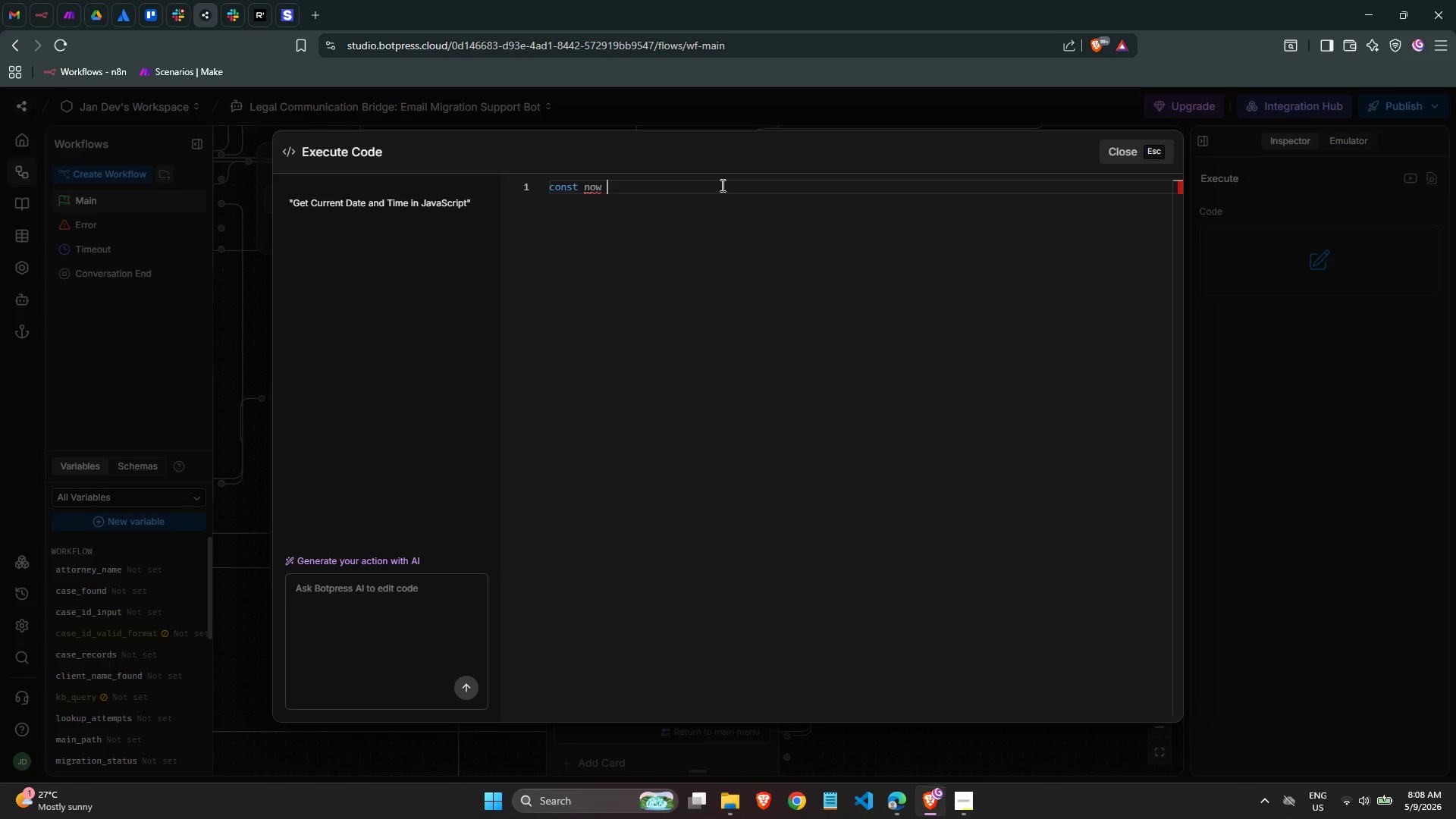 
wait(14.11)
 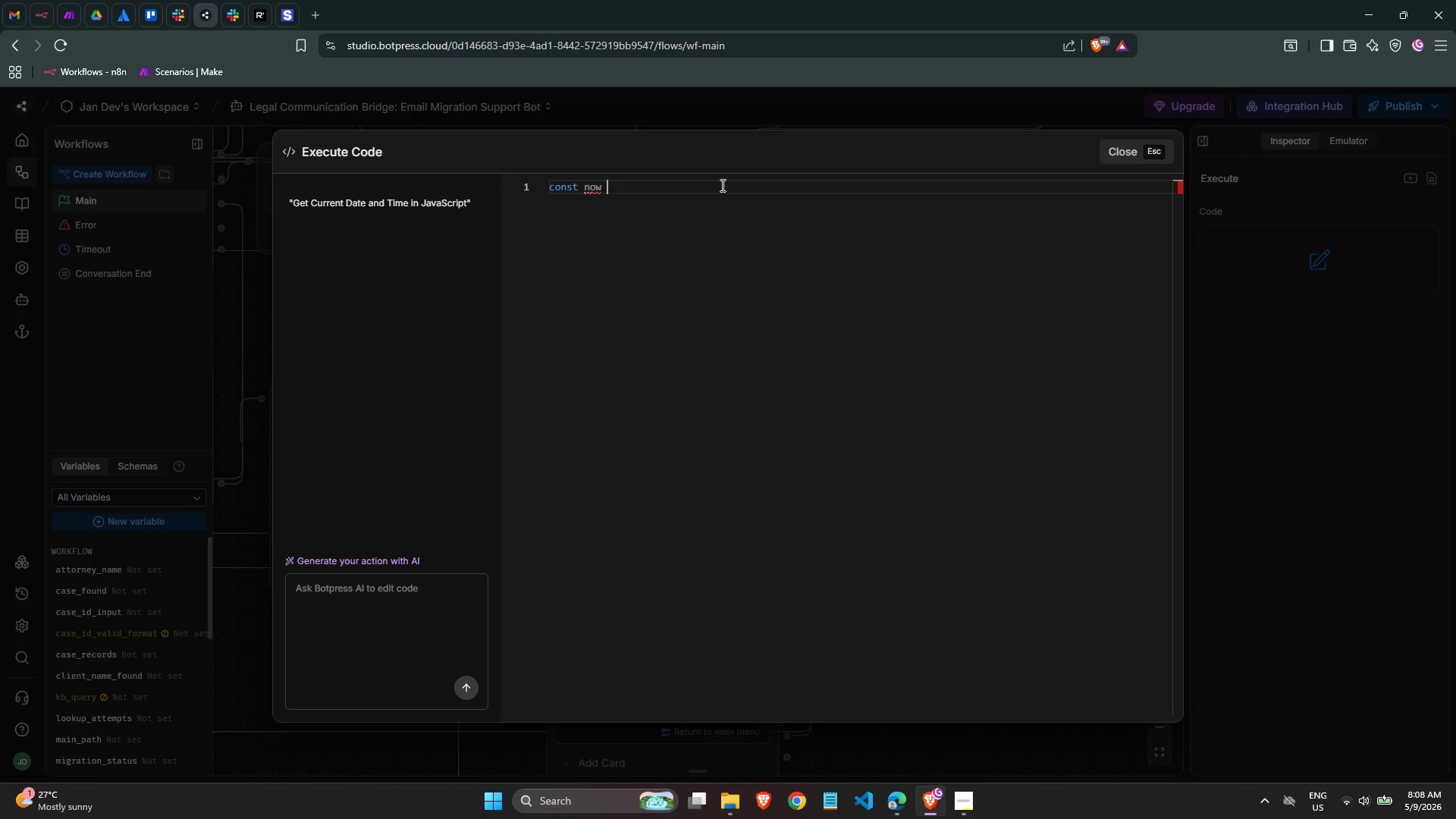 
type(= new Date()
 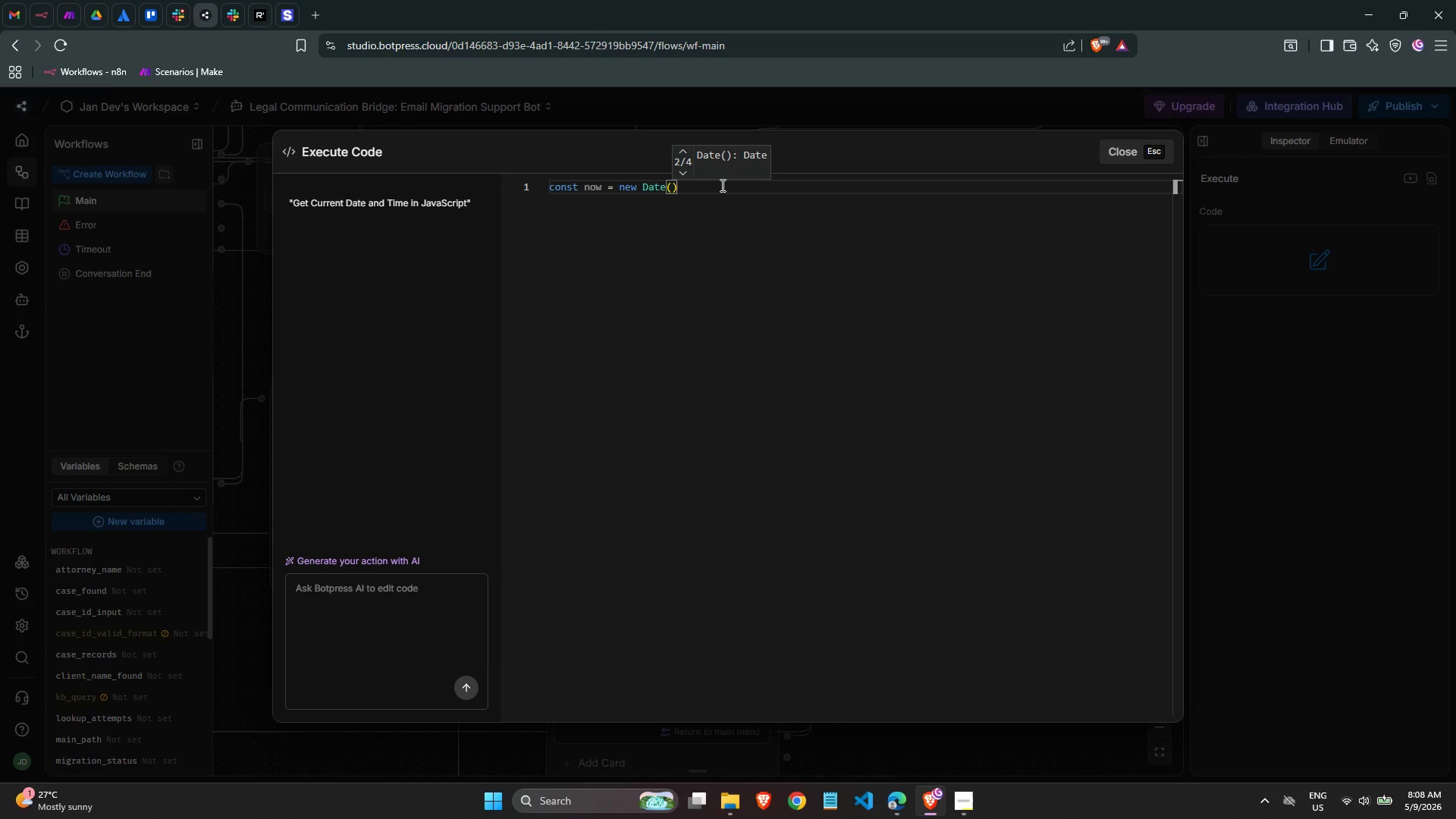 
key(ArrowRight)
 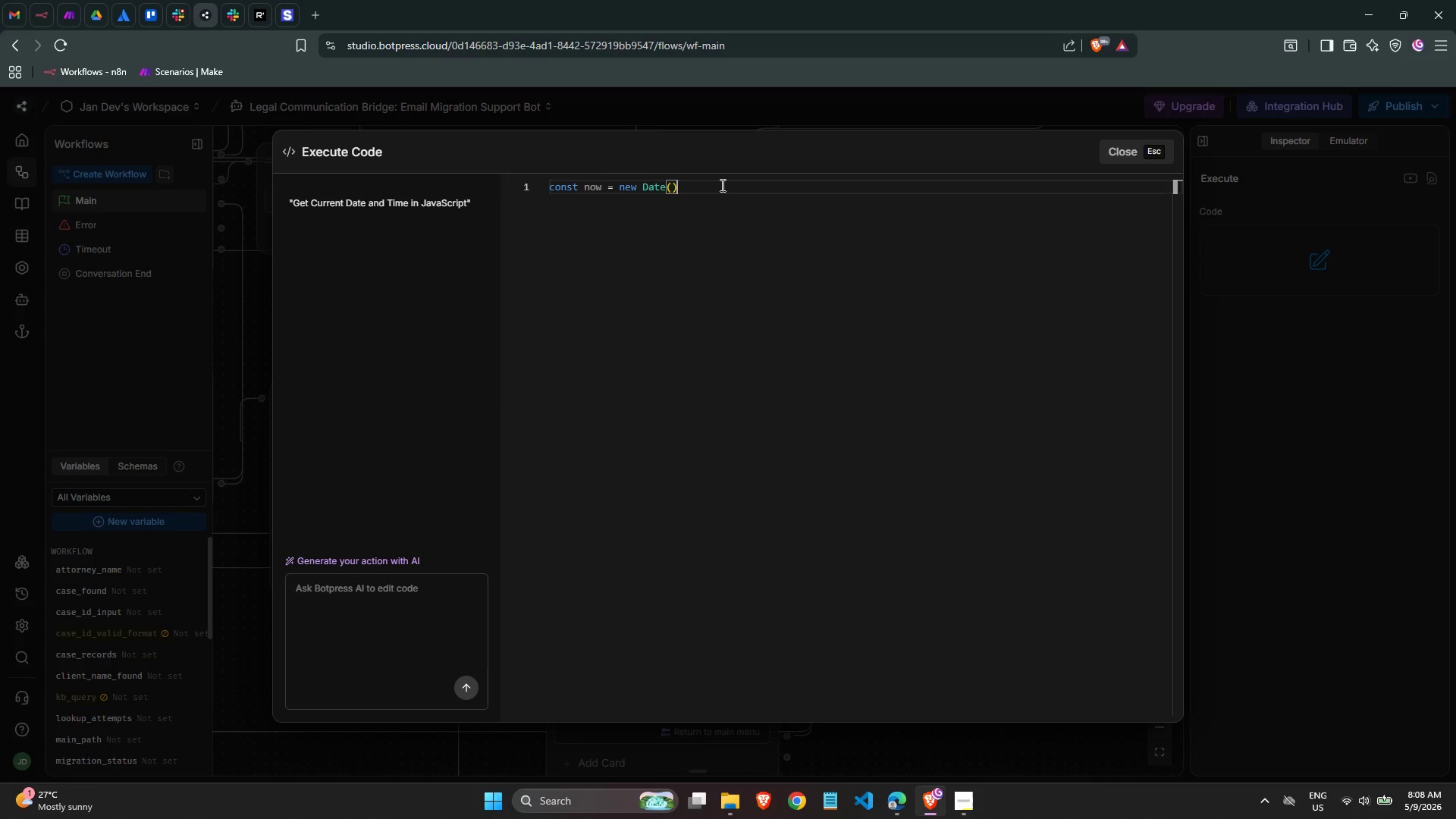 
key(Enter)
 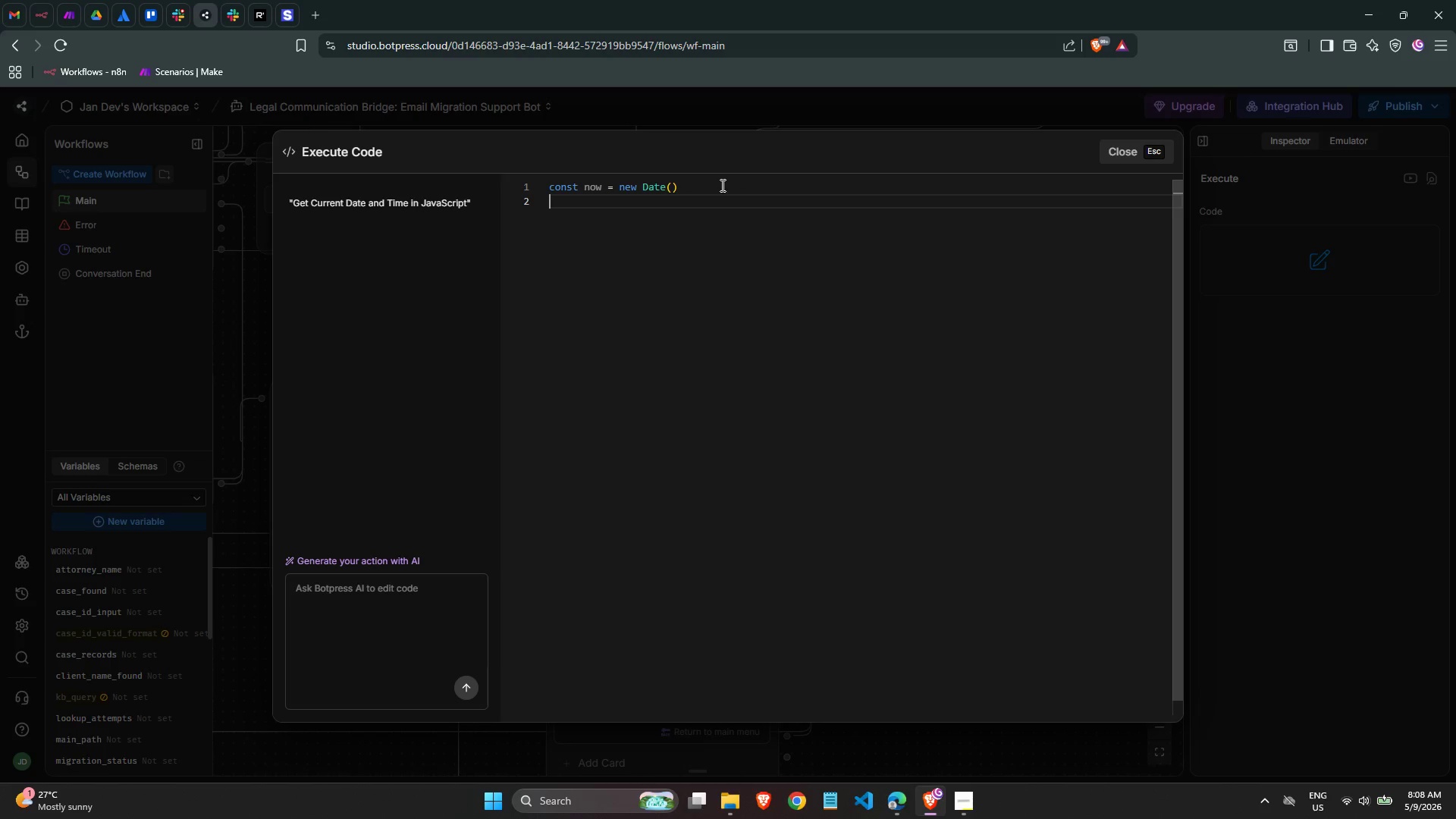 
type(const pad = n => String(n)
 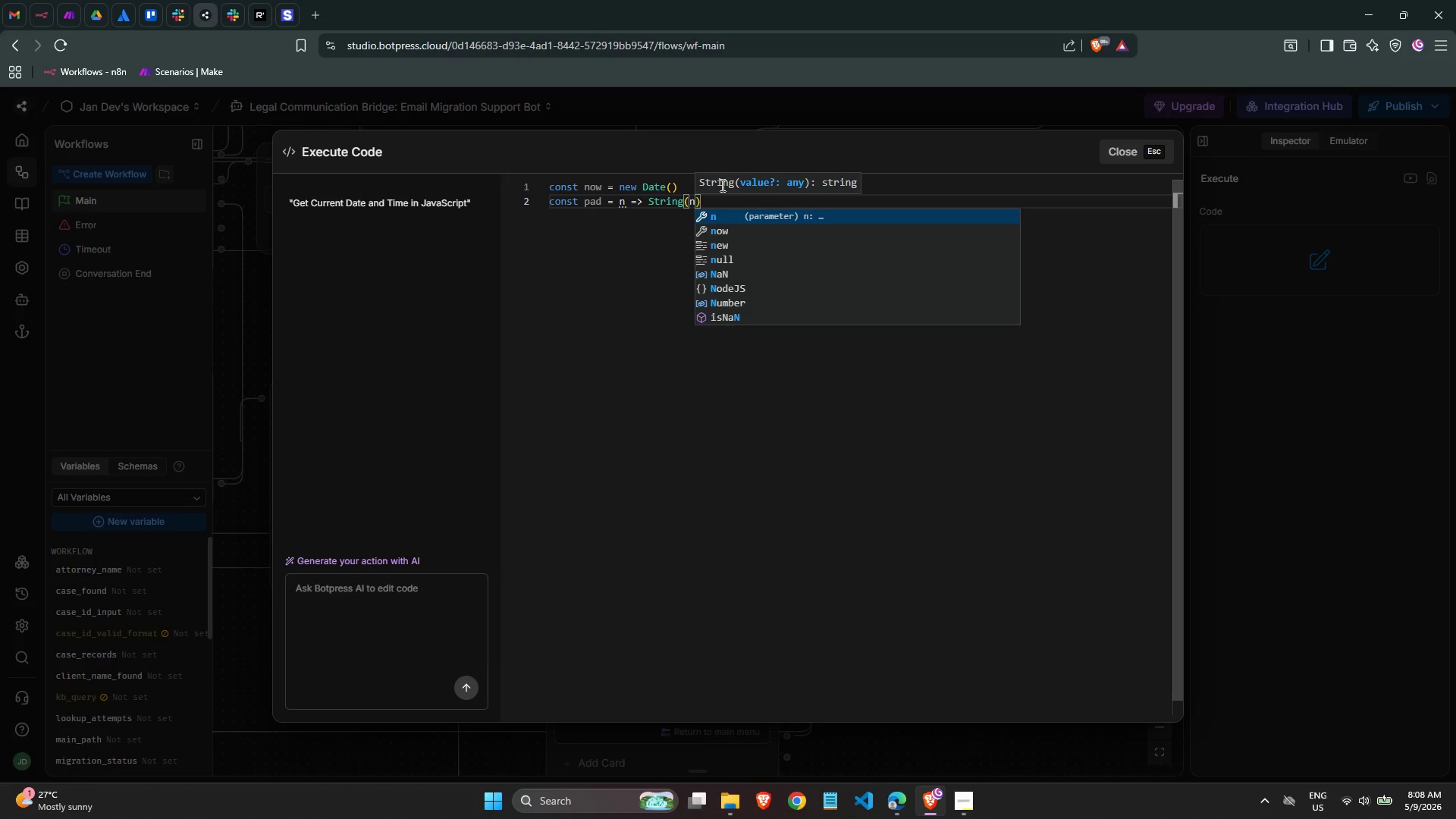 
key(ArrowRight)
 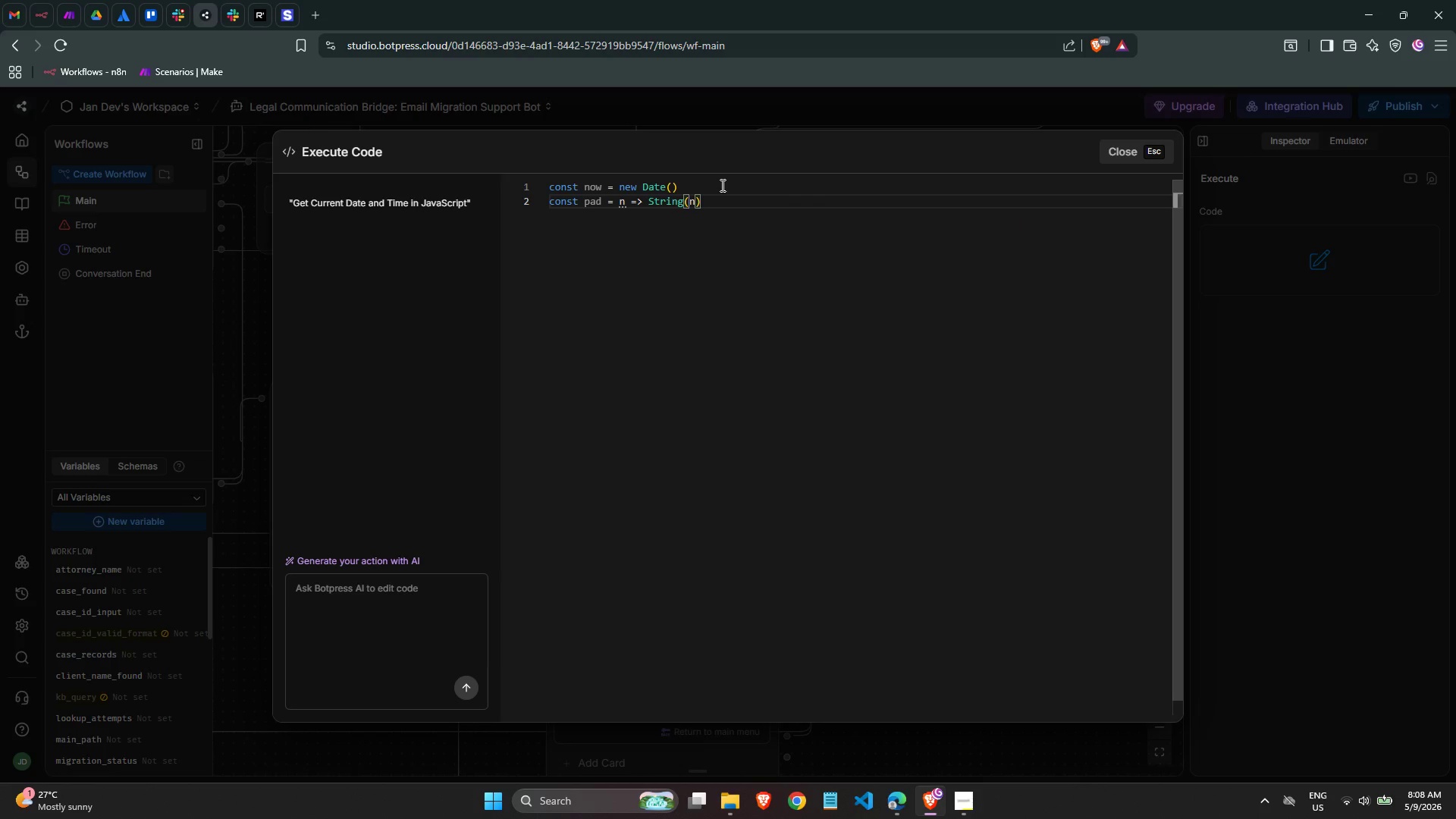 
type(.pads)
 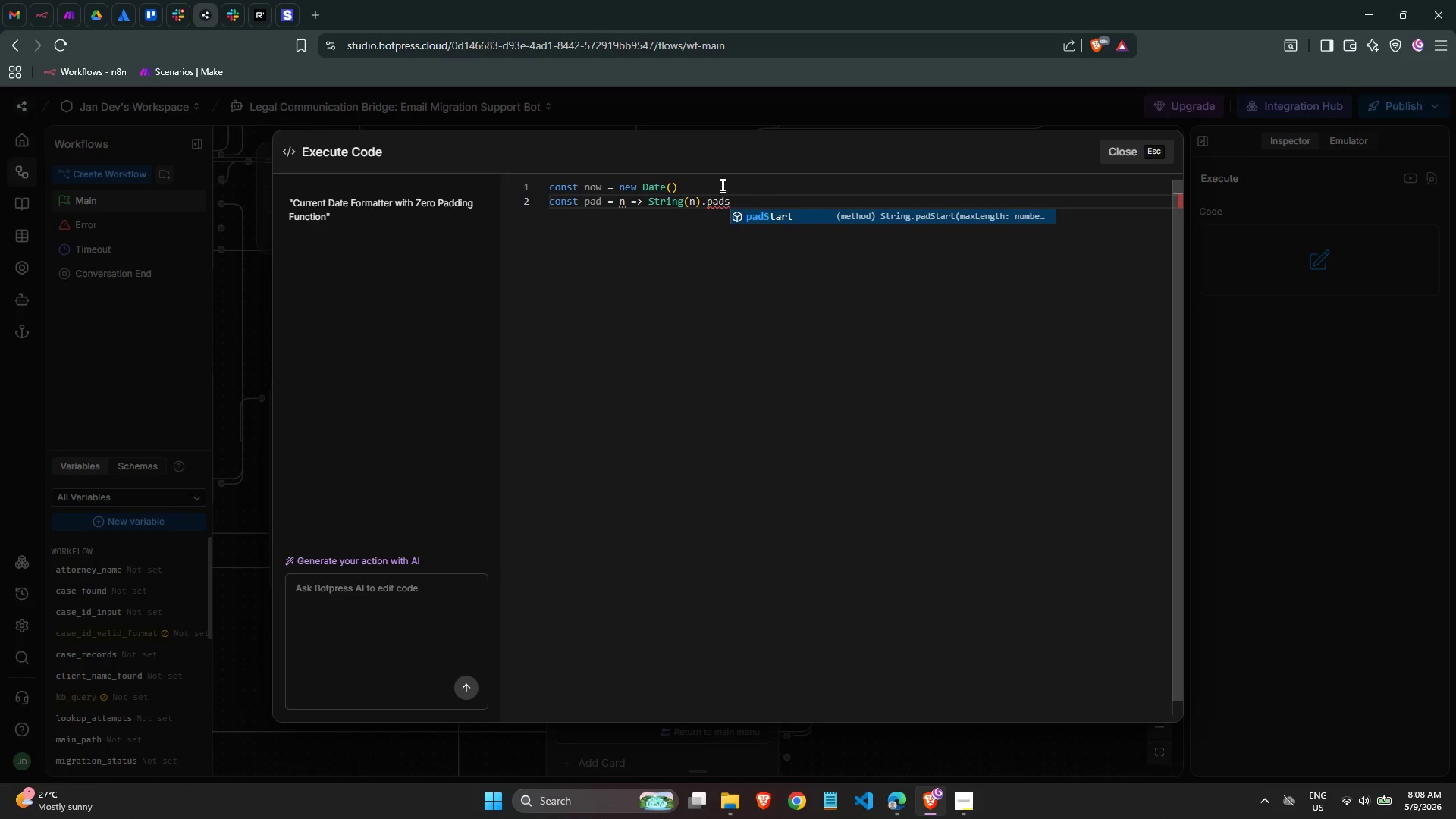 
key(Enter)
 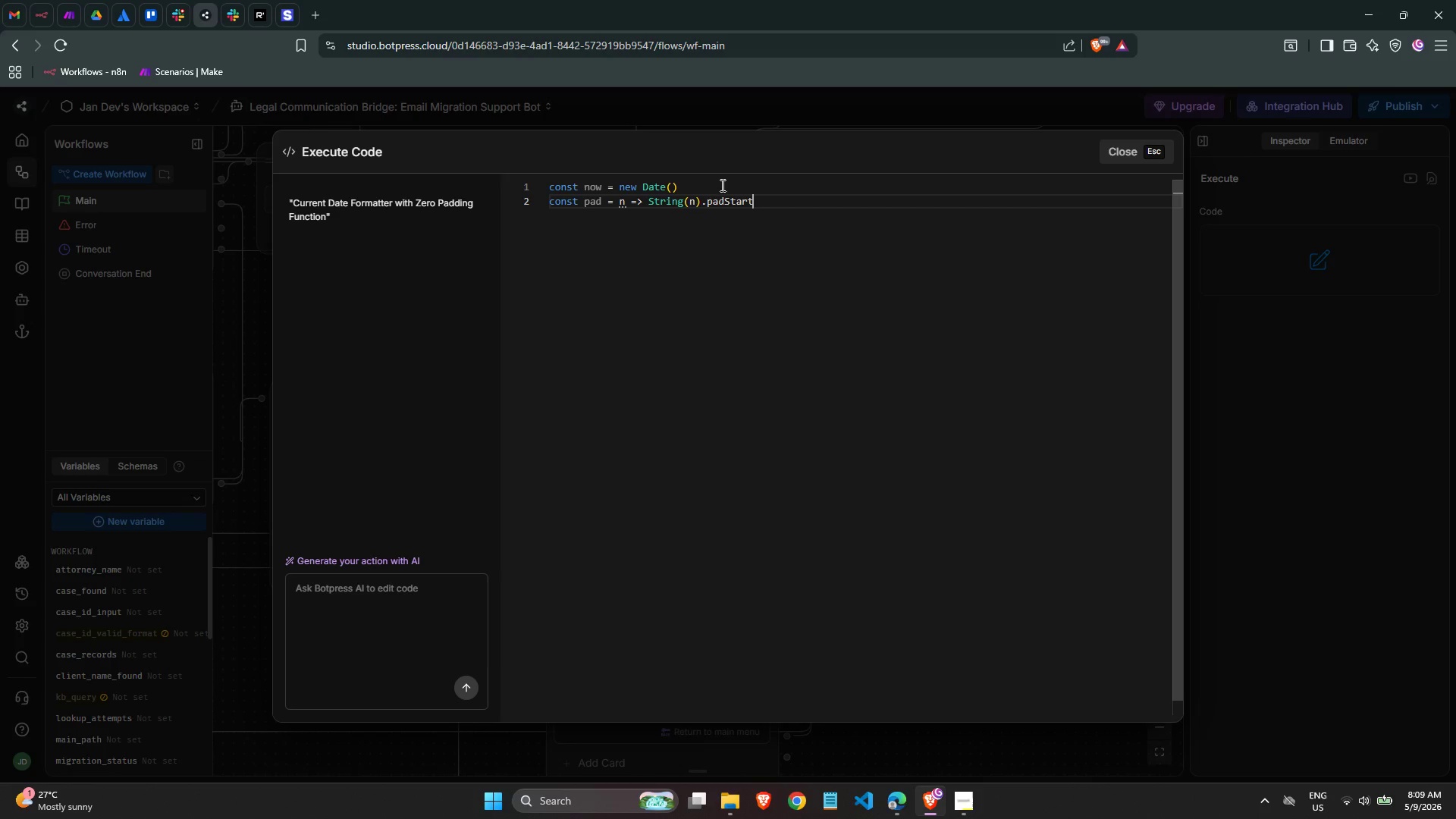 
type((2,0)
 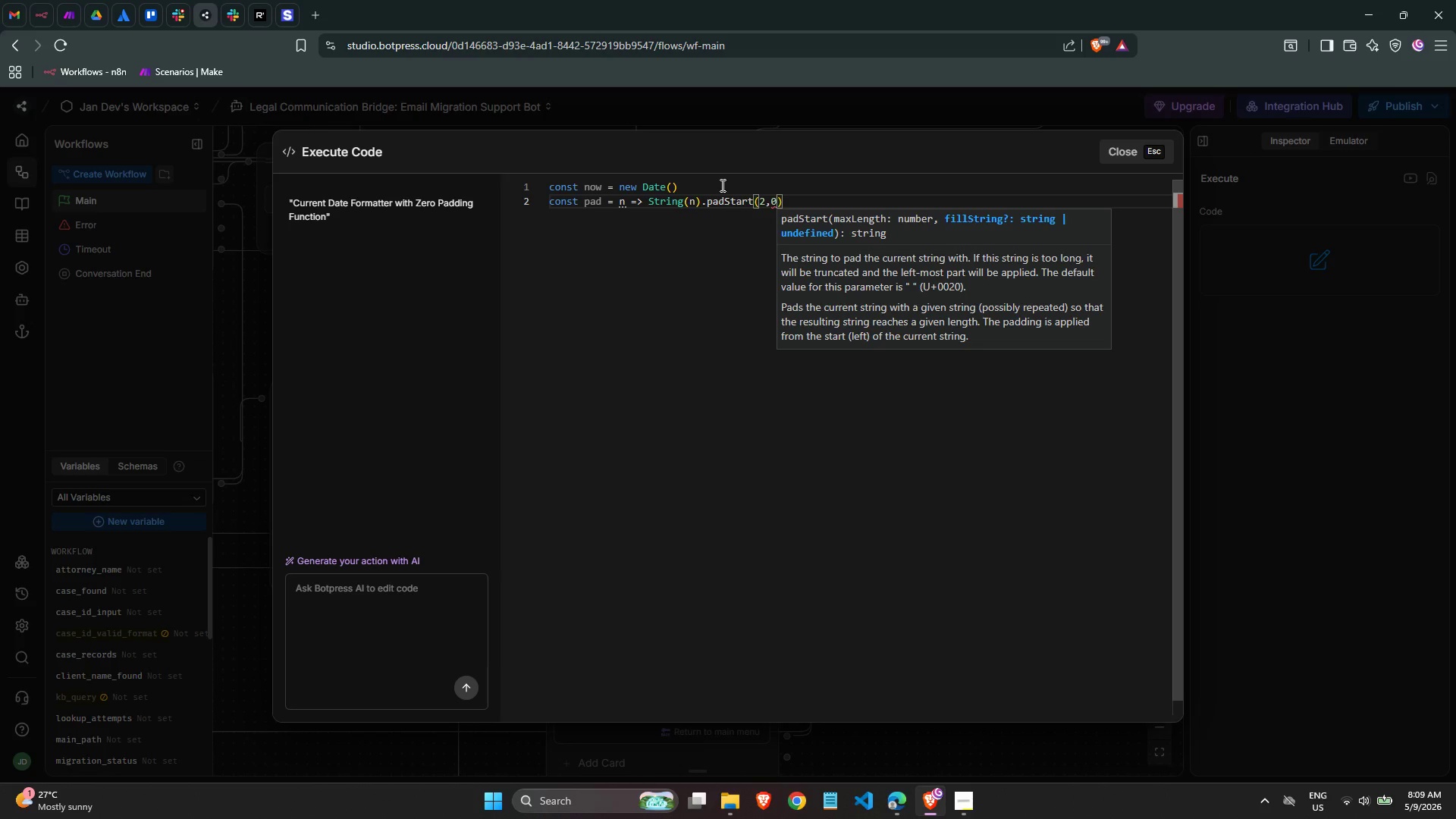 
key(ArrowLeft)
 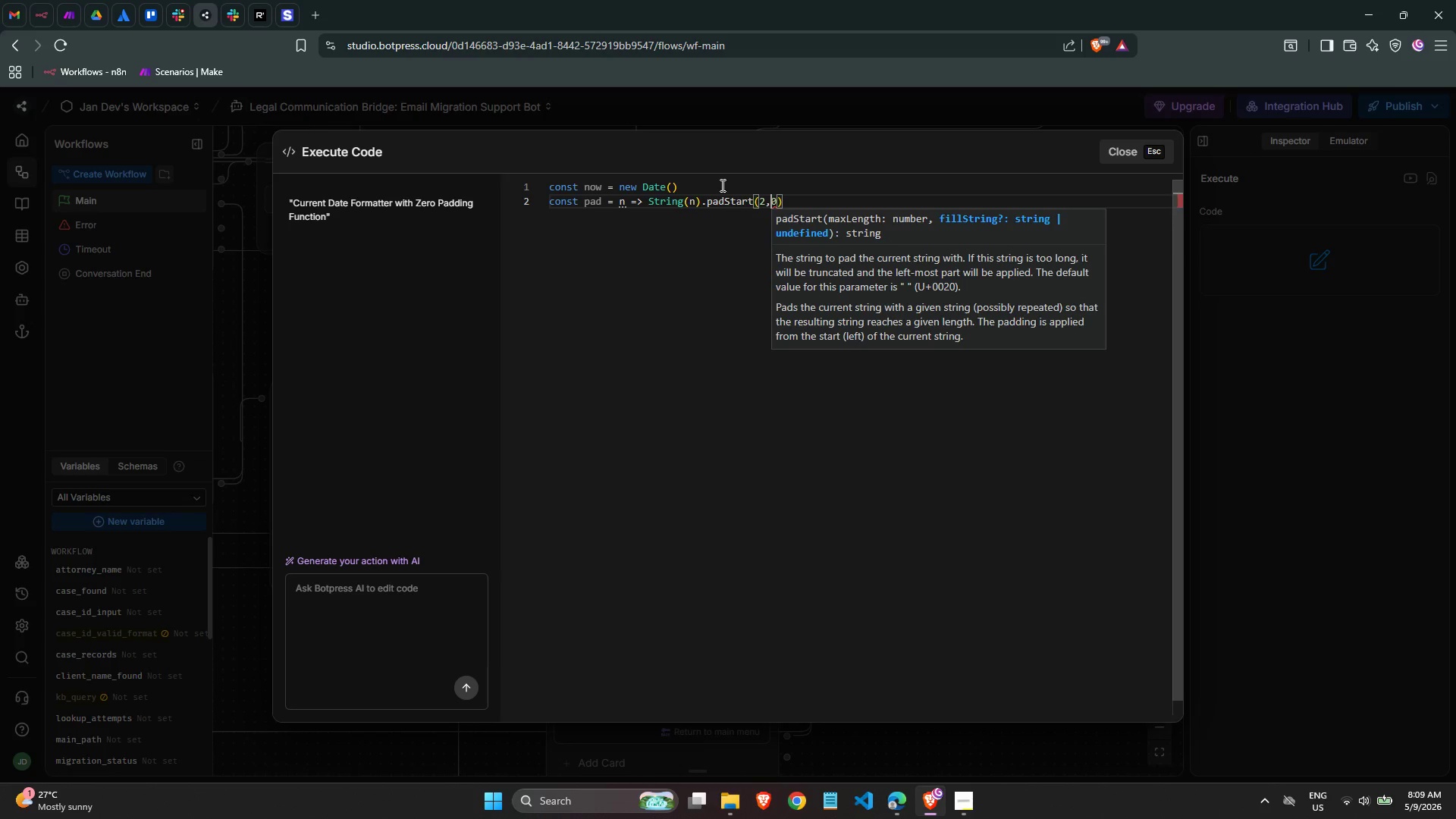 
key(Space)
 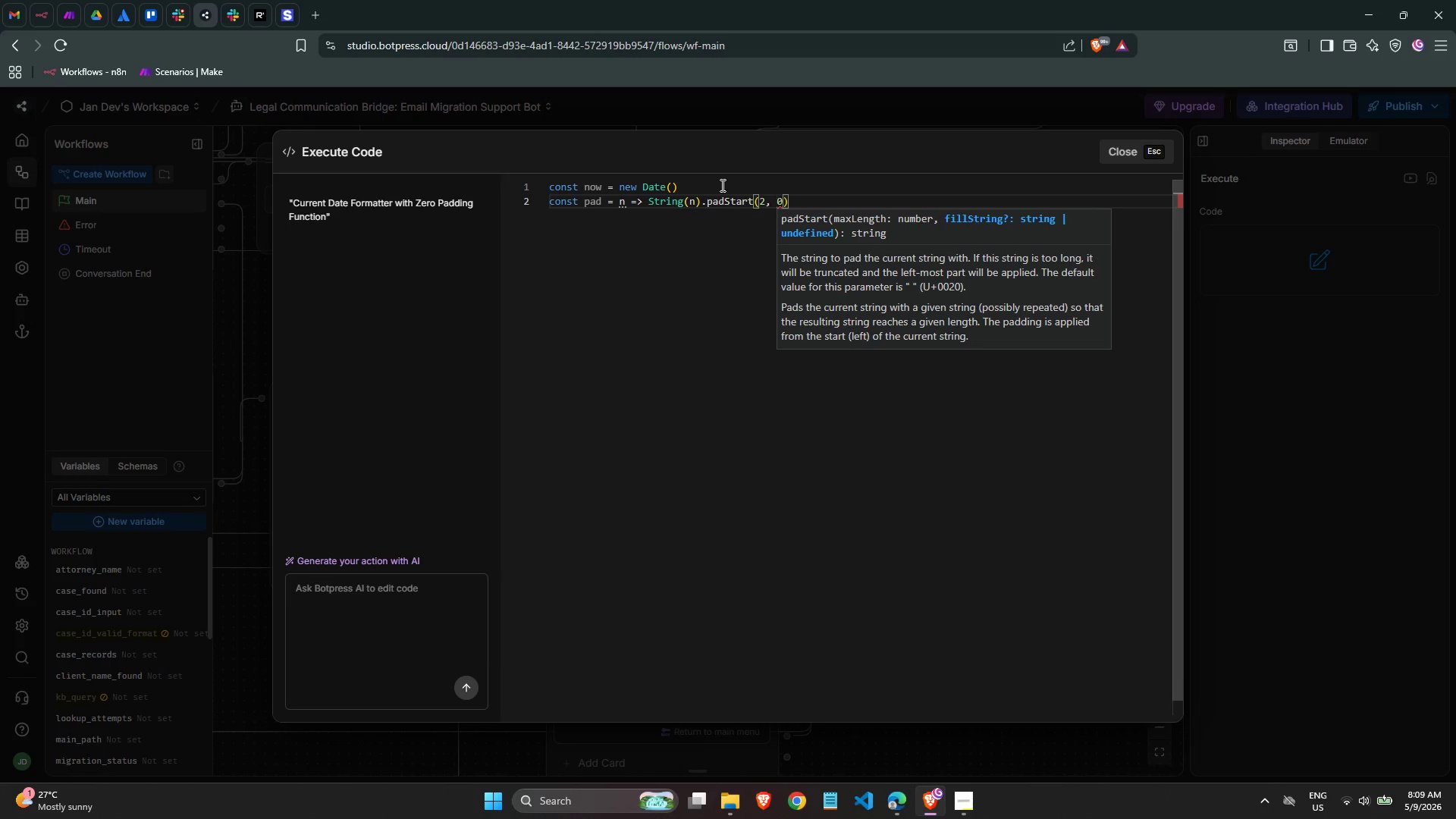 
key(Quote)
 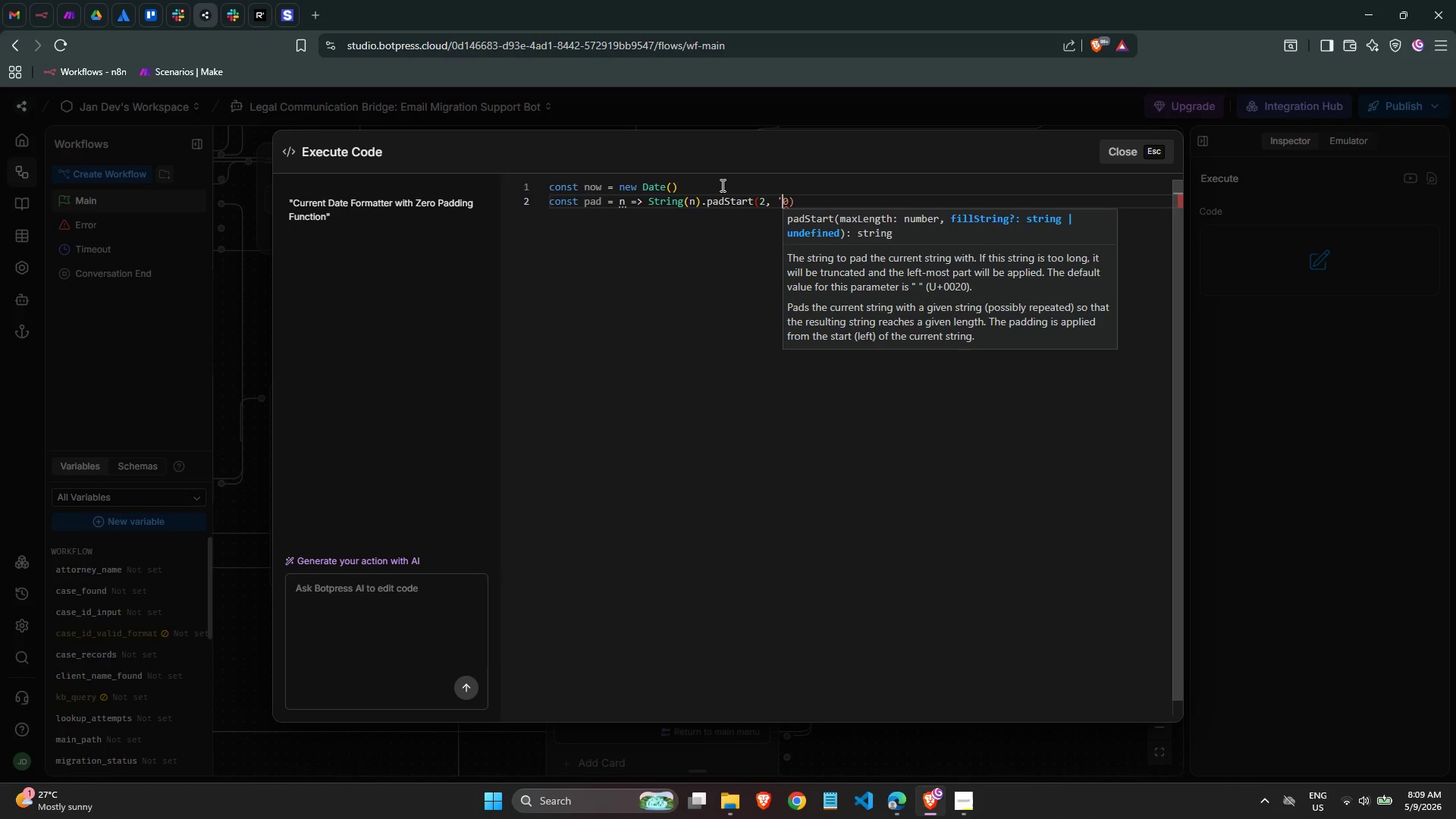 
key(ArrowRight)
 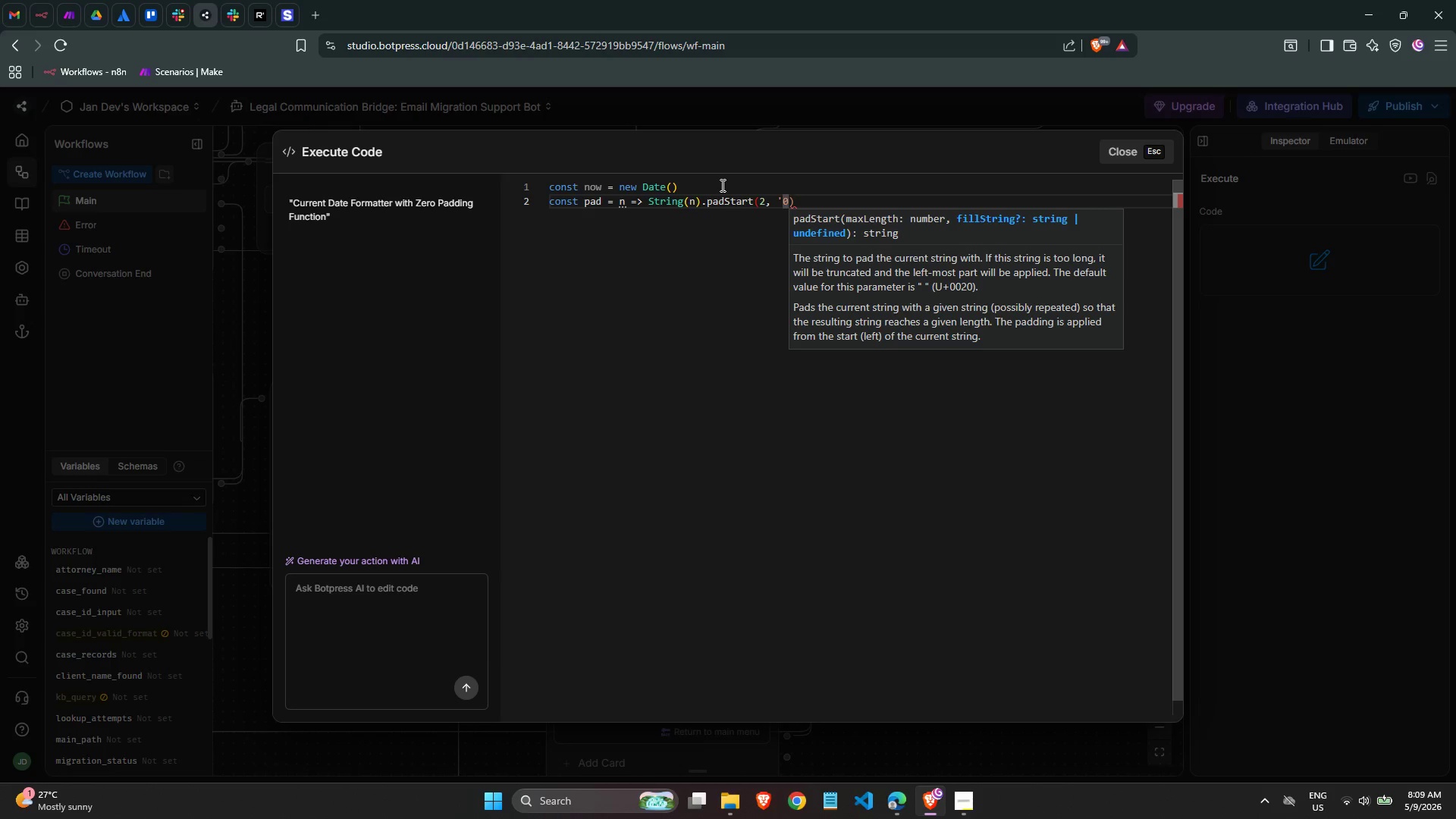 
key(Quote)
 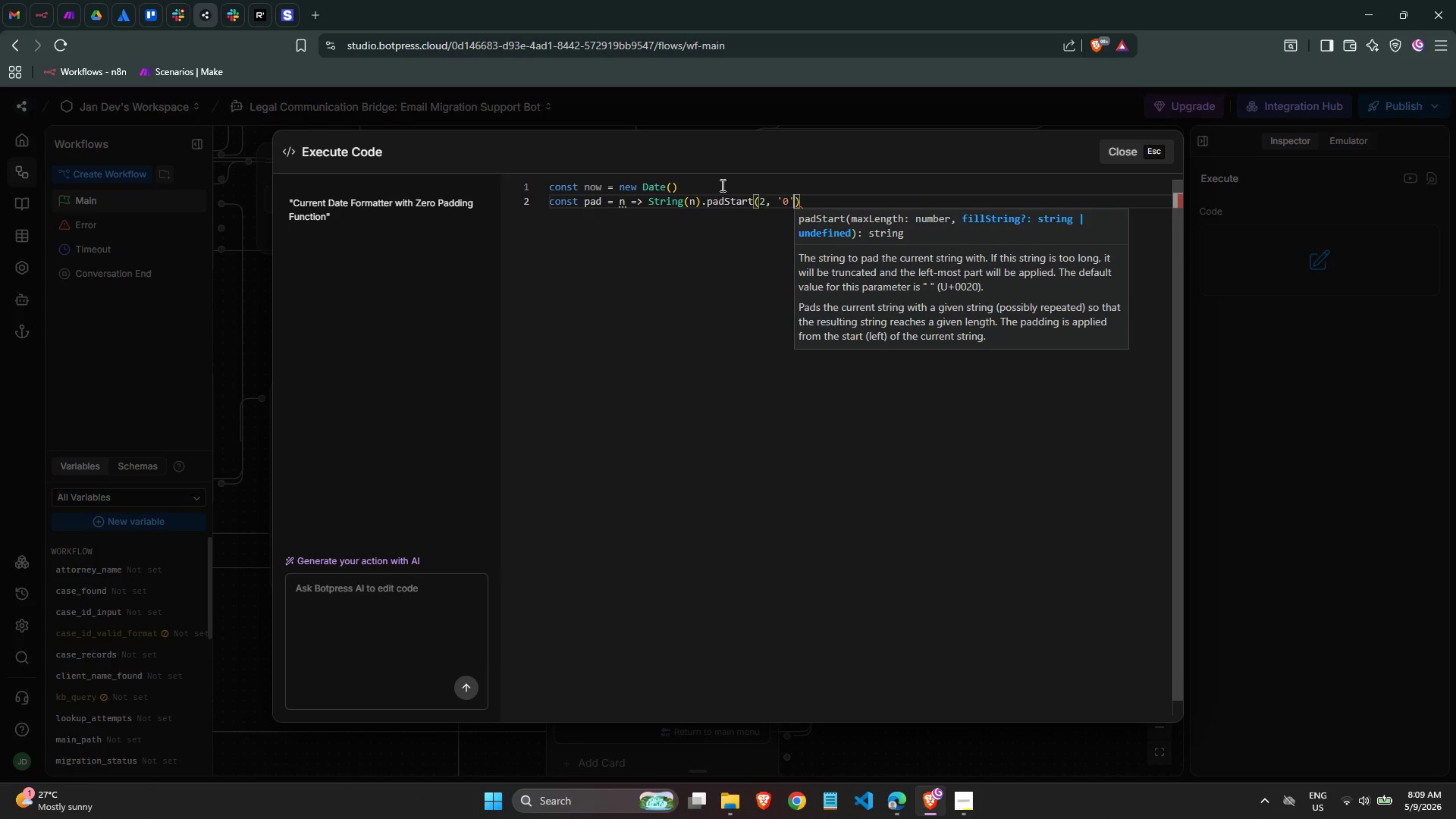 
key(ArrowRight)
 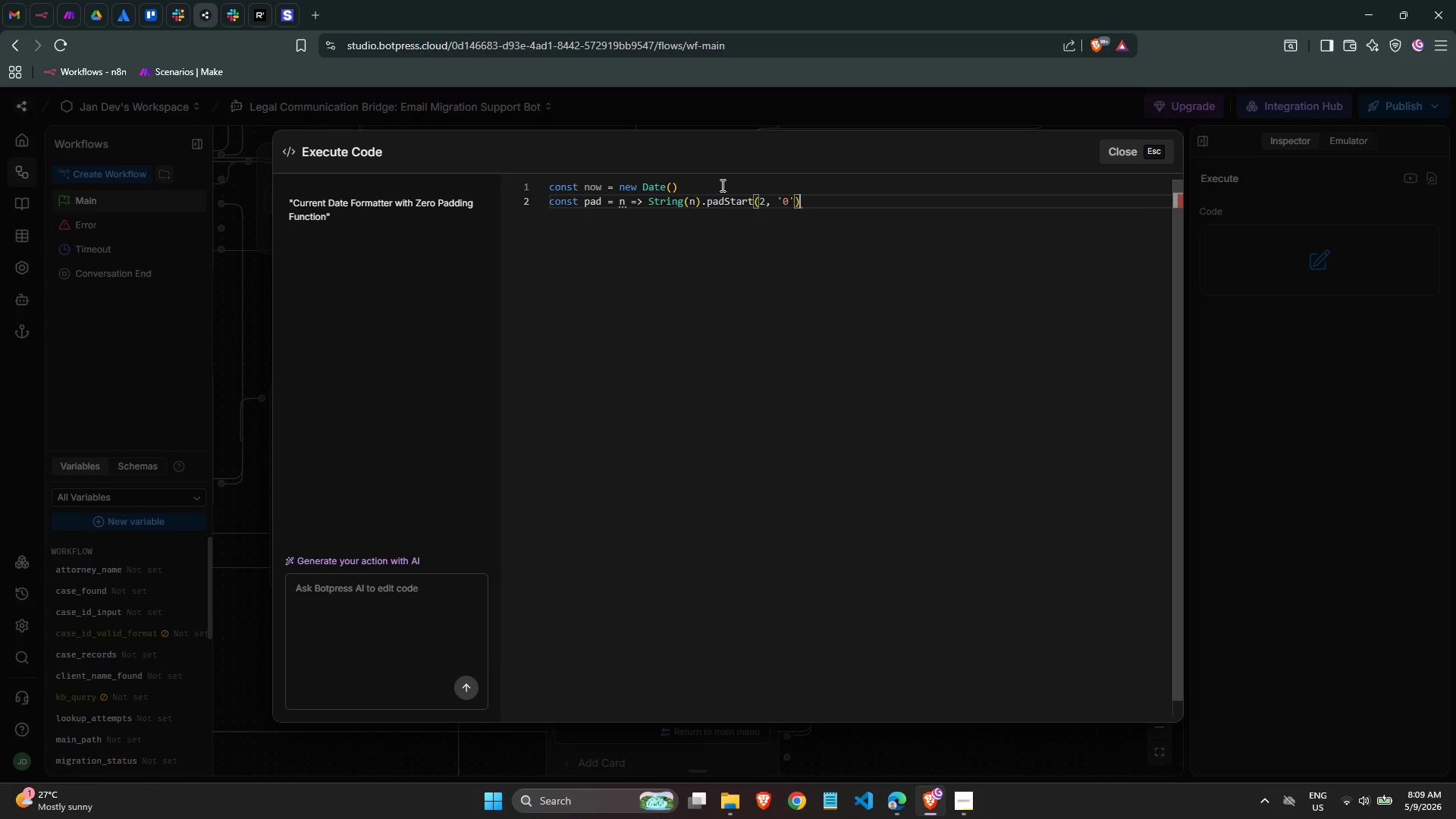 
key(ArrowRight)
 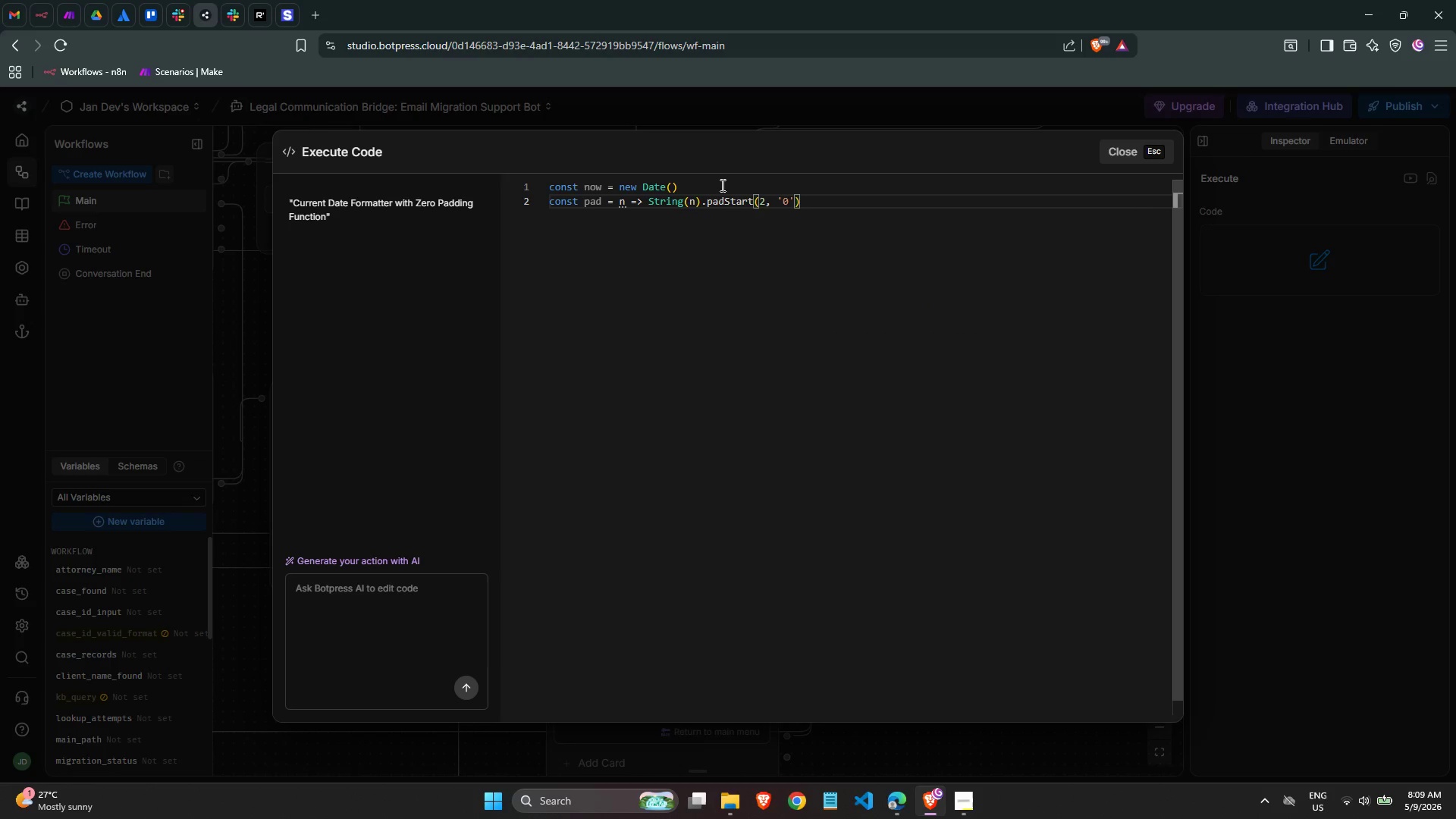 
key(Enter)
 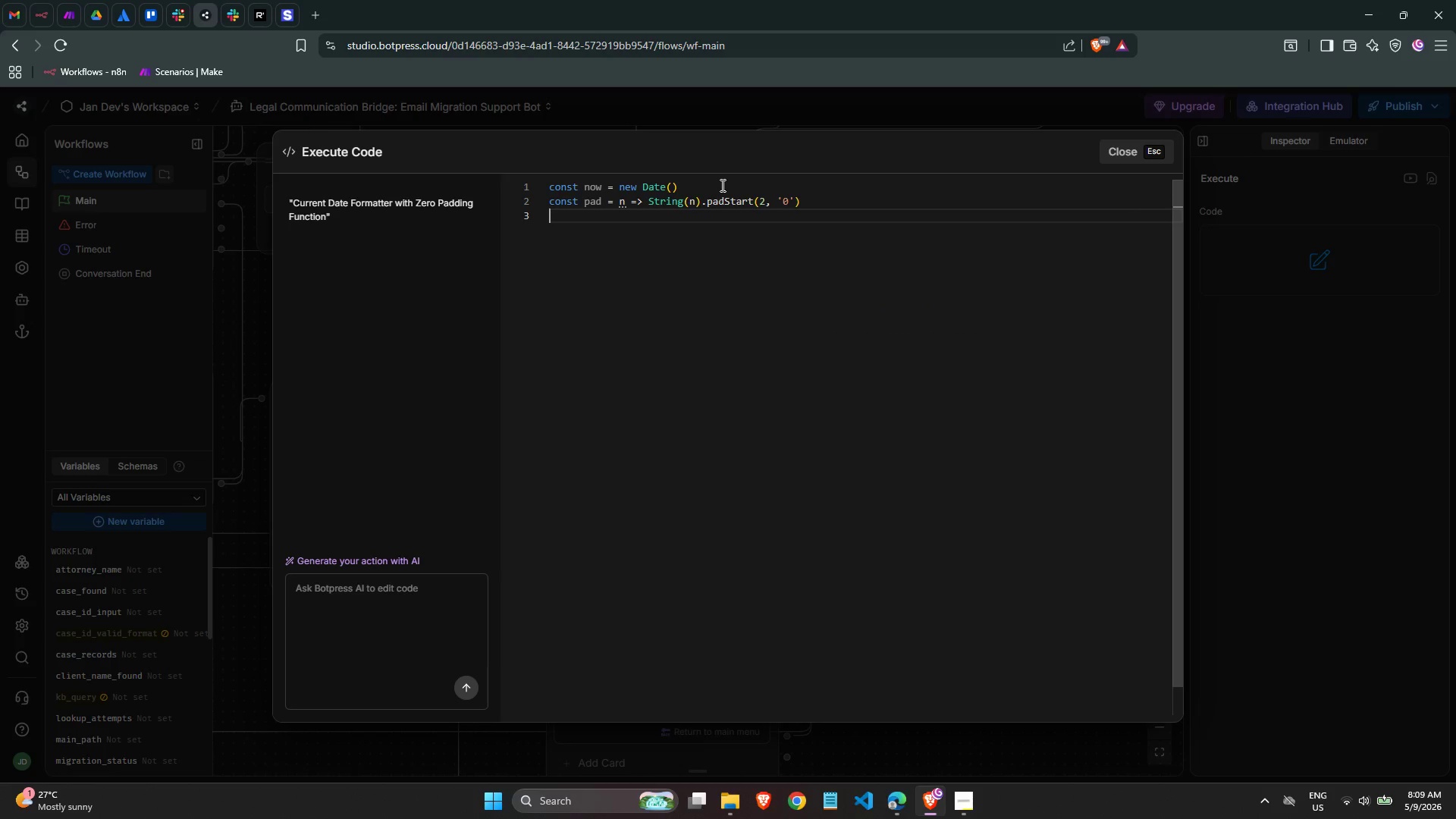 
type(cp)
key(Backspace)
type(onst dar)
key(Backspace)
type(tePart = `${now.getfull)
 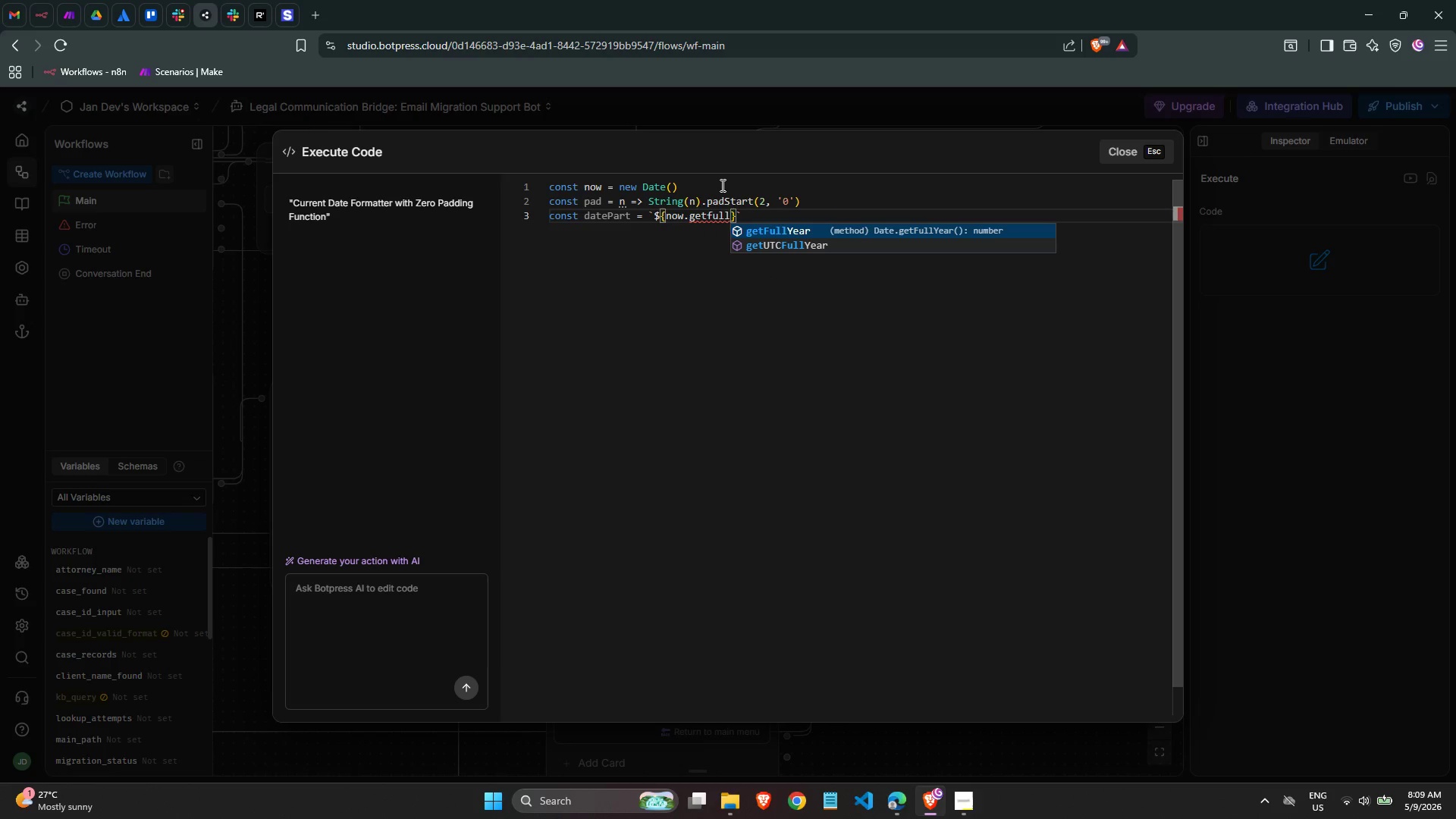 
key(Enter)
 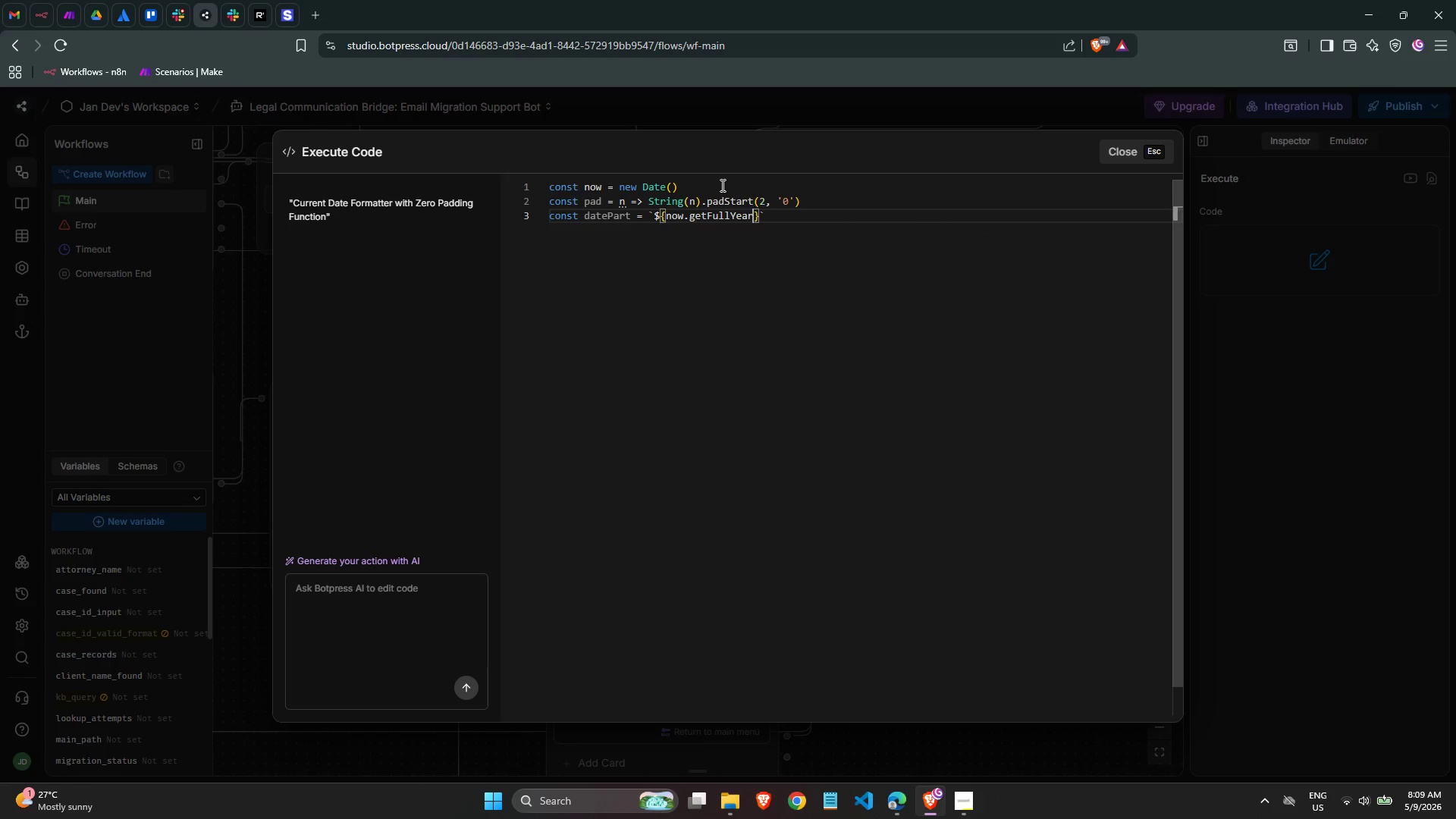 
type(())
 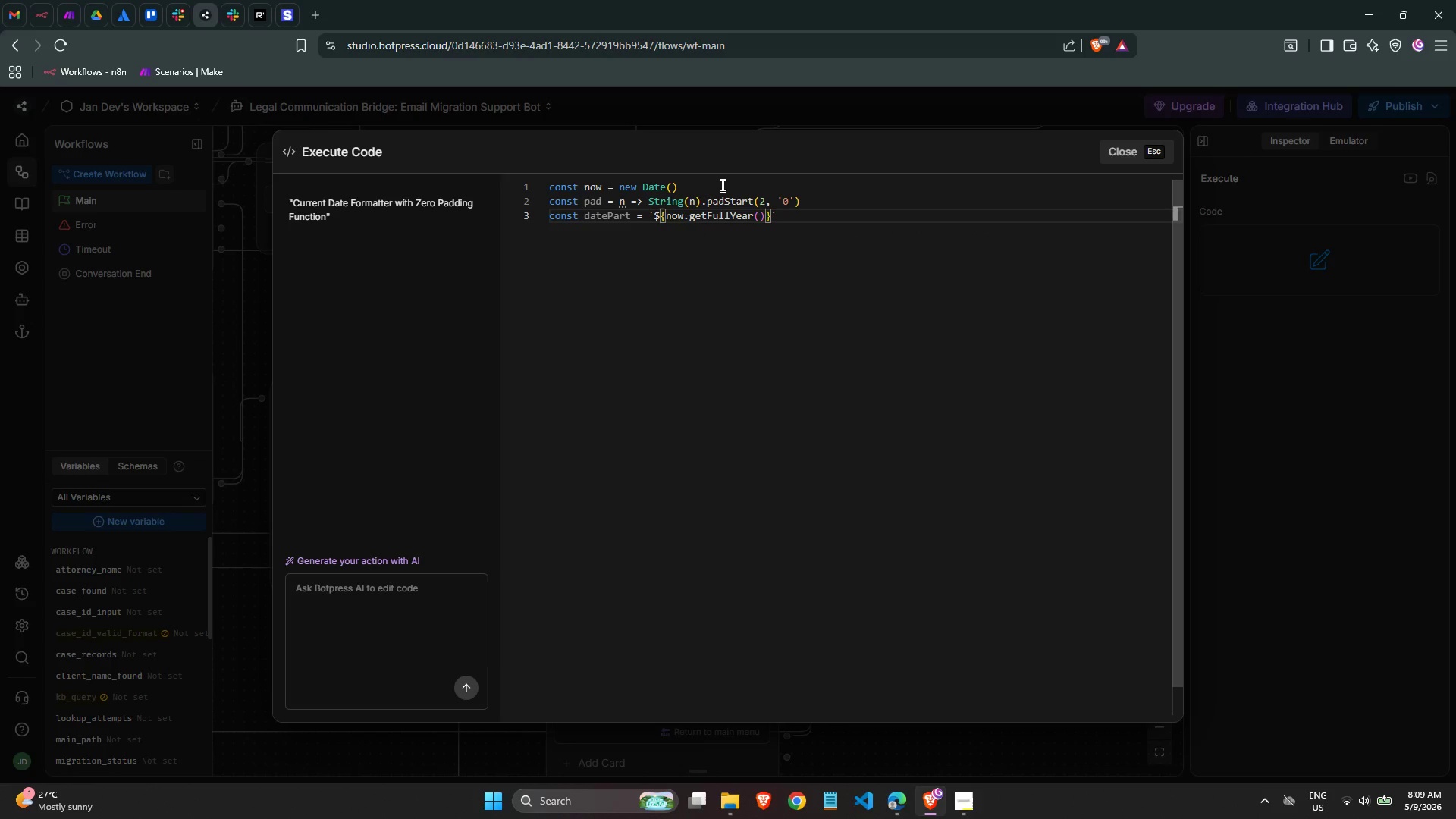 
key(ArrowRight)
 